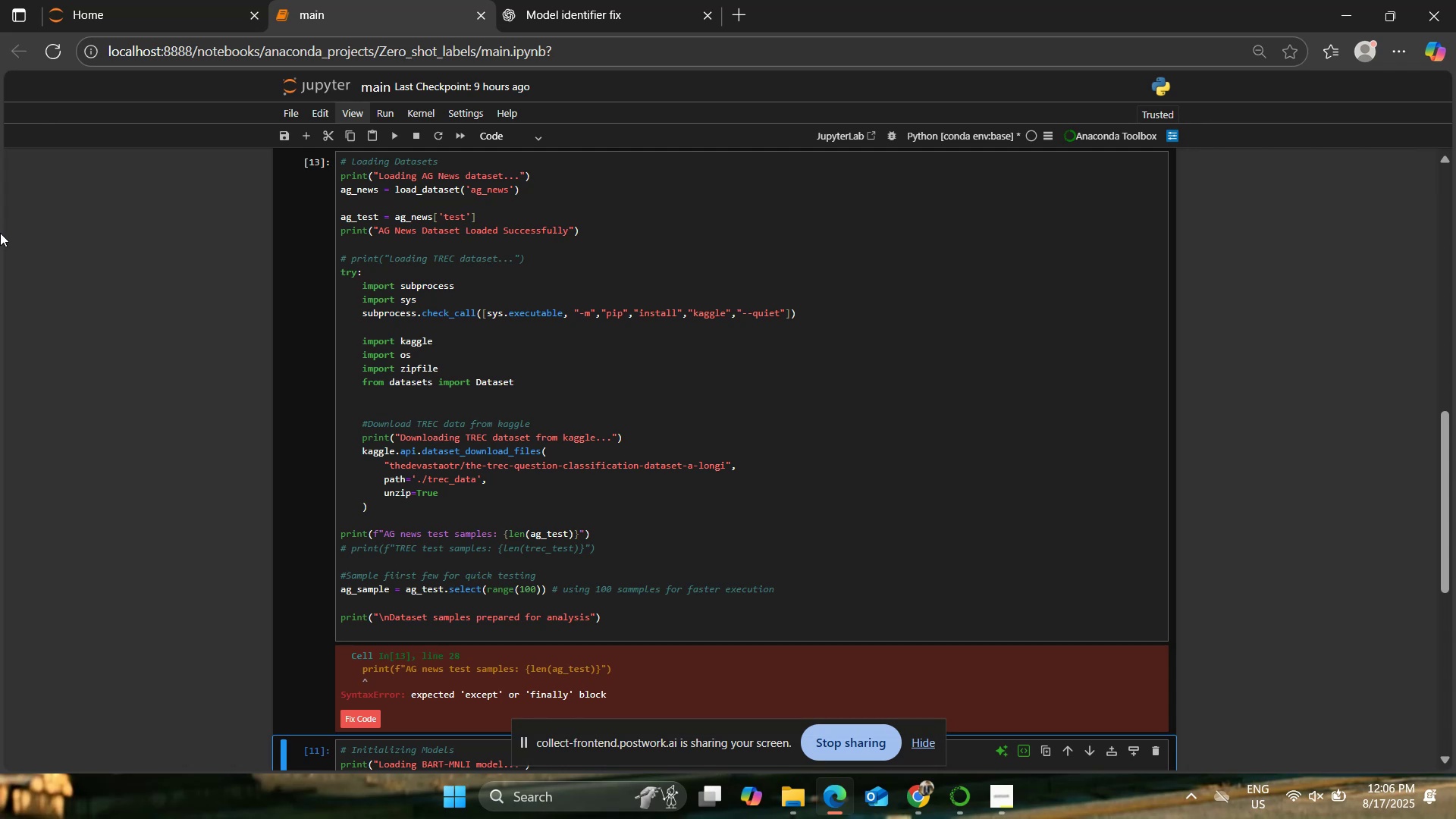 
left_click([1415, 677])
 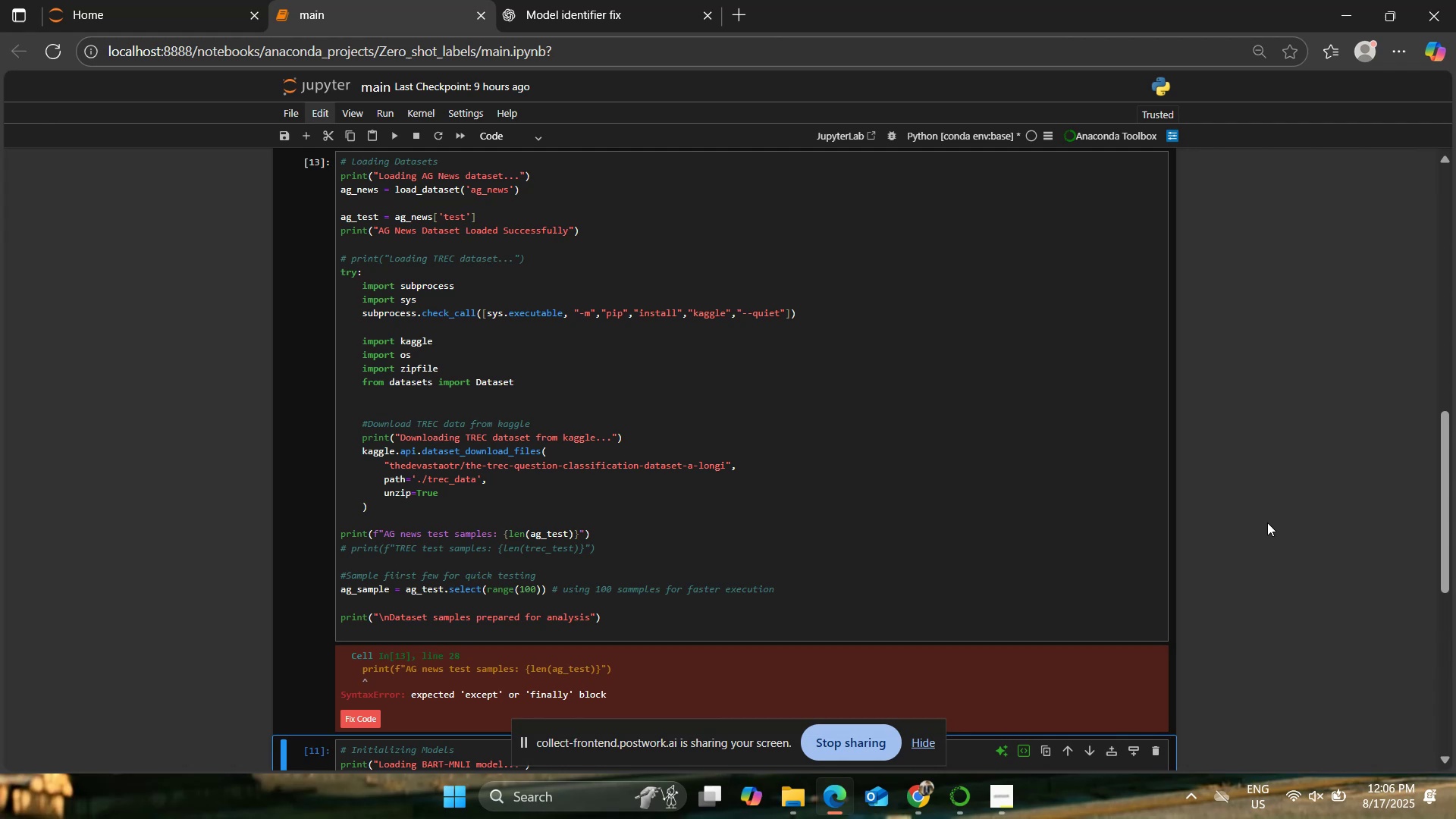 
left_click([868, 476])
 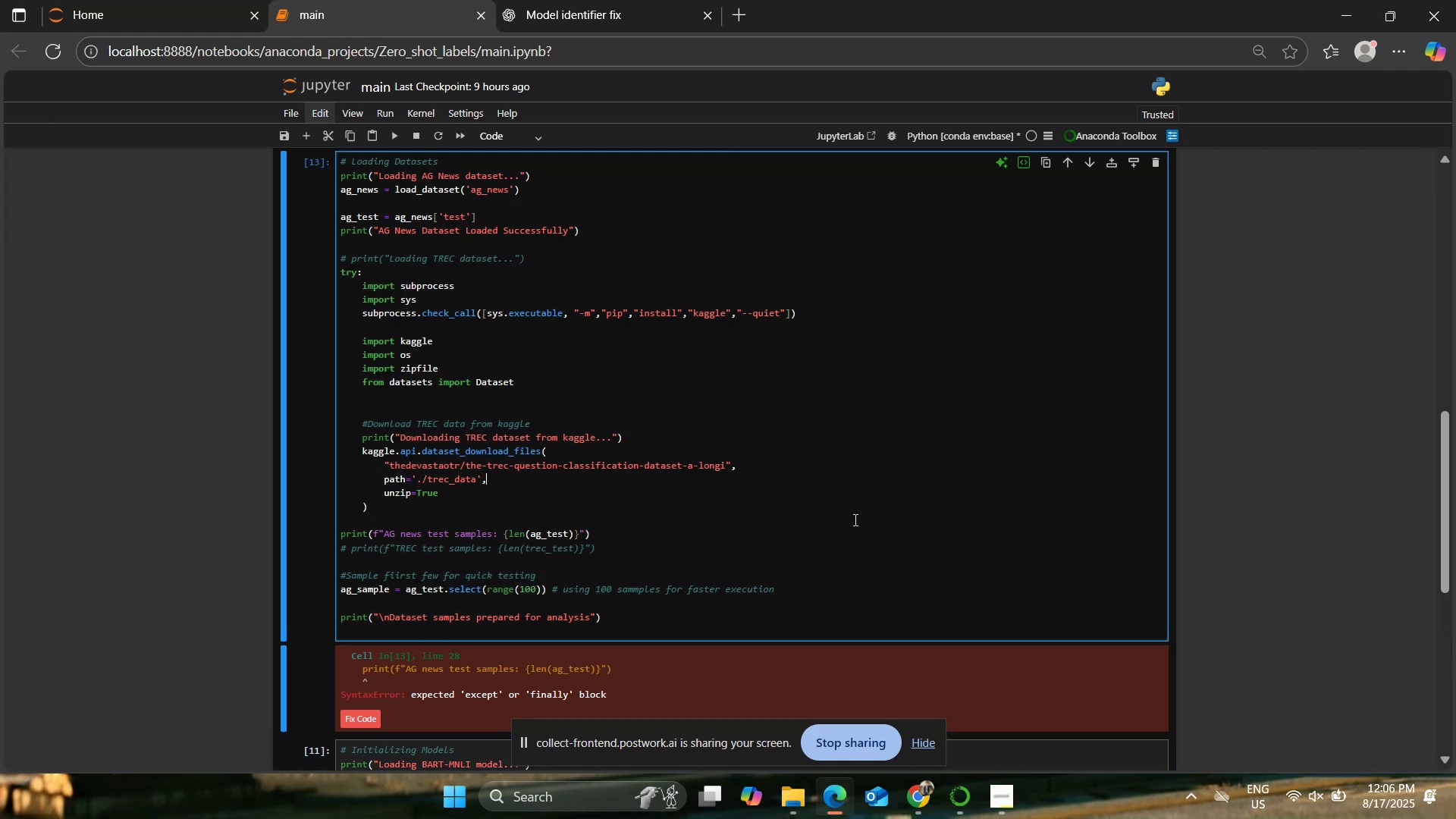 
scroll: coordinate [133, 490], scroll_direction: up, amount: 1.0
 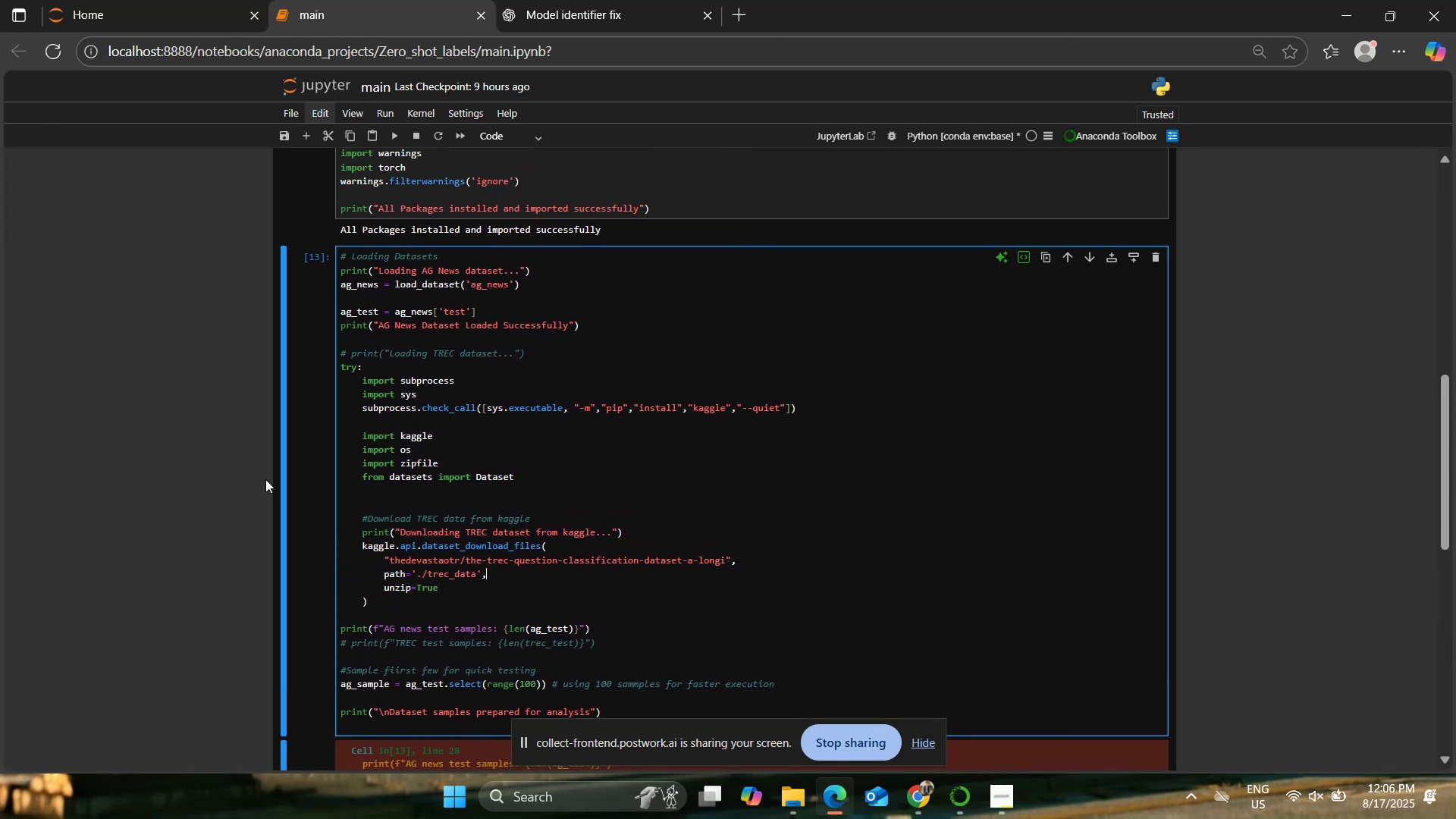 
scroll: coordinate [265, 479], scroll_direction: down, amount: 1.0
 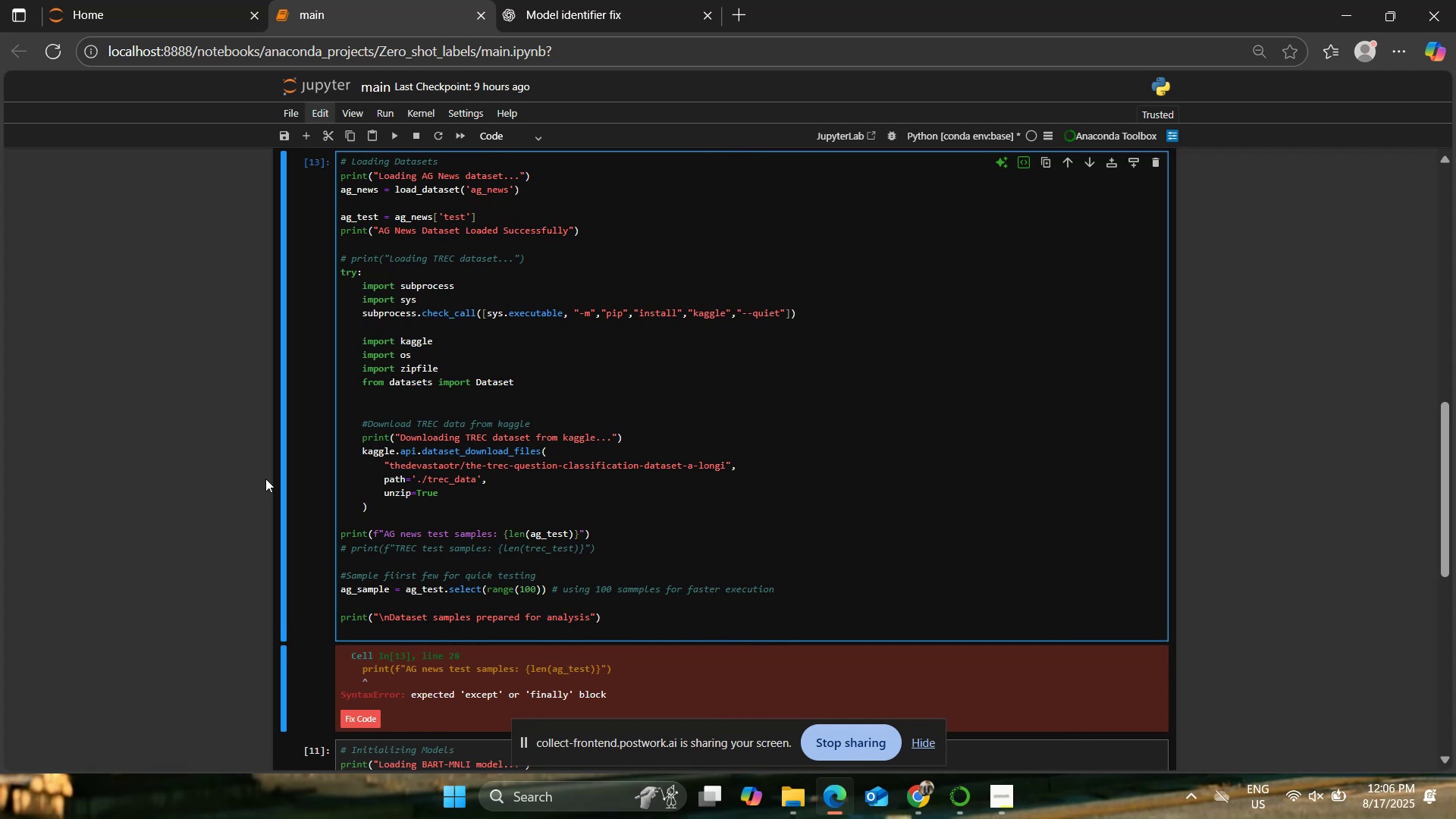 
wait(14.75)
 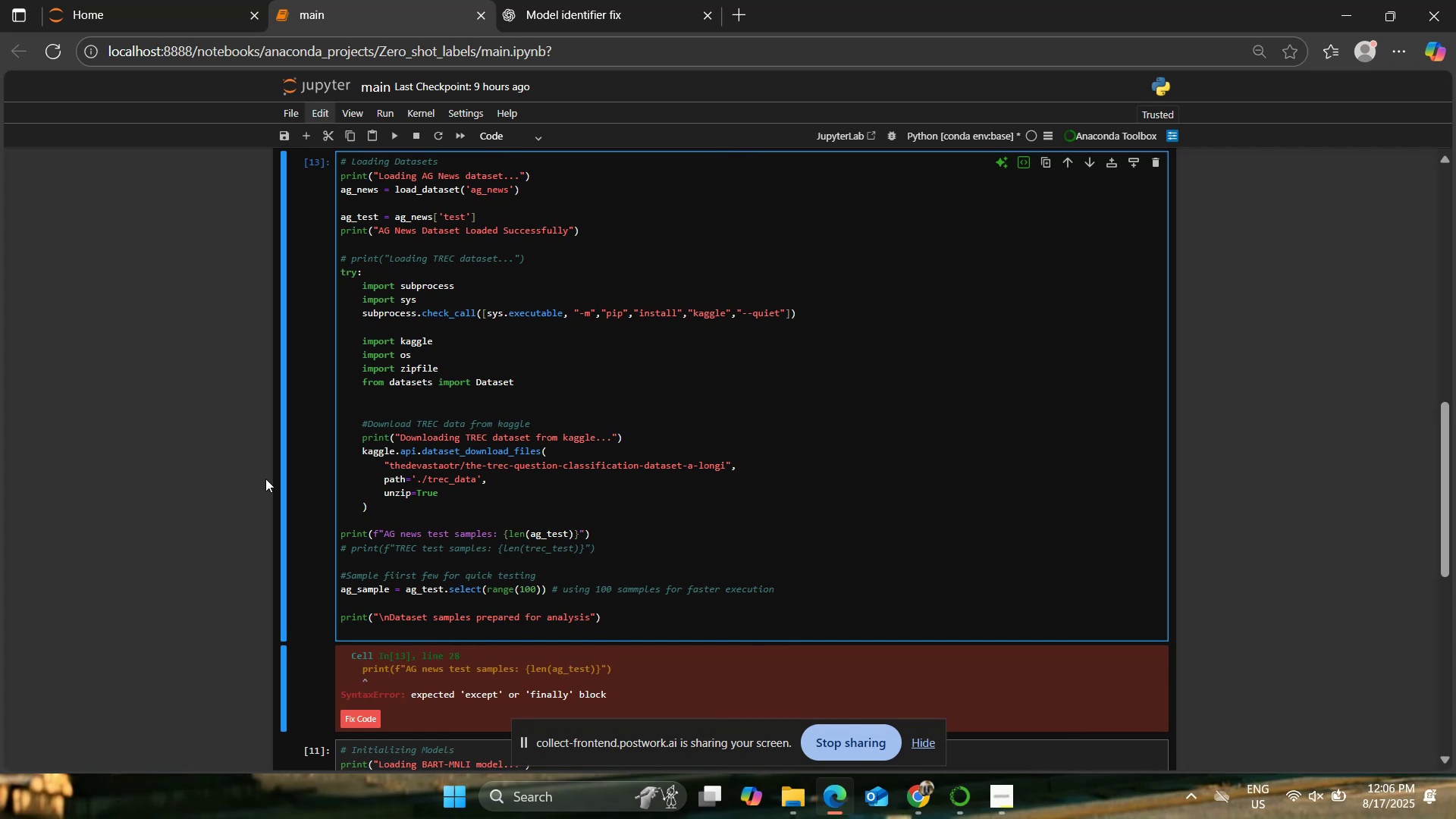 
key(ArrowDown)
 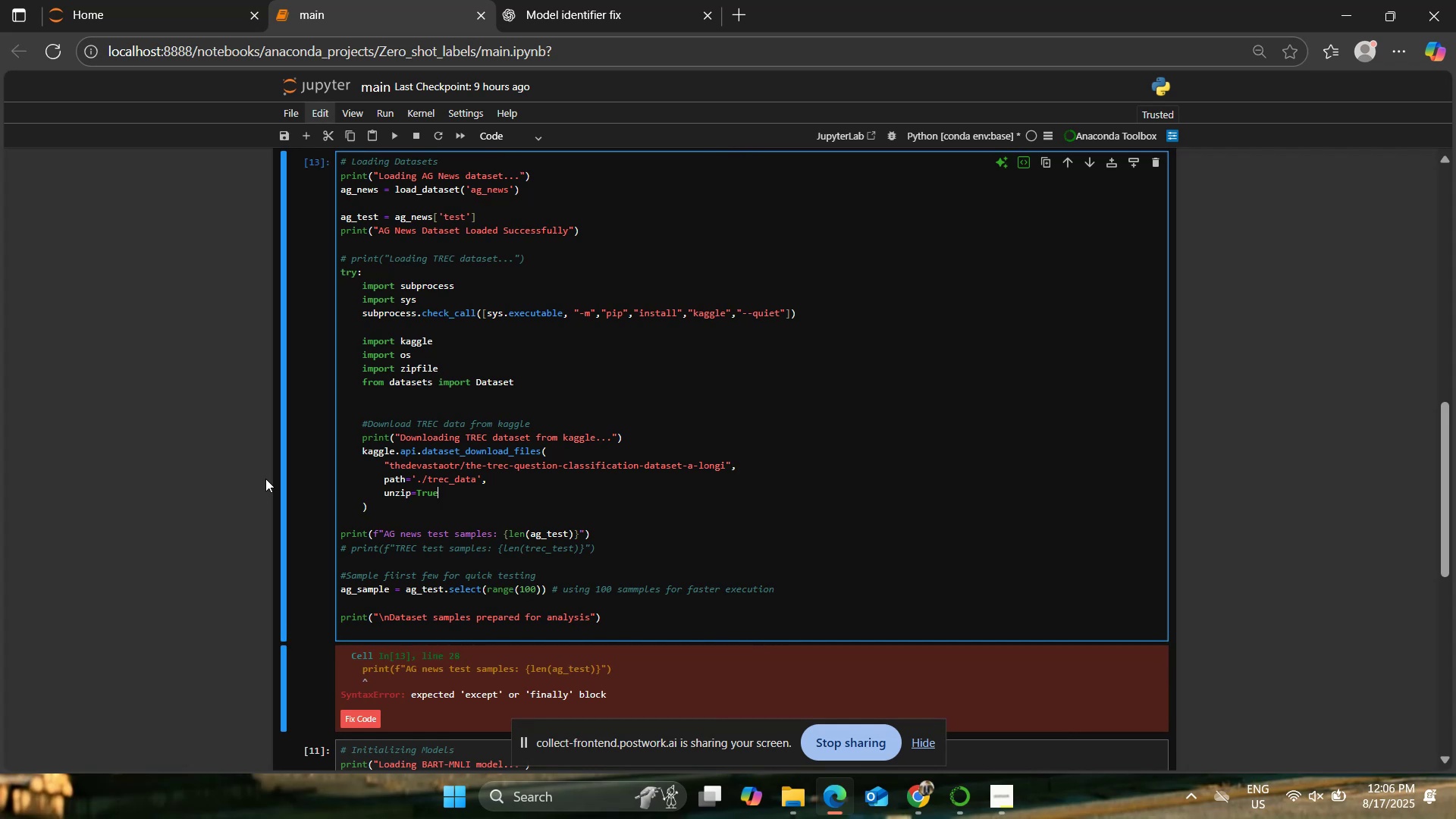 
key(ArrowDown)
 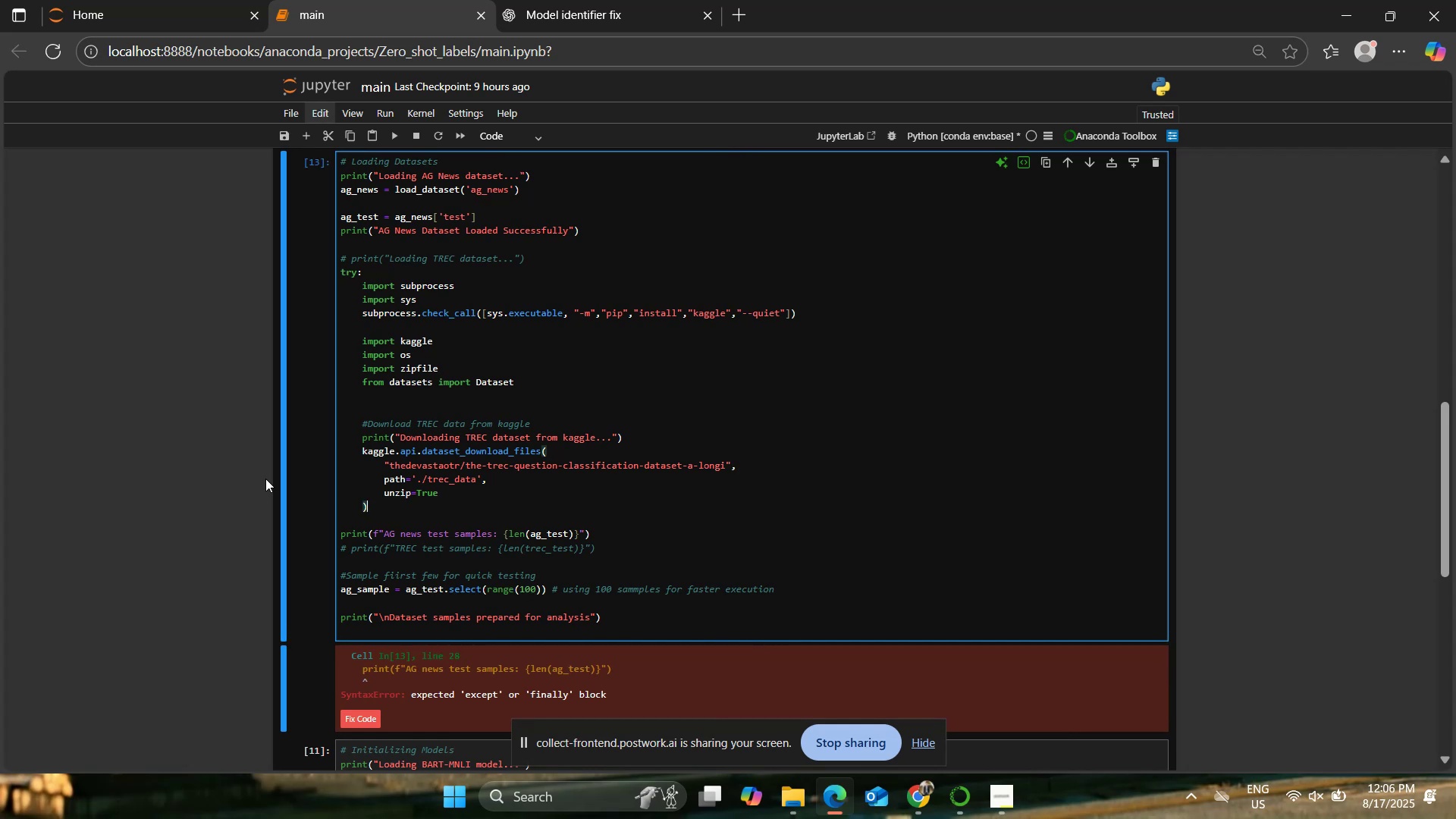 
key(Enter)
 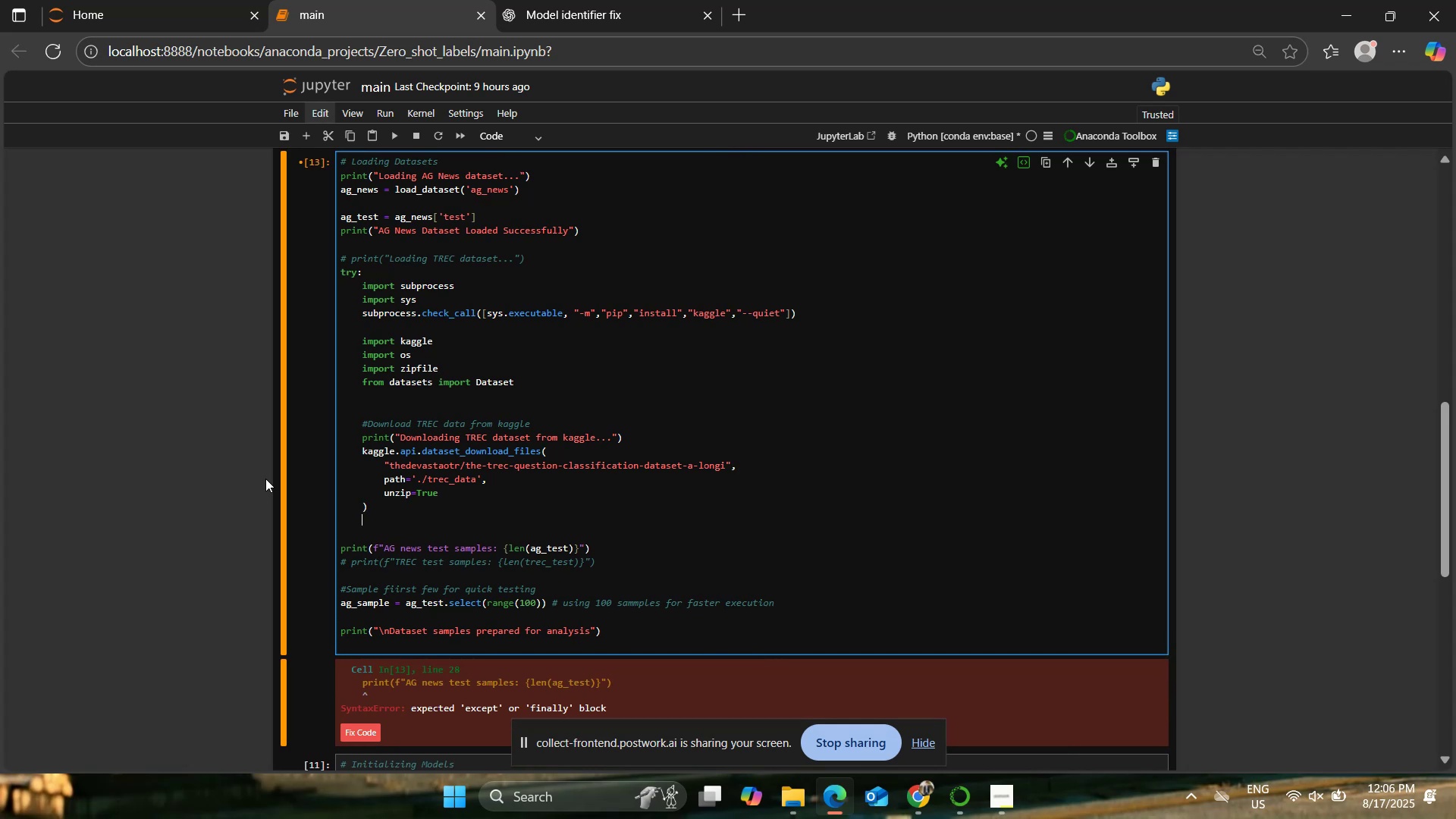 
key(Enter)
 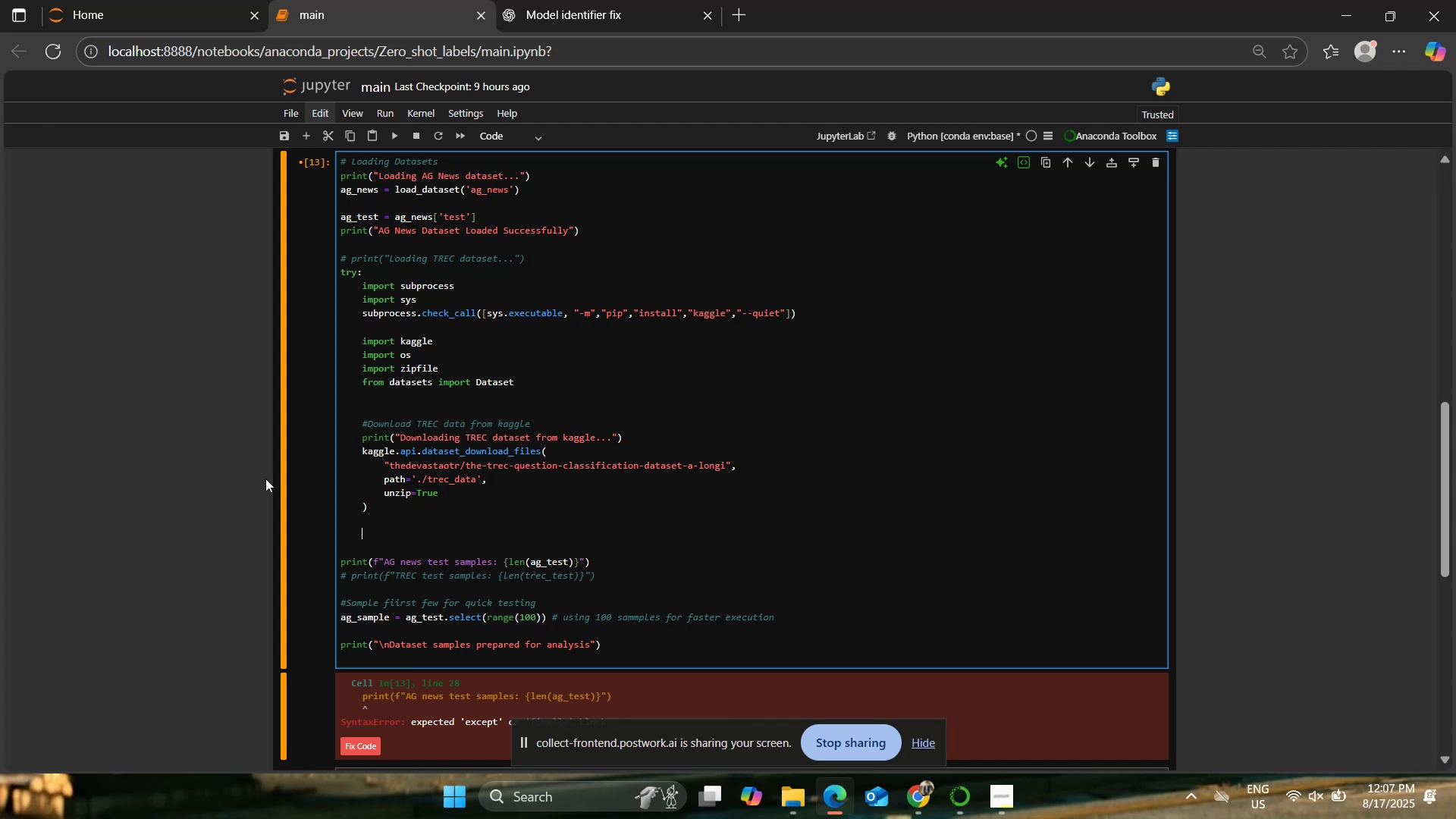 
wait(29.2)
 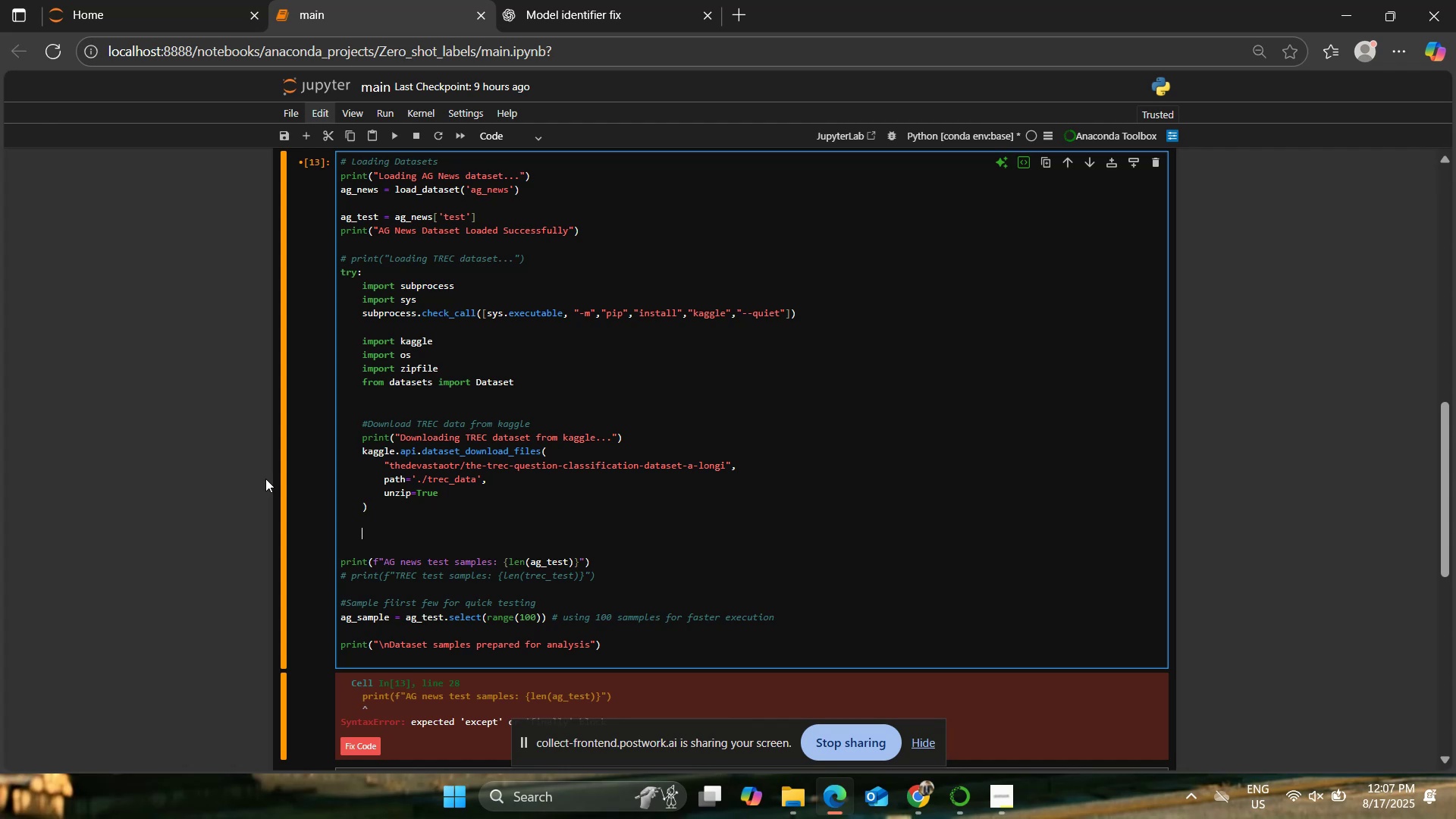 
key(Backspace)
type(d )
key(Backspace)
key(Backspace)
type(d)
key(Backspace)
type(except )
 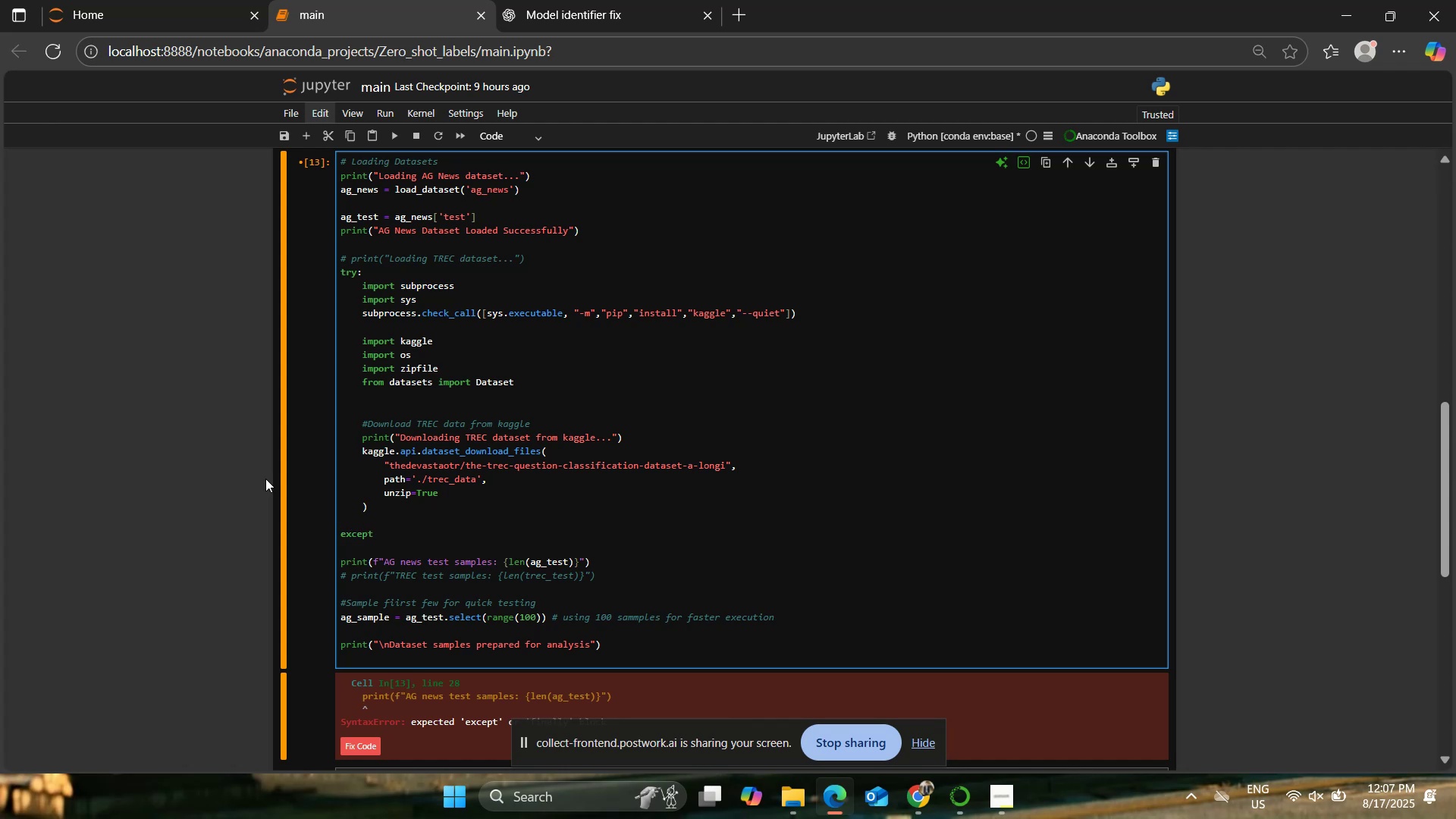 
type(Exception as e:)
 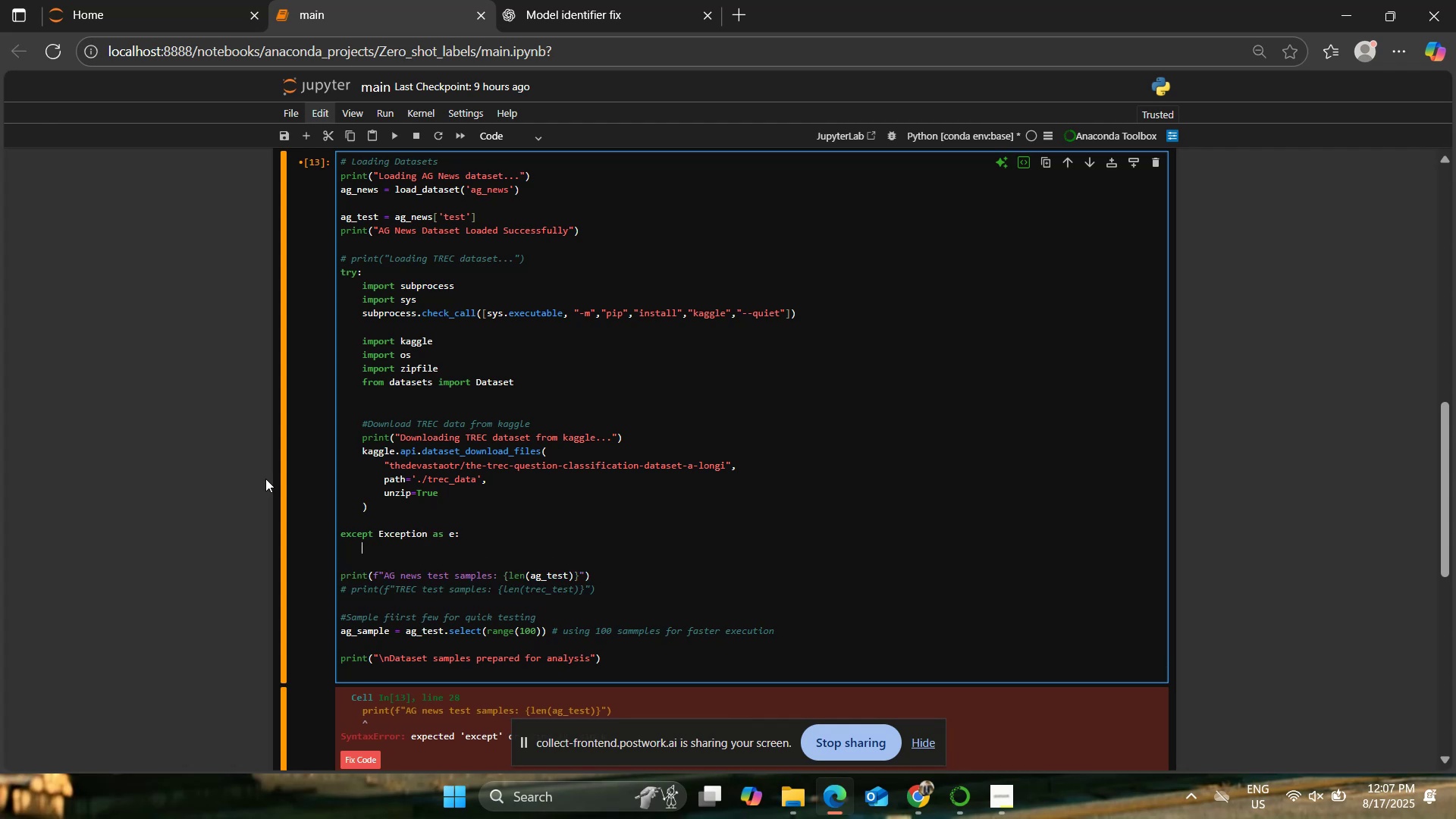 
 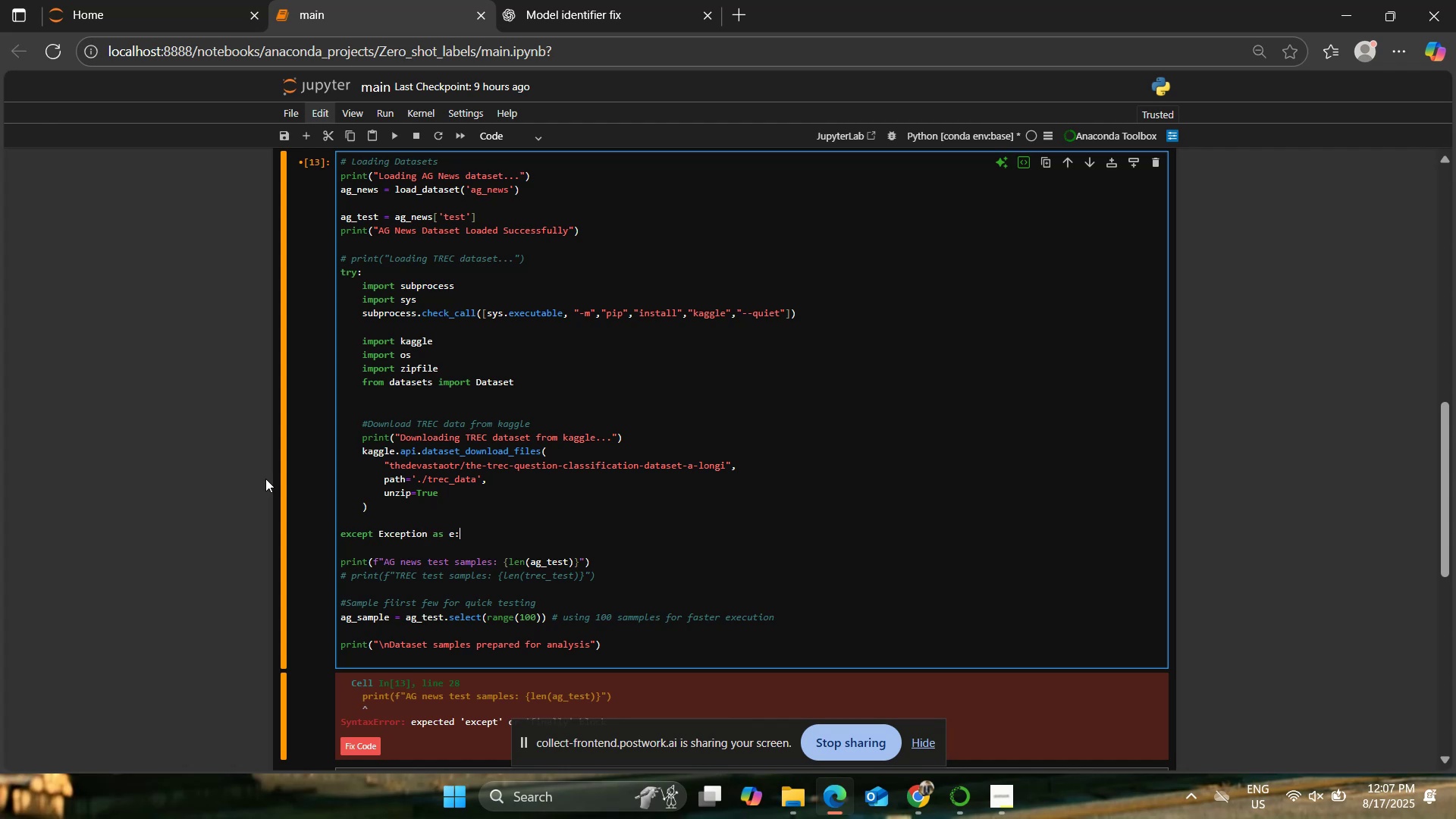 
key(Enter)
 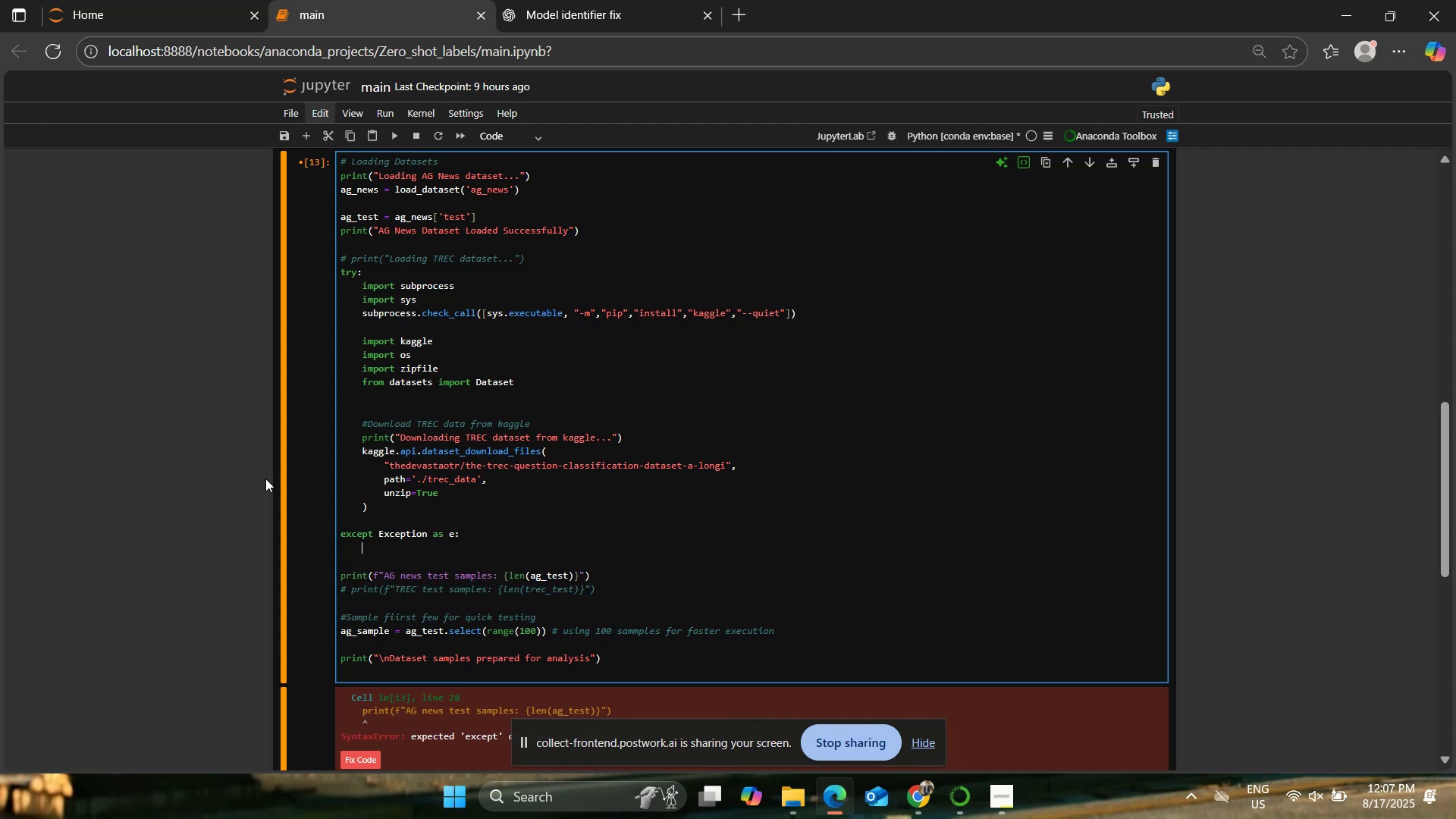 
type(print(f")
 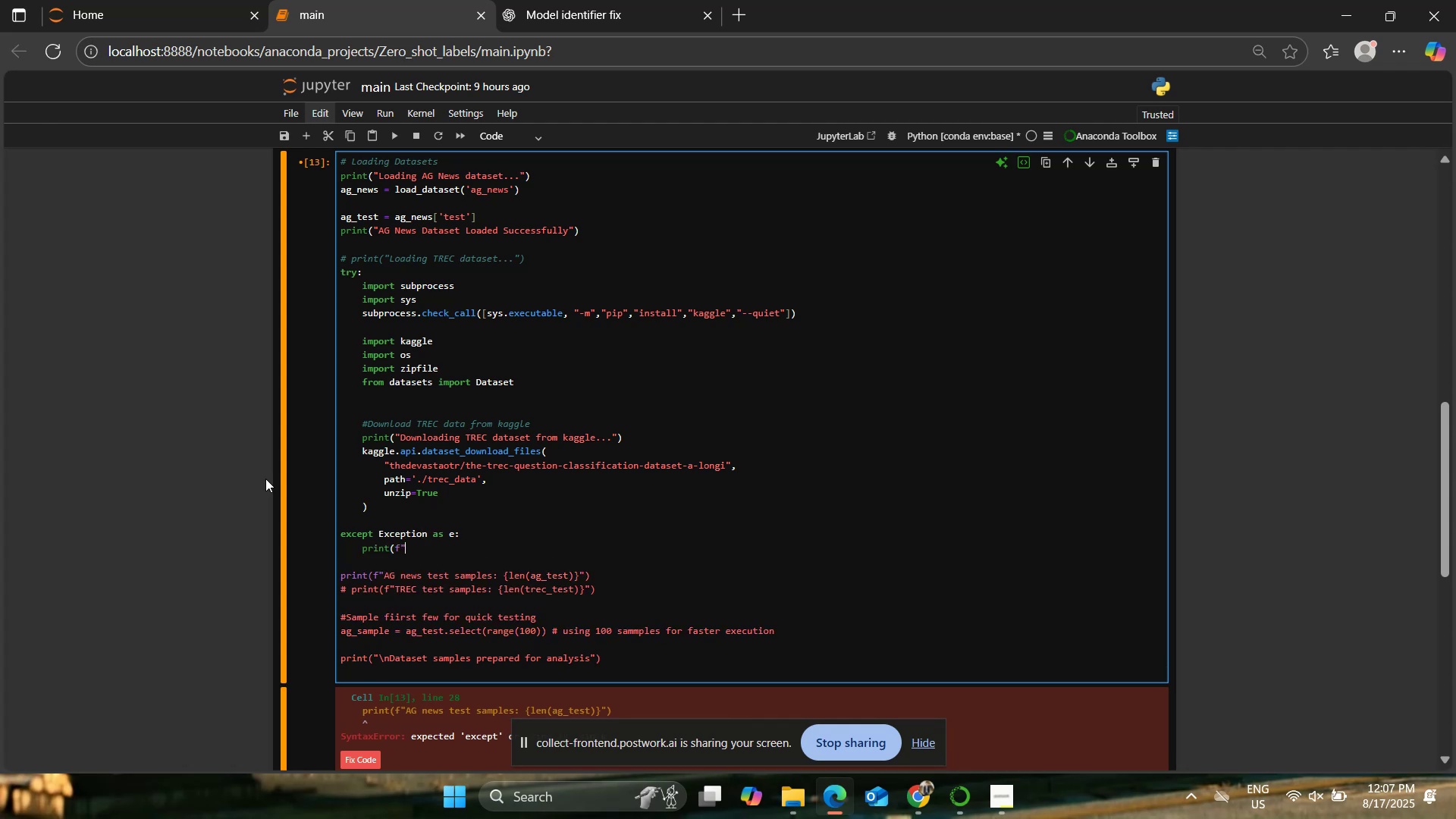 
type(Error loading dataset"))
 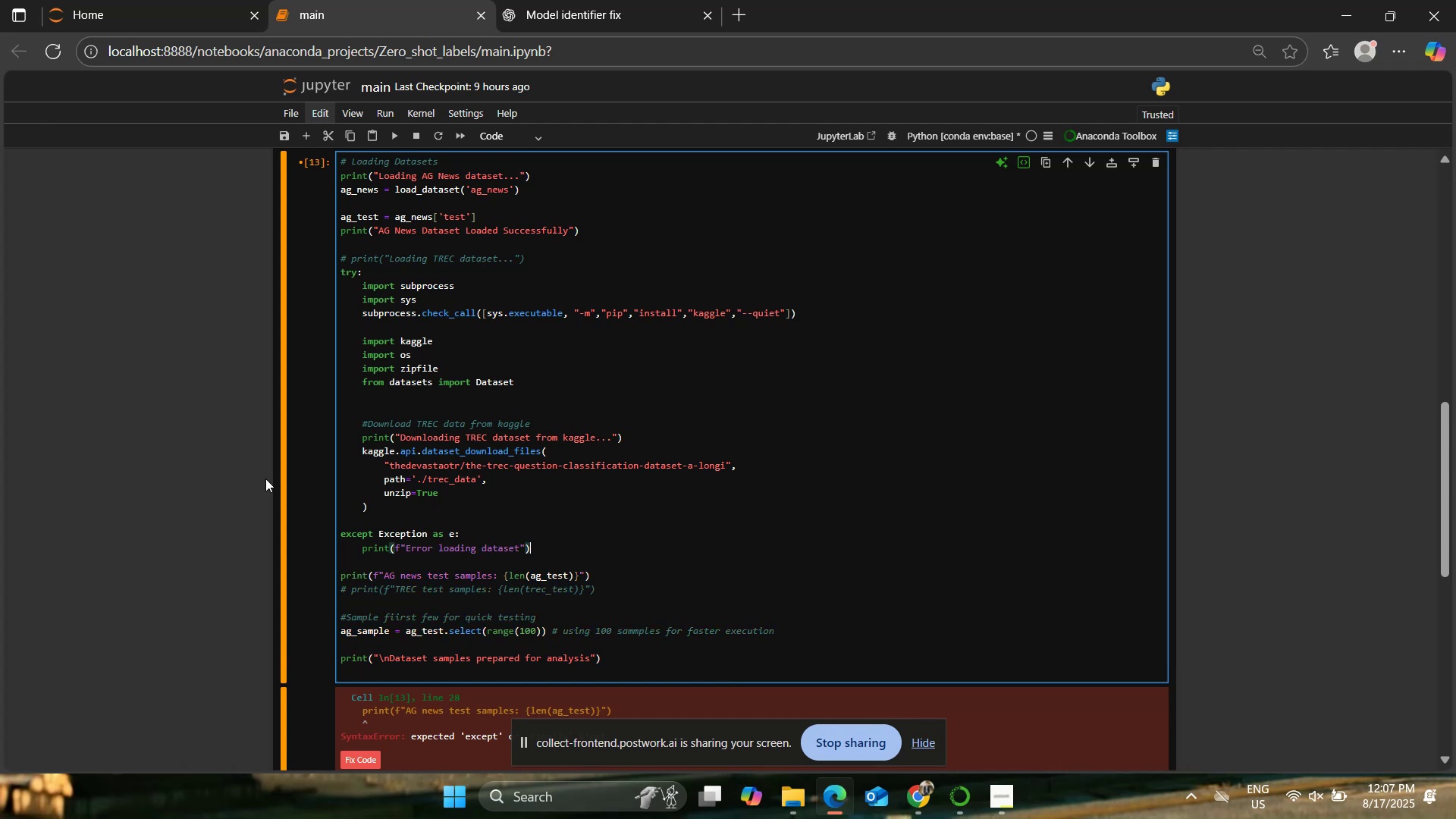 
left_click([529, 471])
 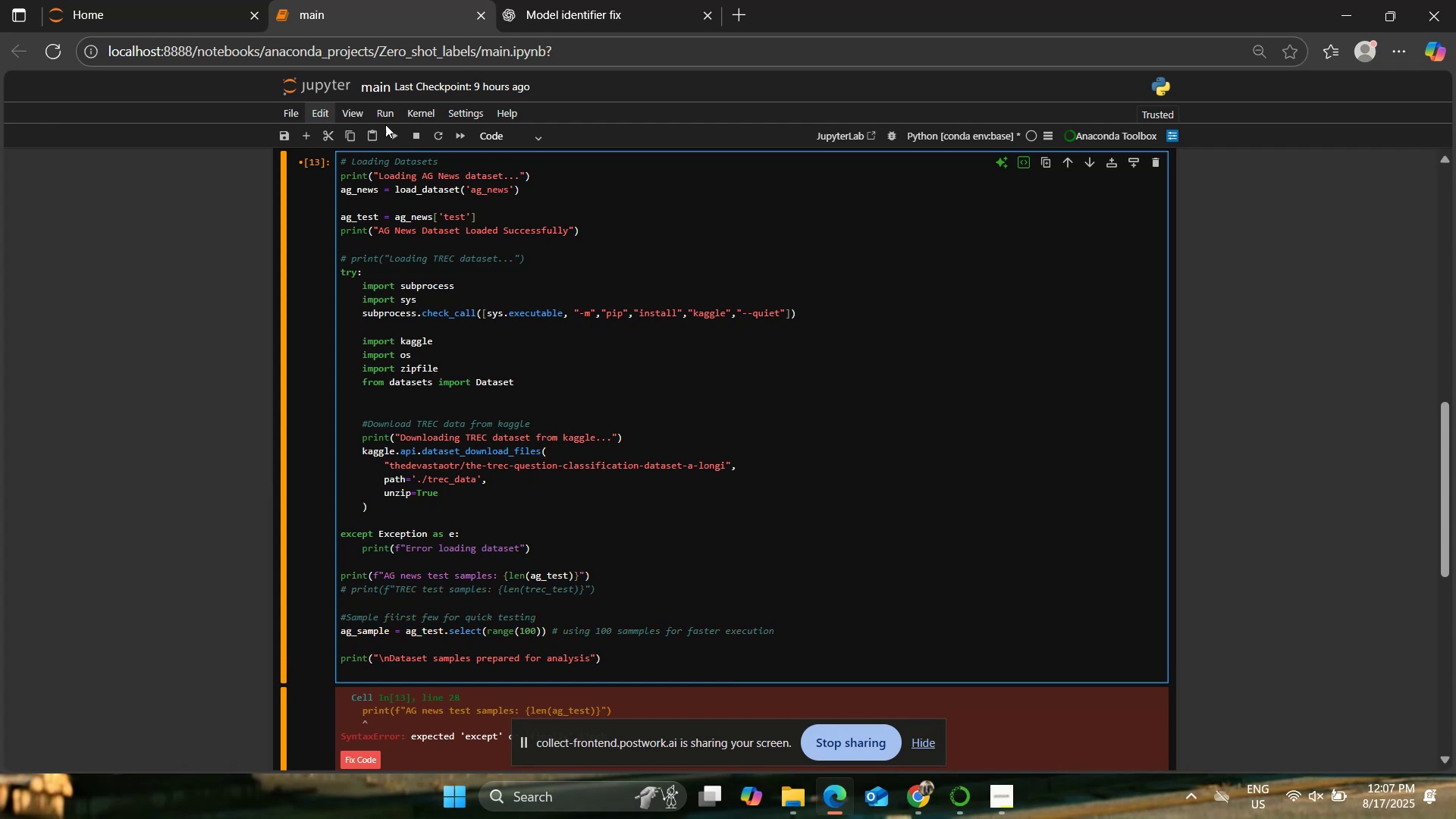 
left_click([391, 133])
 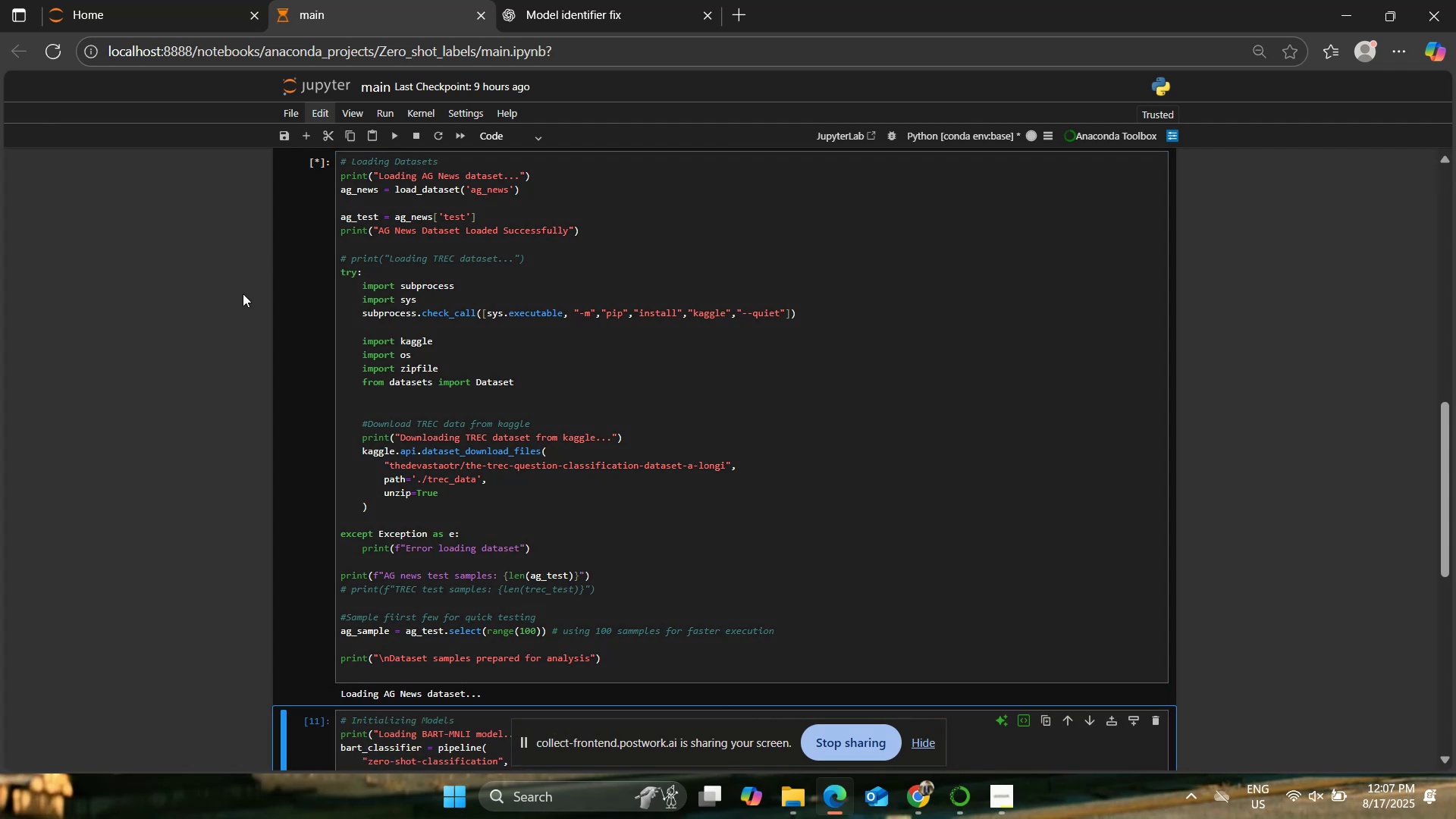 
scroll: coordinate [231, 299], scroll_direction: down, amount: 2.0
 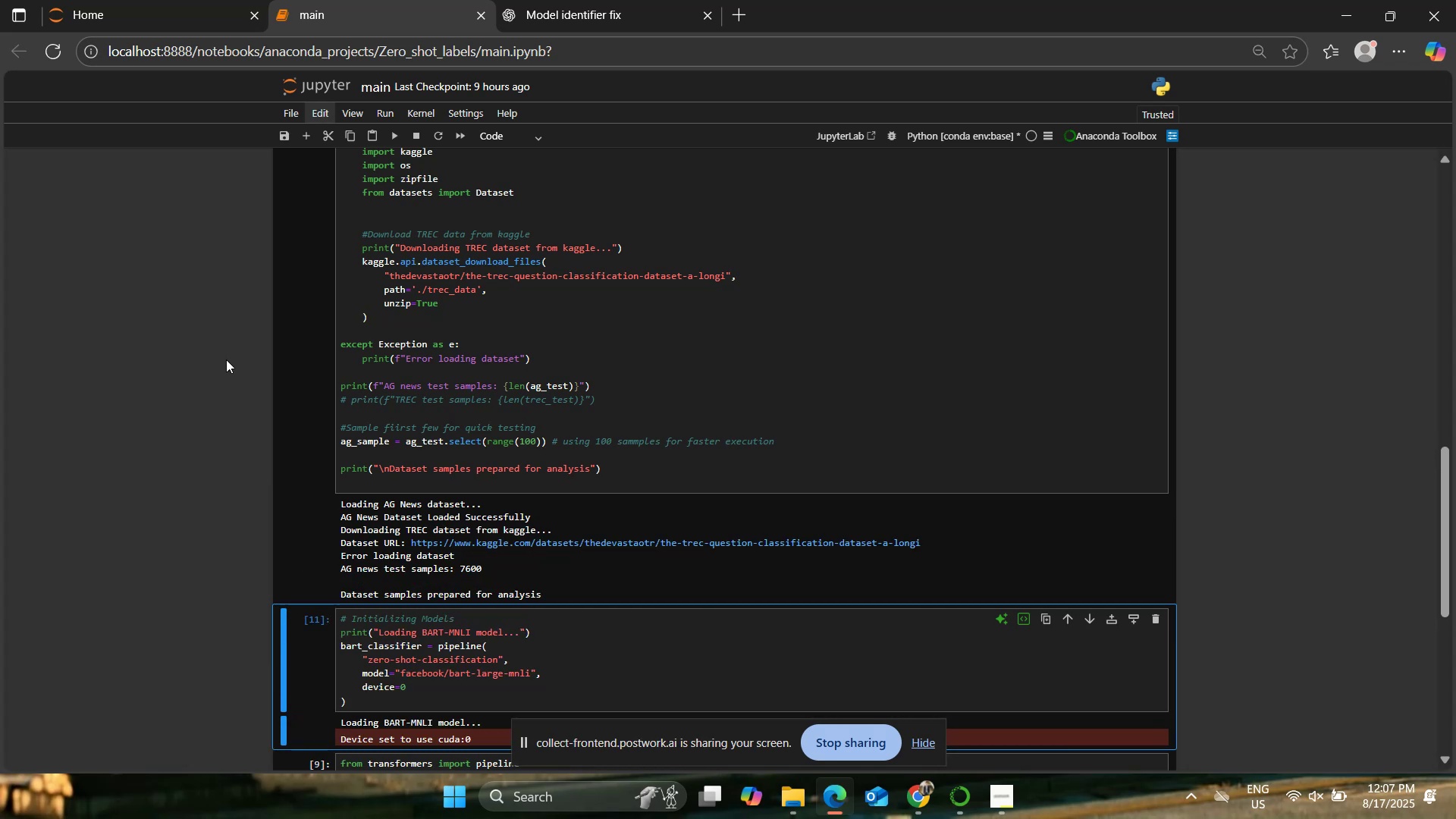 
wait(19.37)
 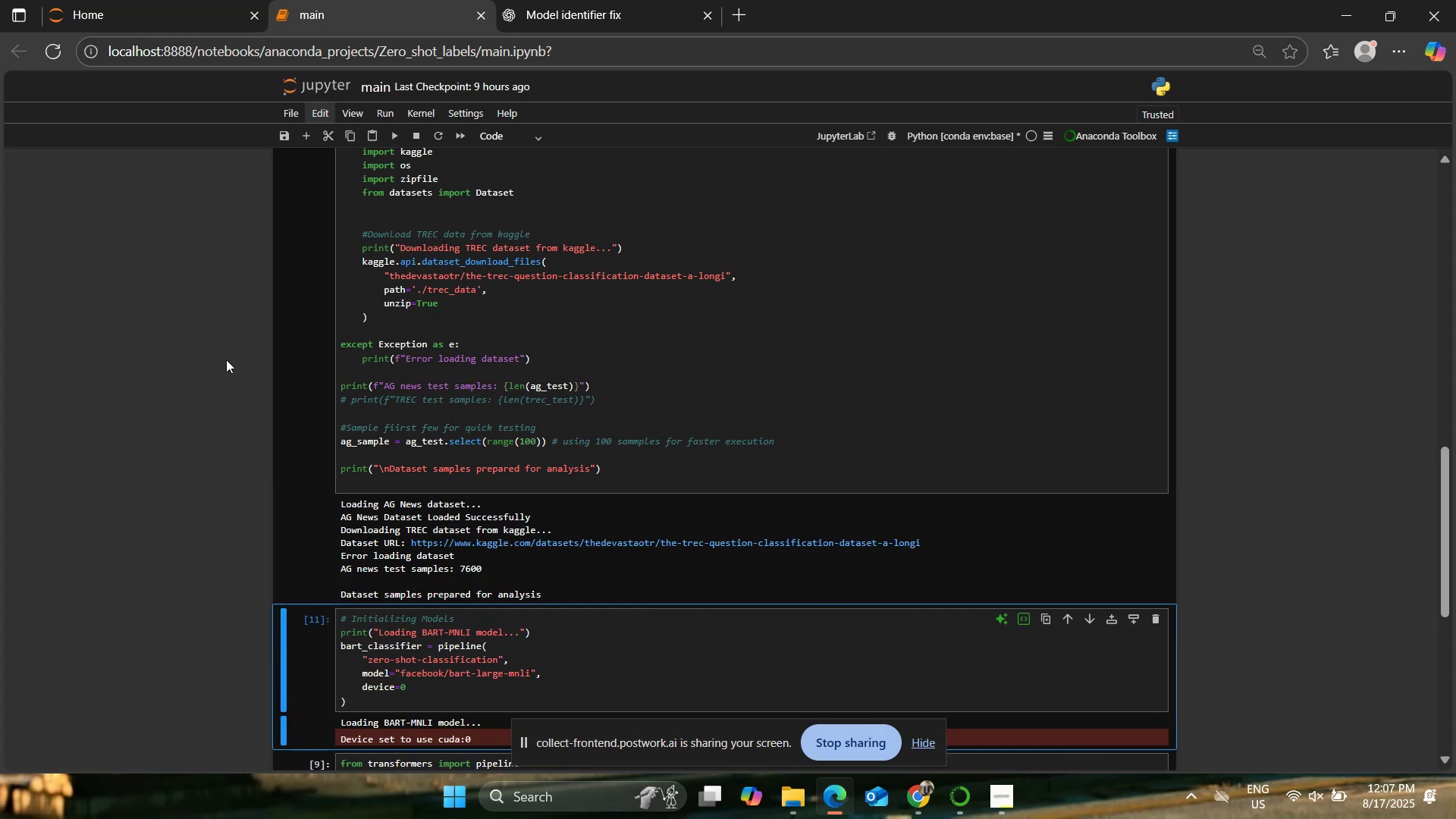 
scroll: coordinate [614, 472], scroll_direction: up, amount: 1.0
 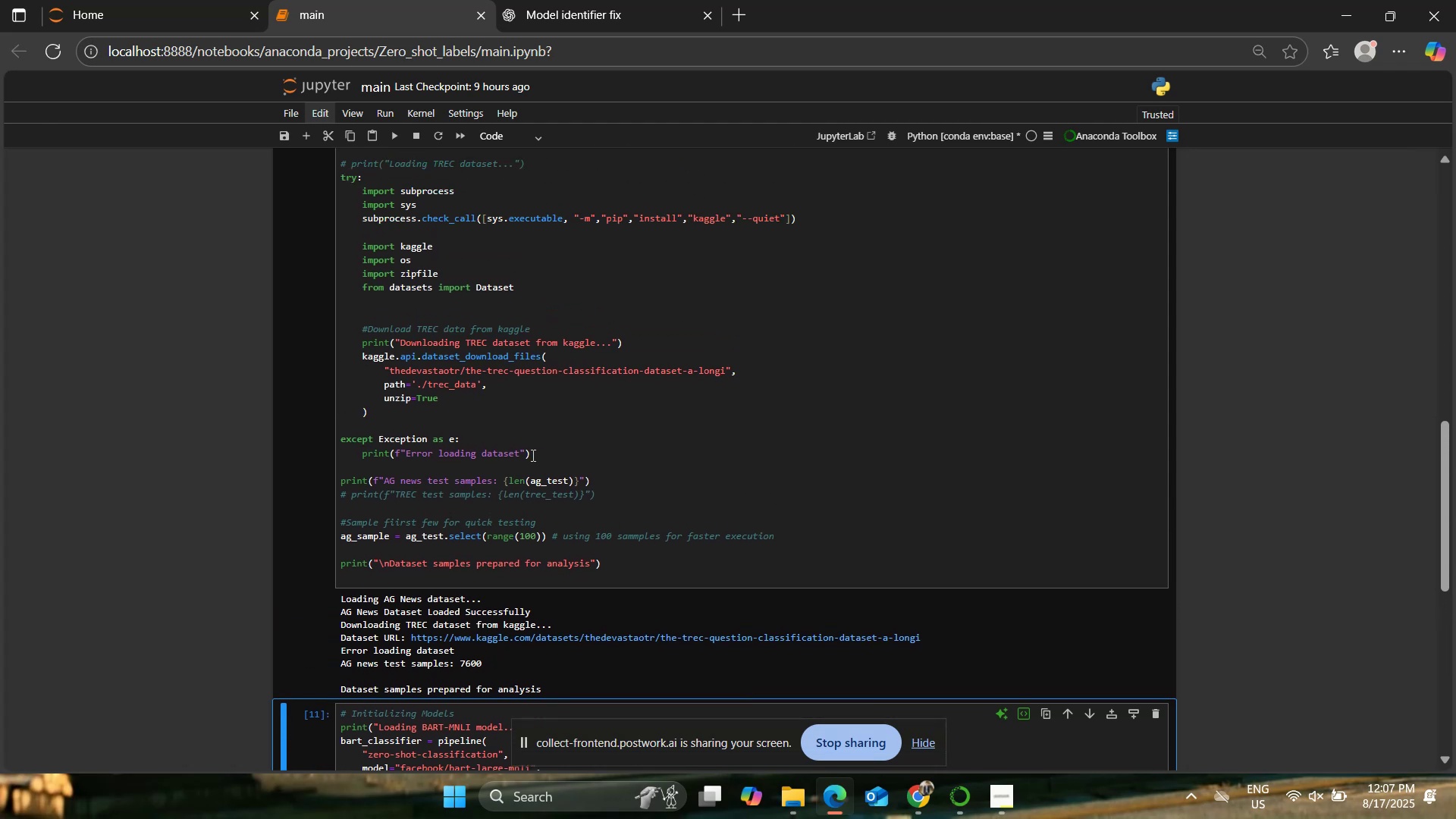 
left_click([524, 451])
 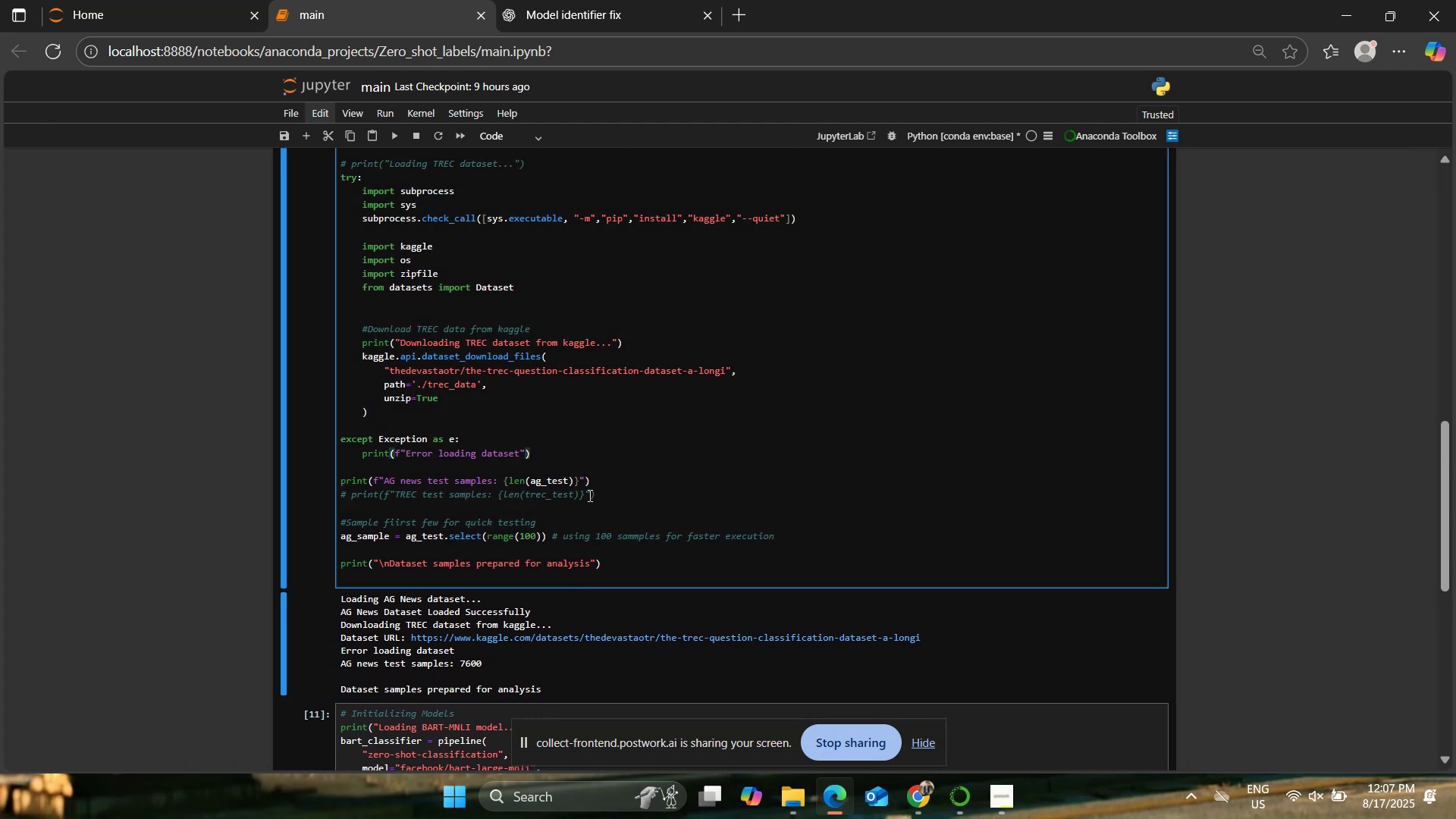 
key(Comma)
 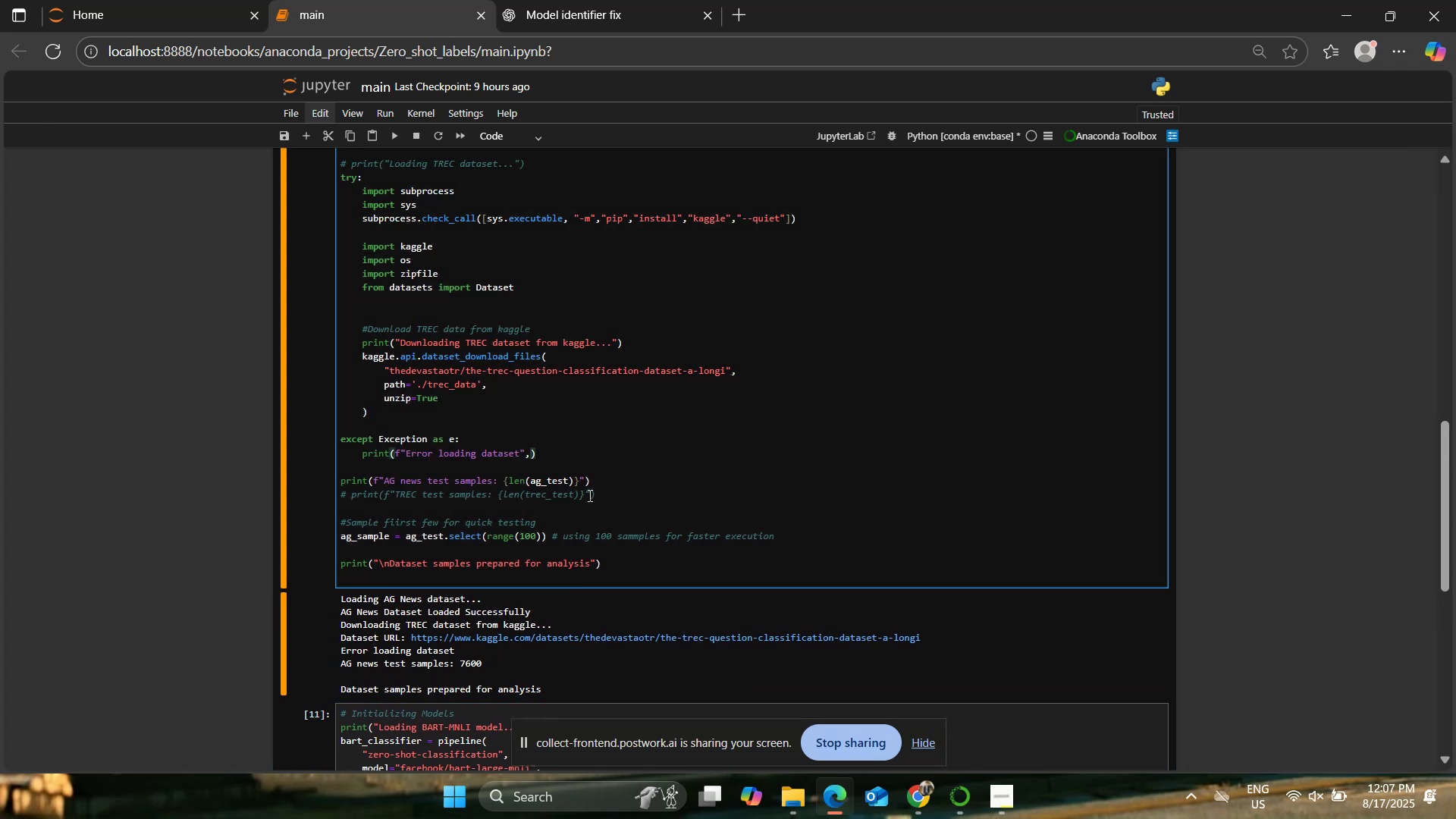 
key(E)
 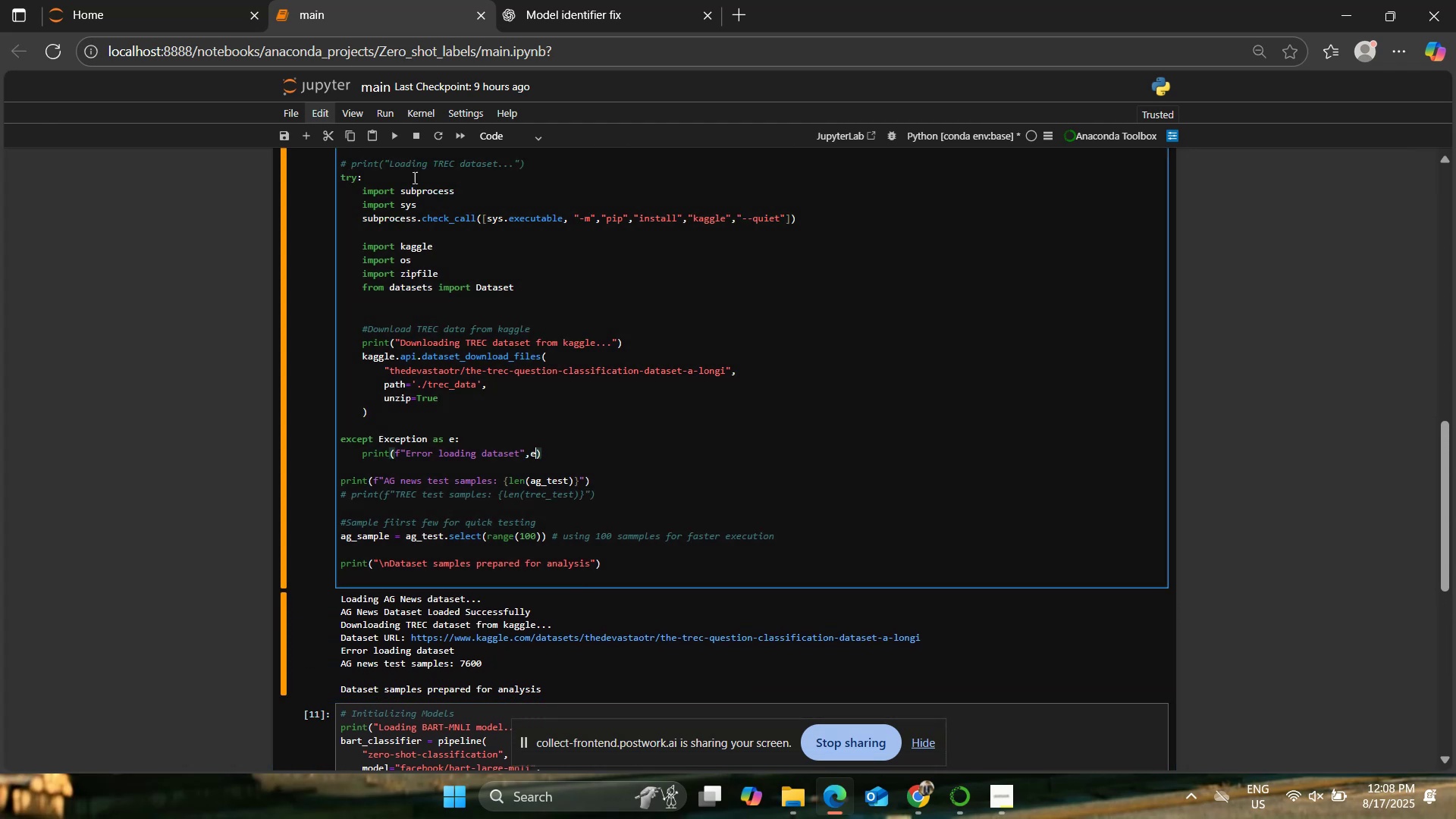 
left_click([392, 135])
 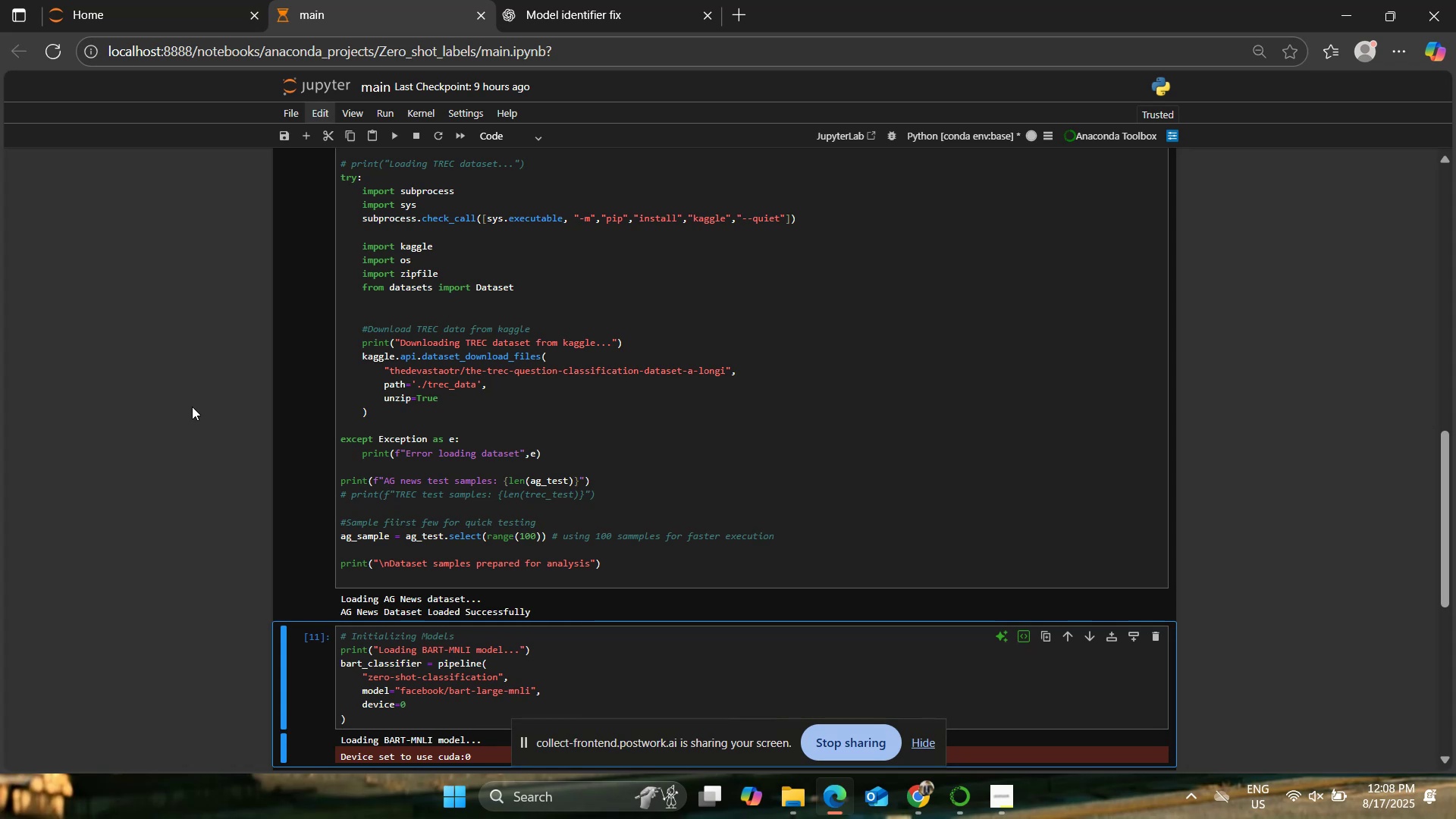 
wait(12.51)
 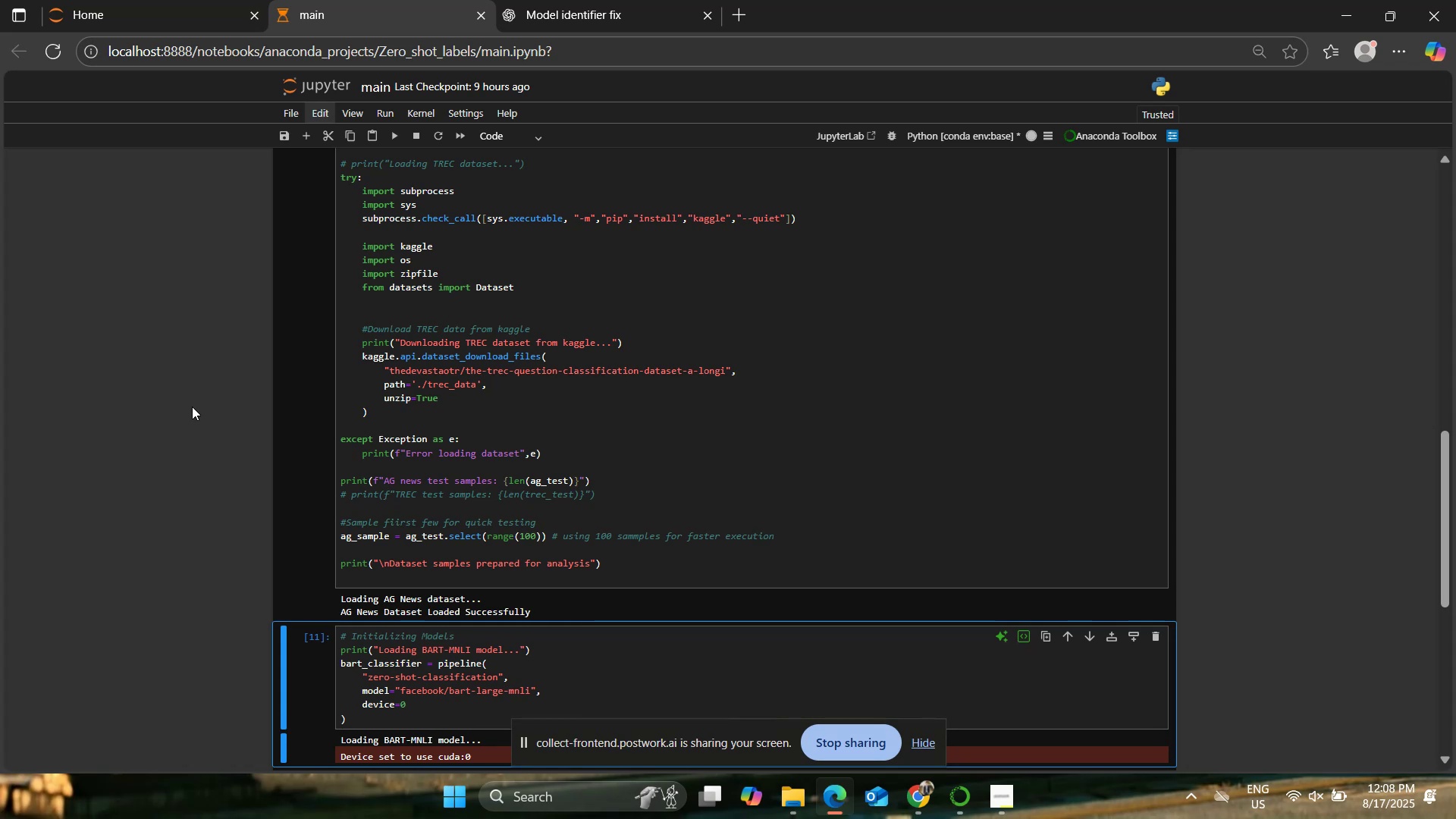 
scroll: coordinate [192, 406], scroll_direction: down, amount: 1.0
 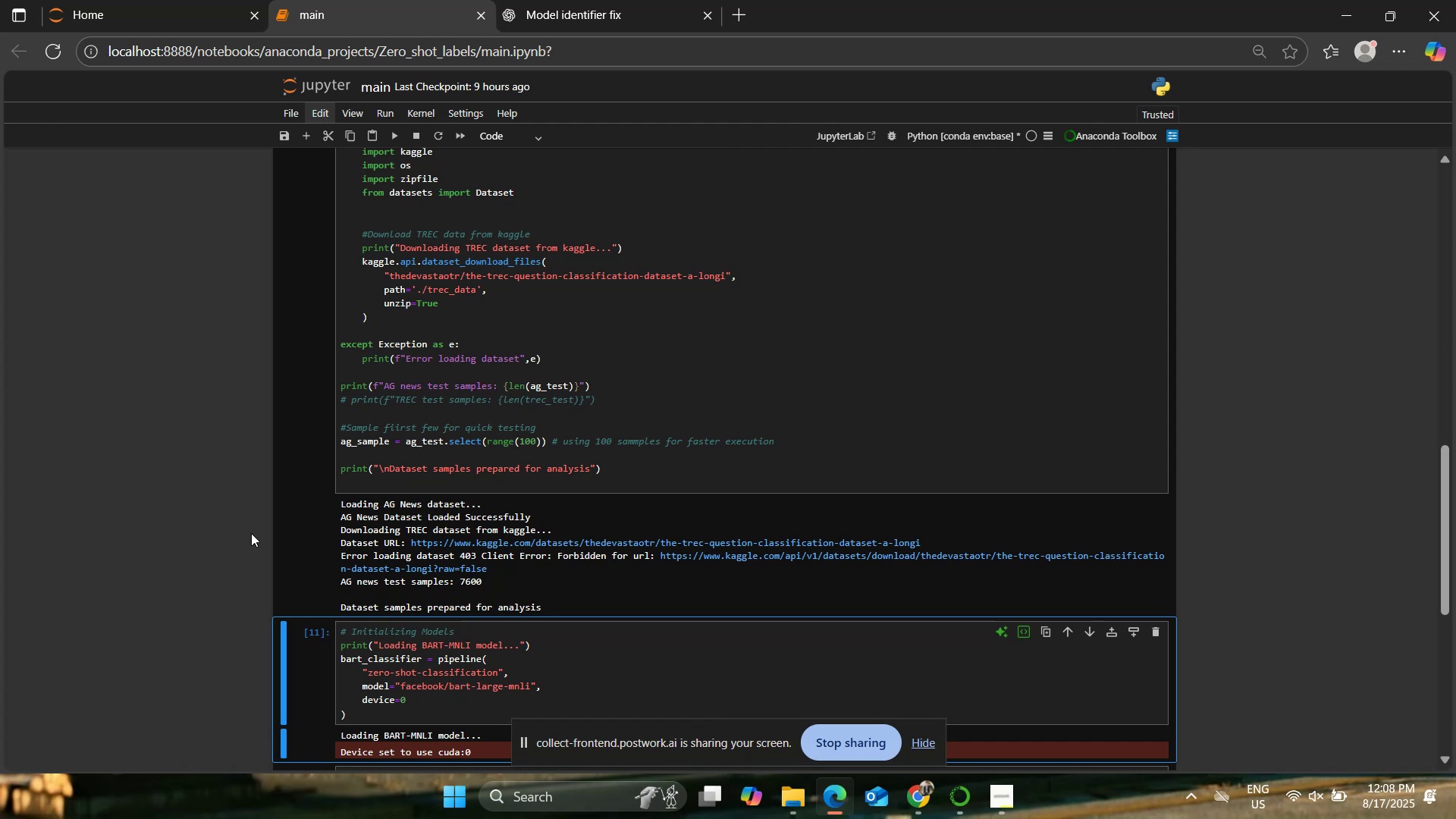 
wait(7.71)
 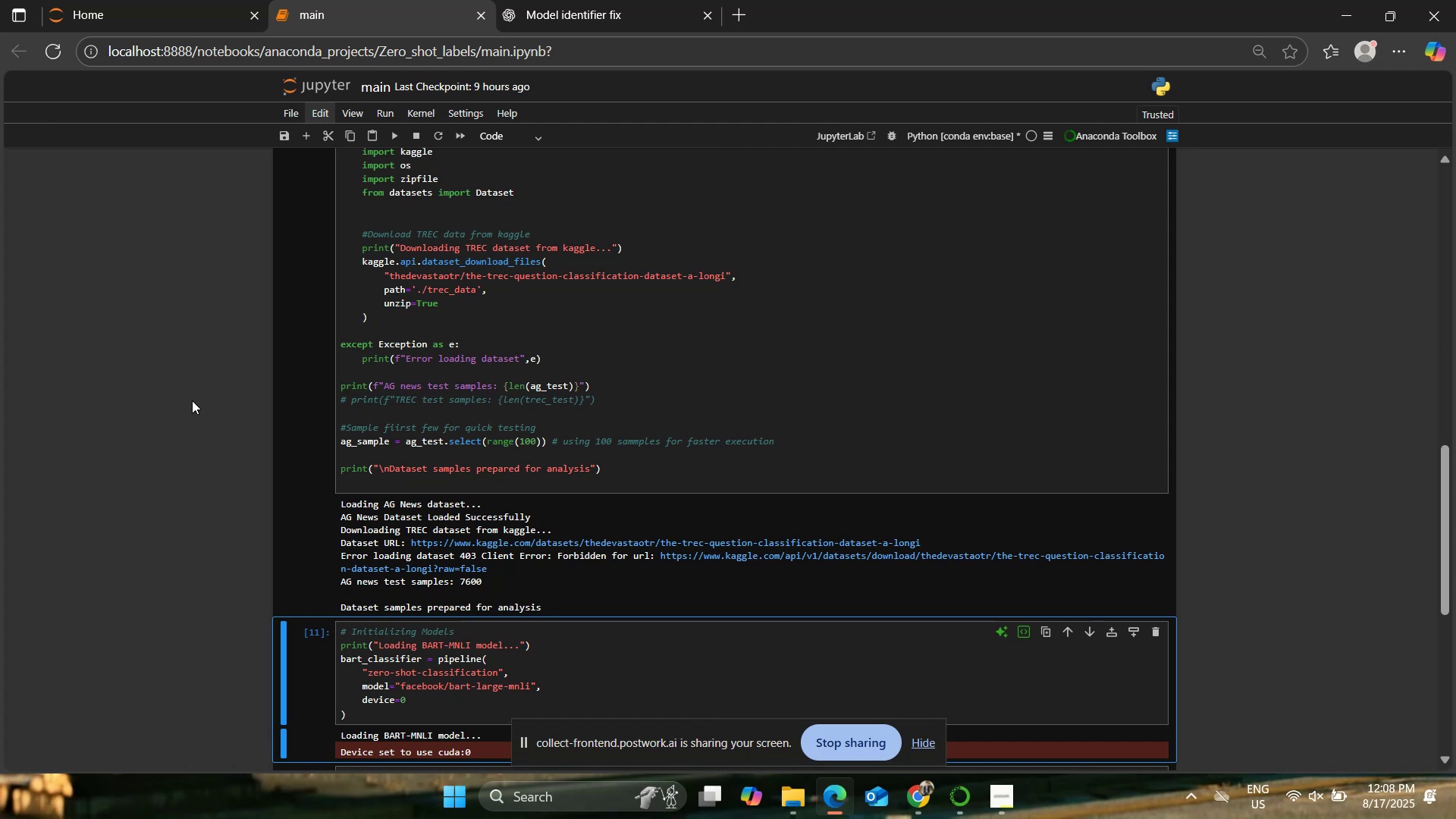 
scroll: coordinate [388, 454], scroll_direction: up, amount: 2.0
 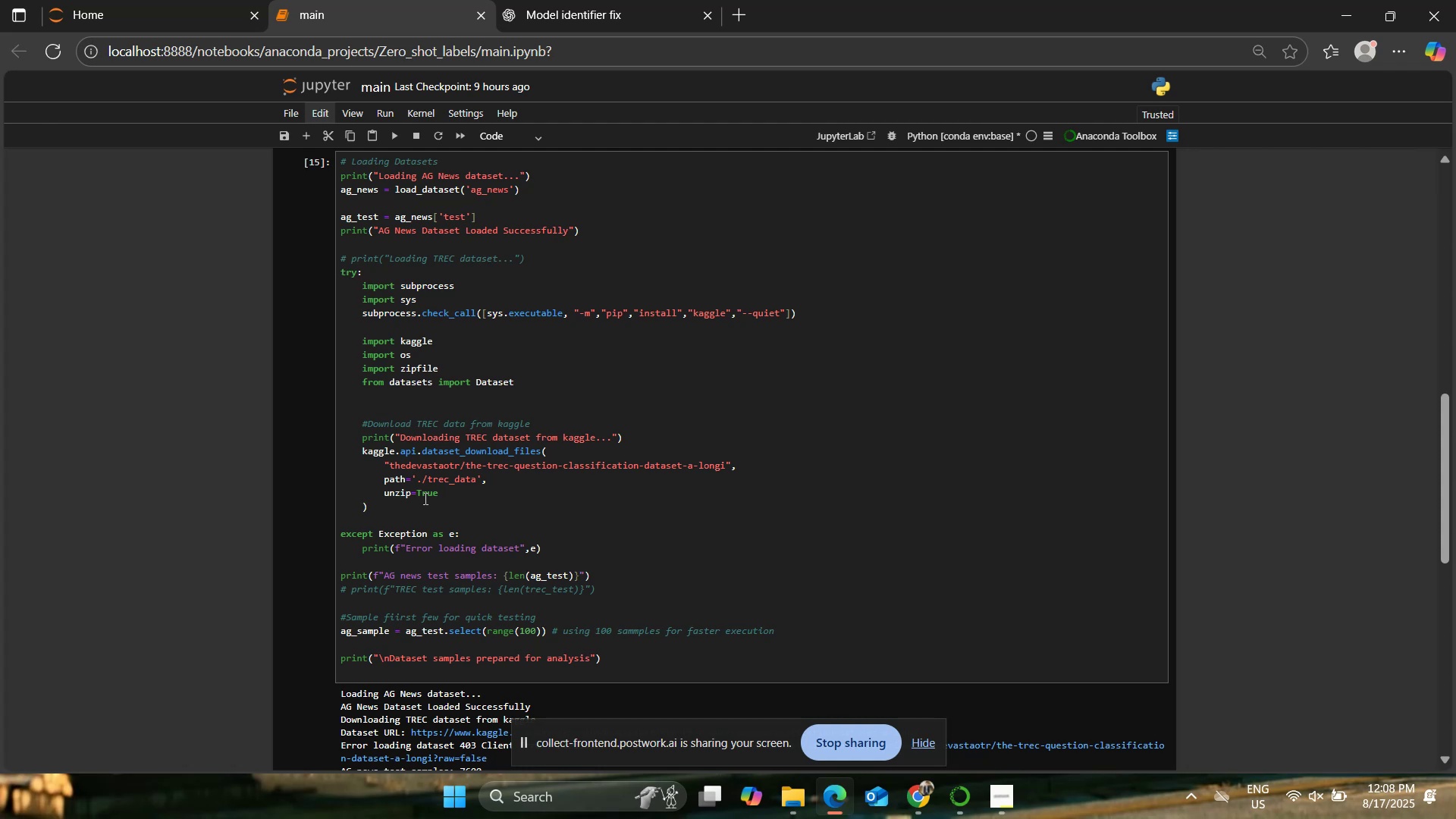 
wait(14.63)
 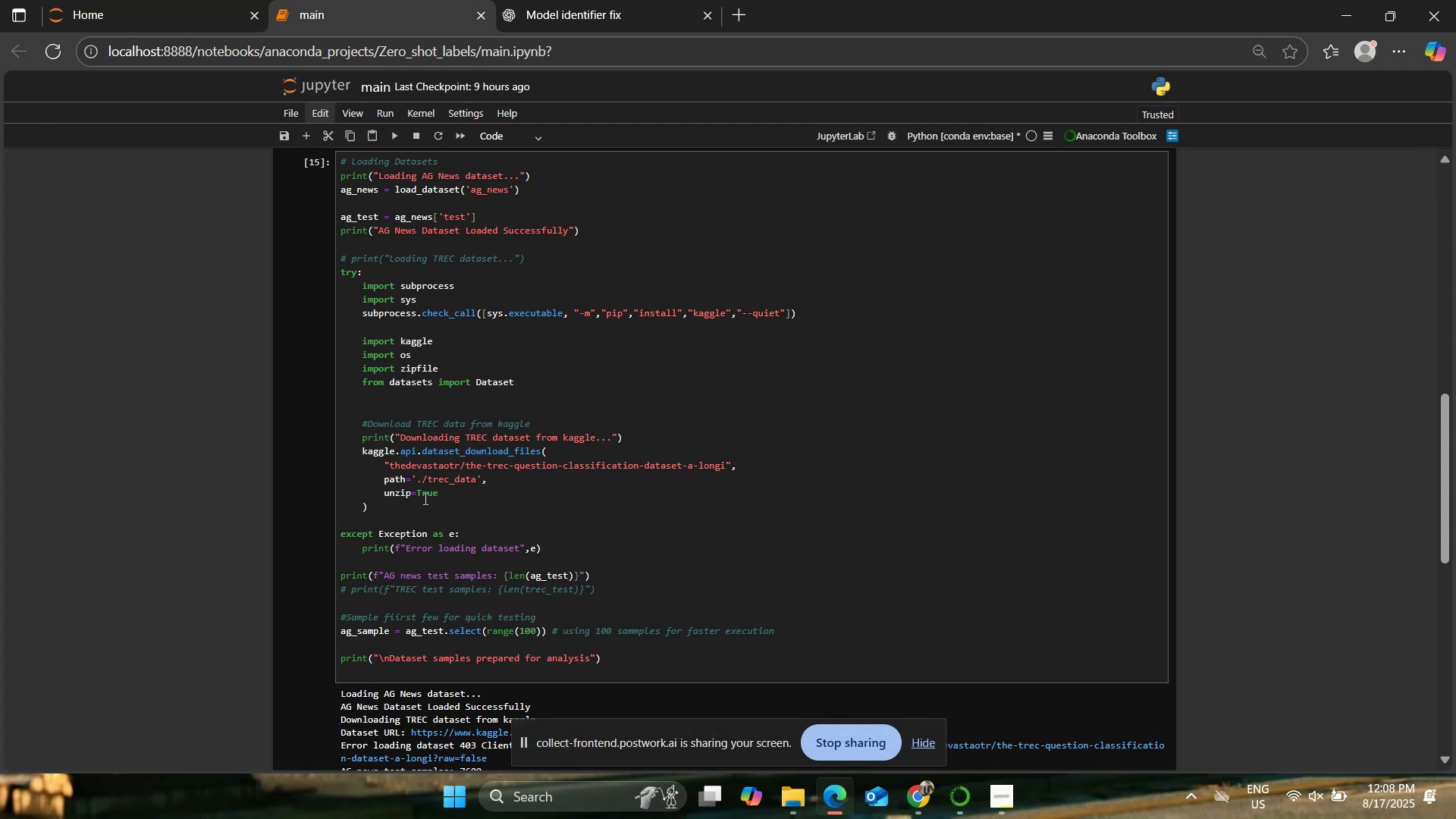 
left_click([466, 456])
 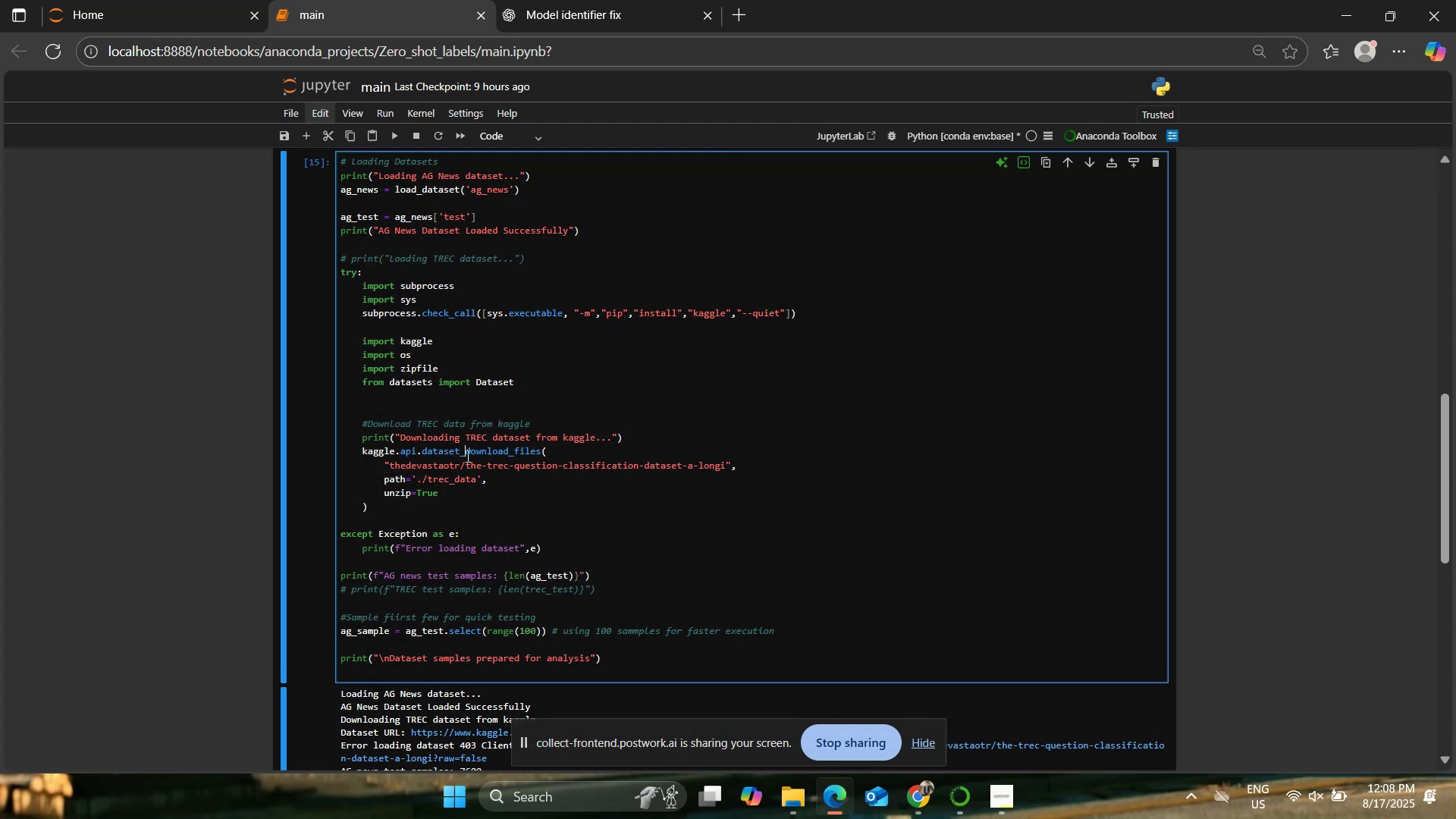 
key(ArrowDown)
 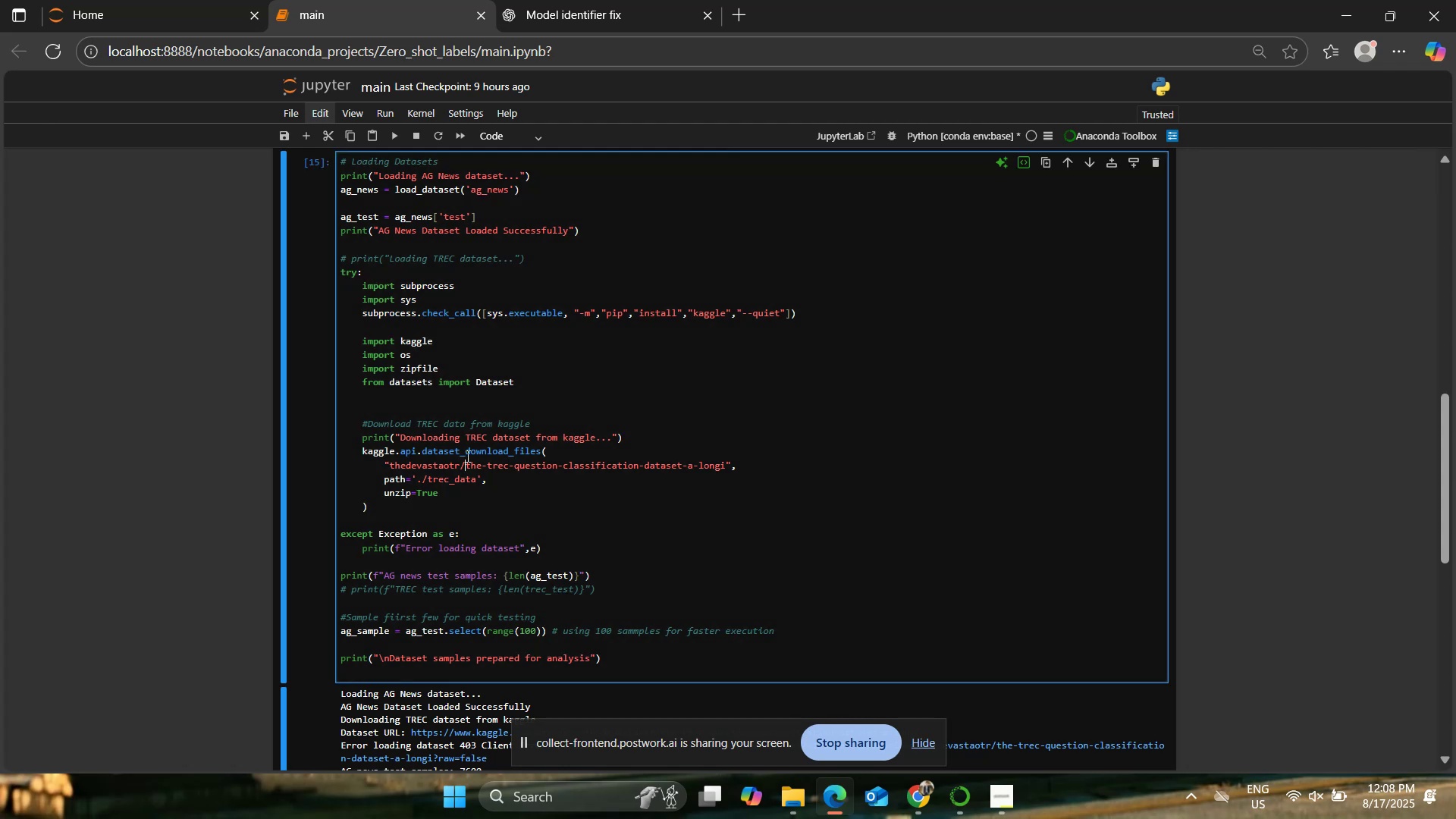 
key(ArrowLeft)
 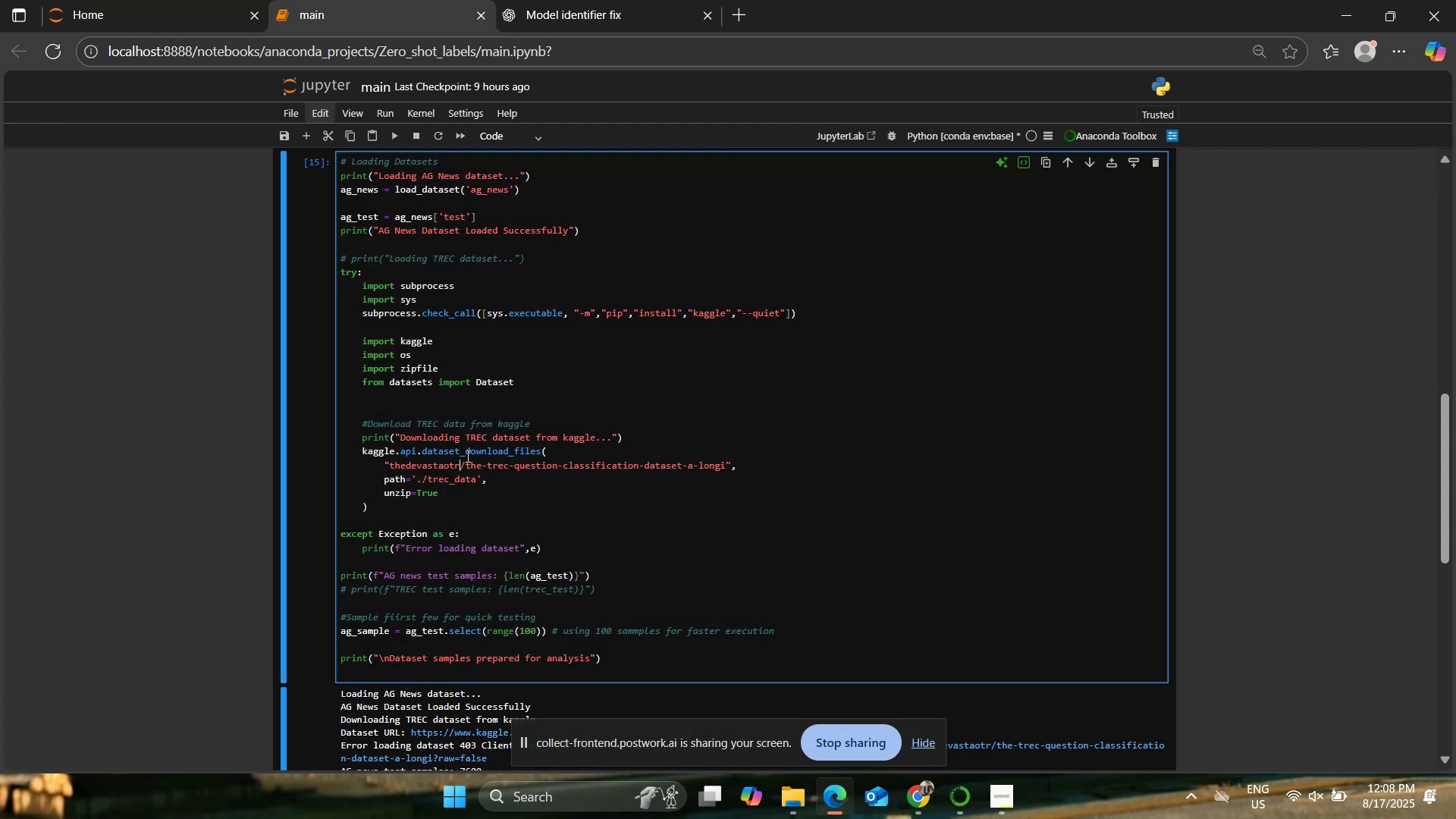 
key(ArrowLeft)
 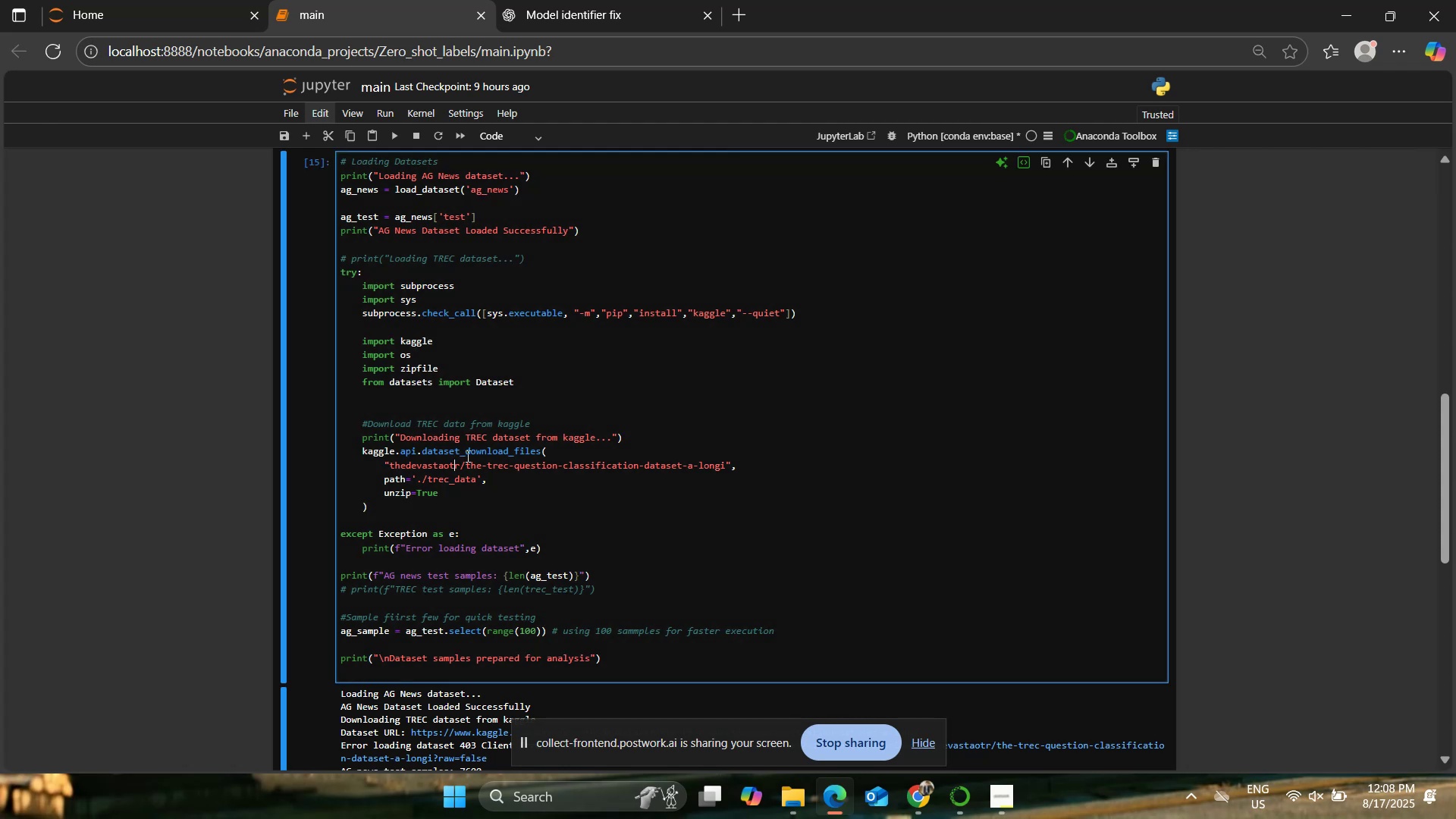 
key(ArrowLeft)
 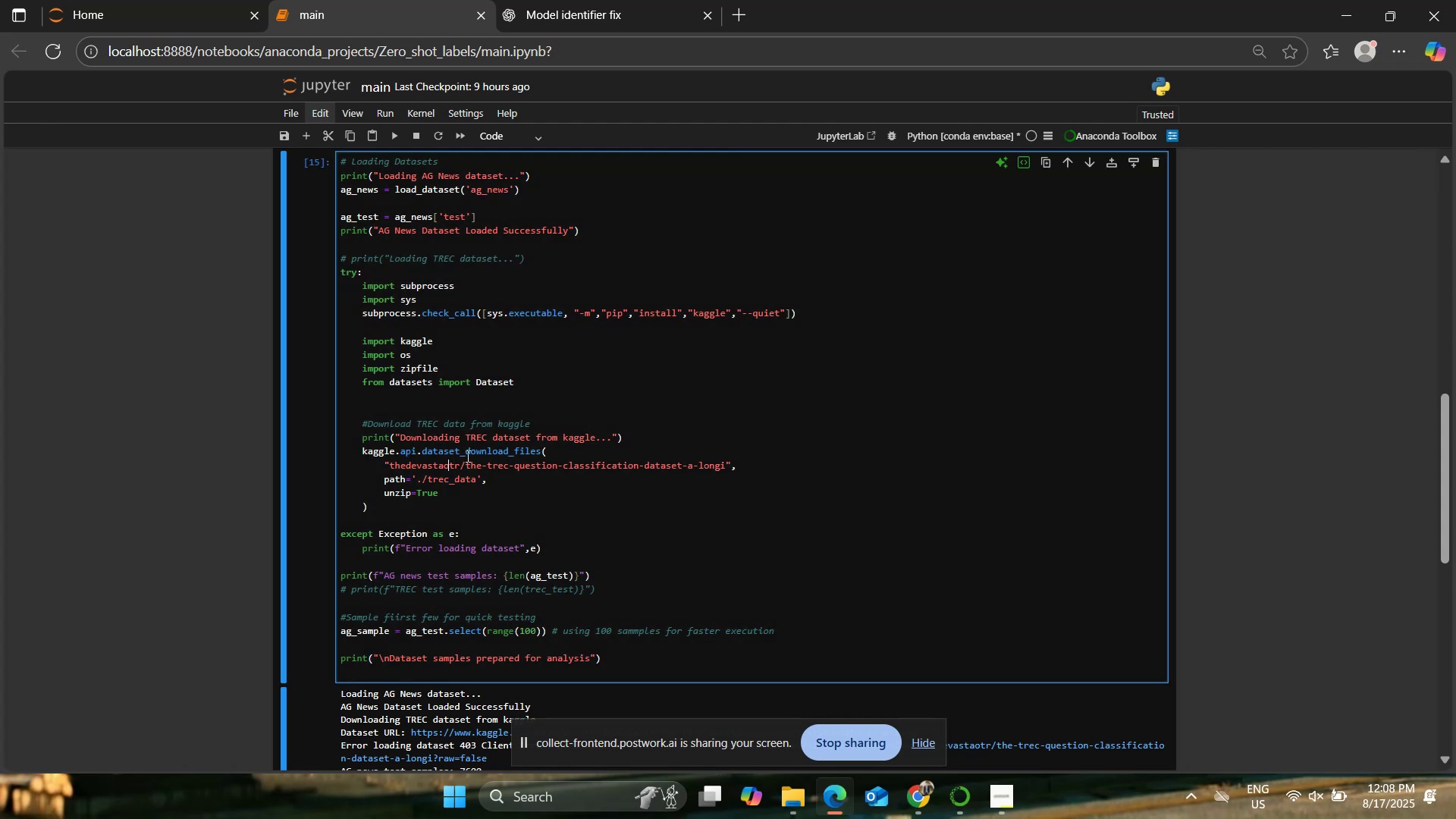 
key(Backspace)
 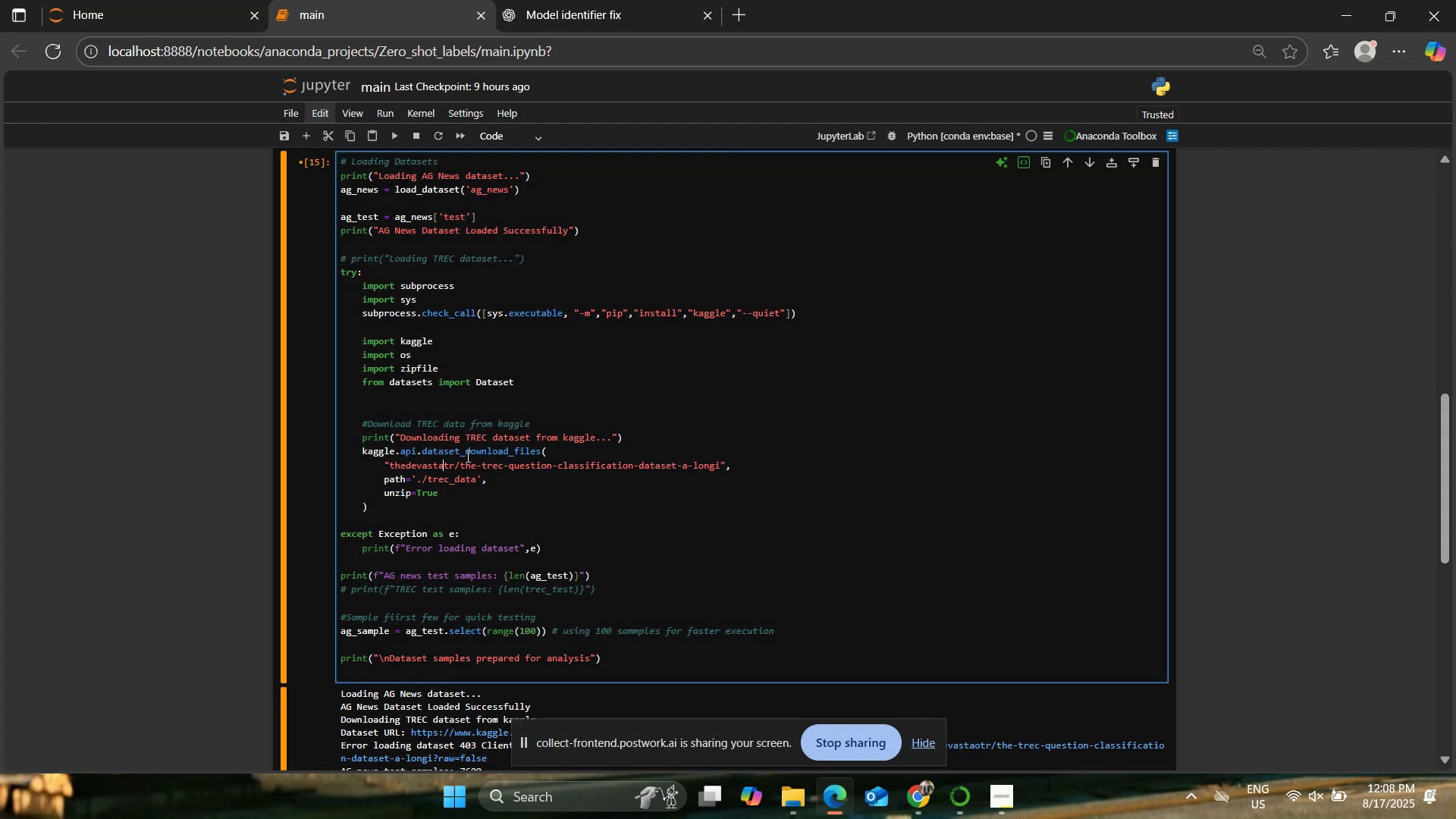 
key(ArrowRight)
 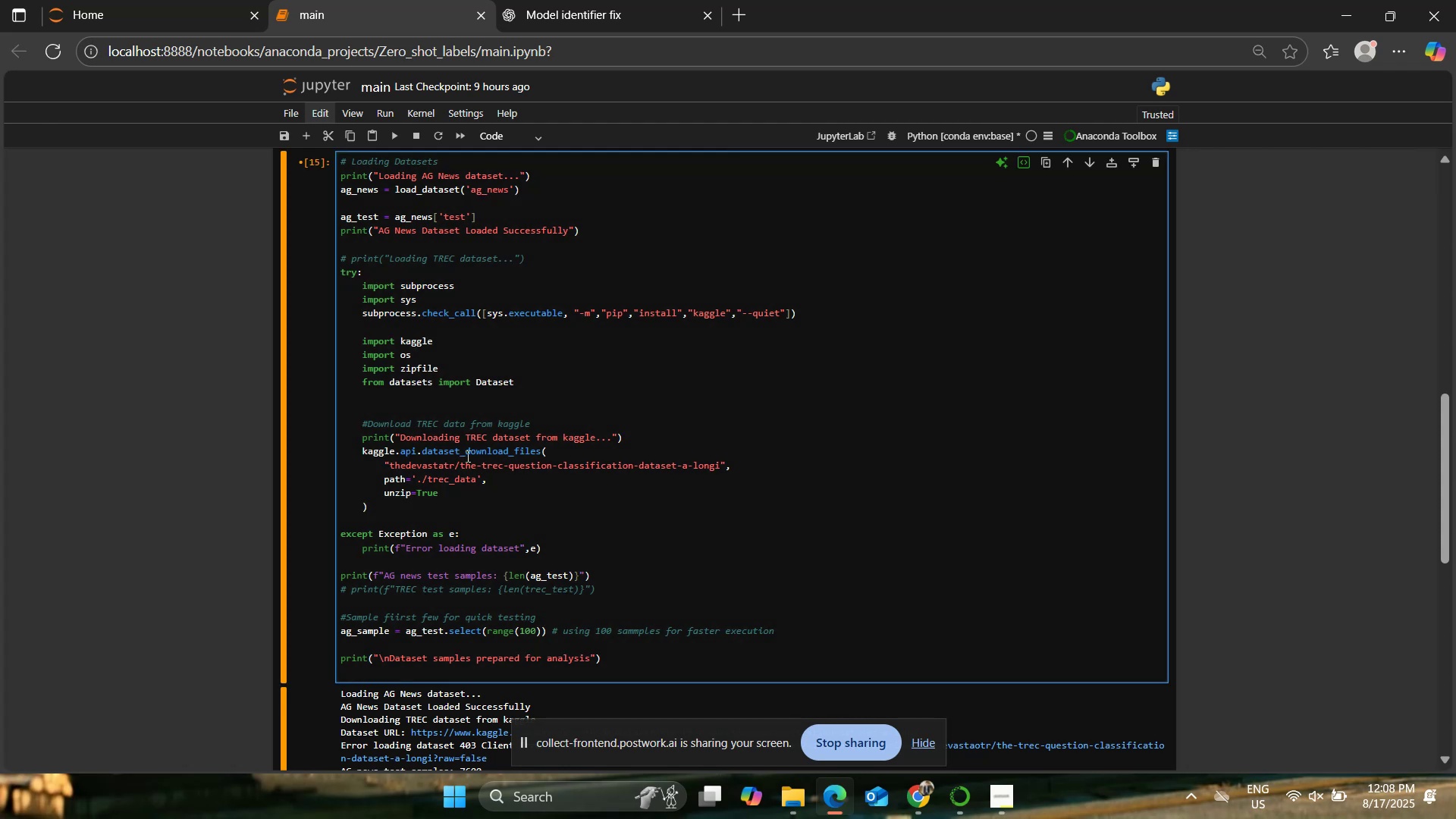 
key(O)
 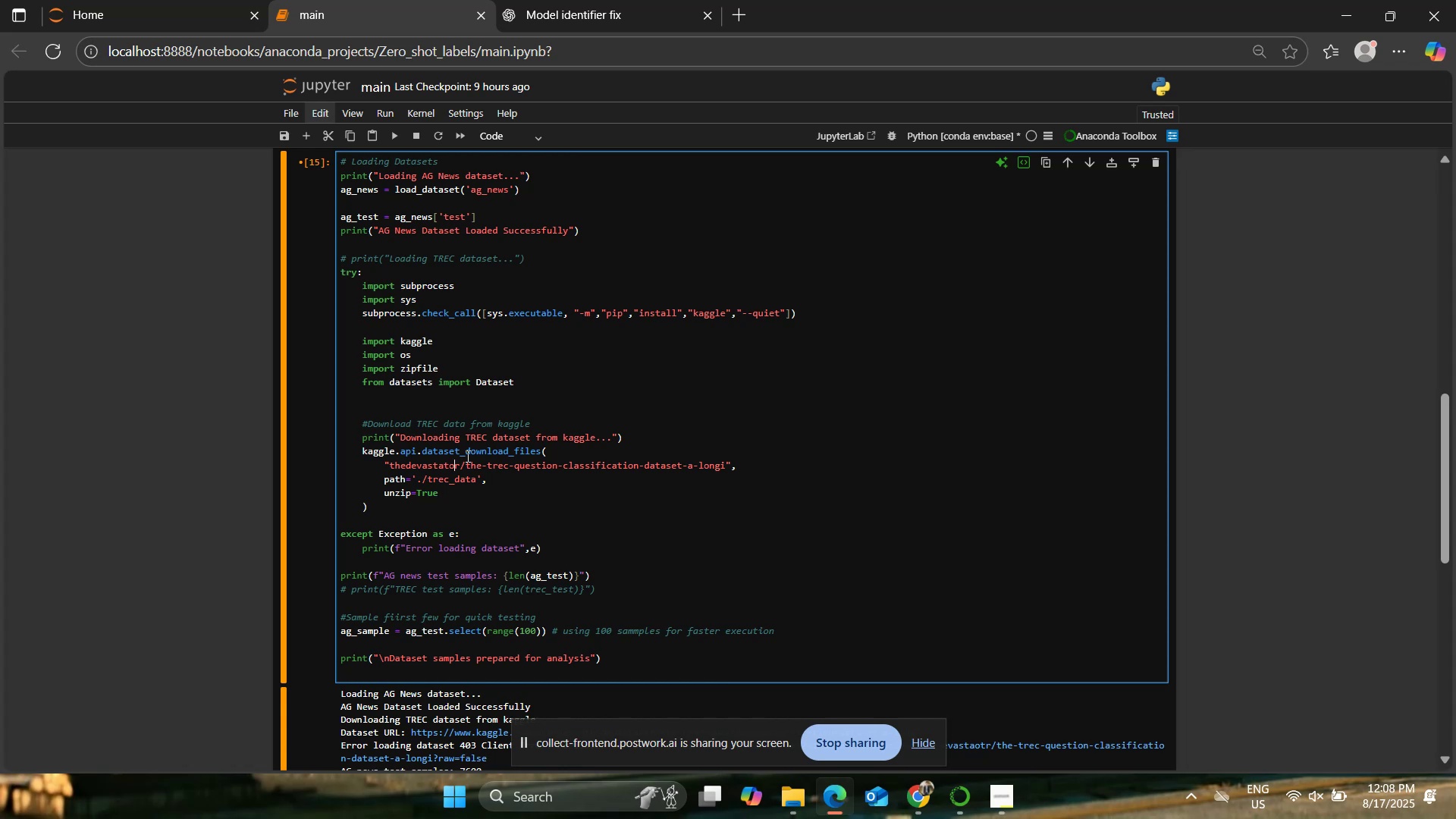 
wait(17.46)
 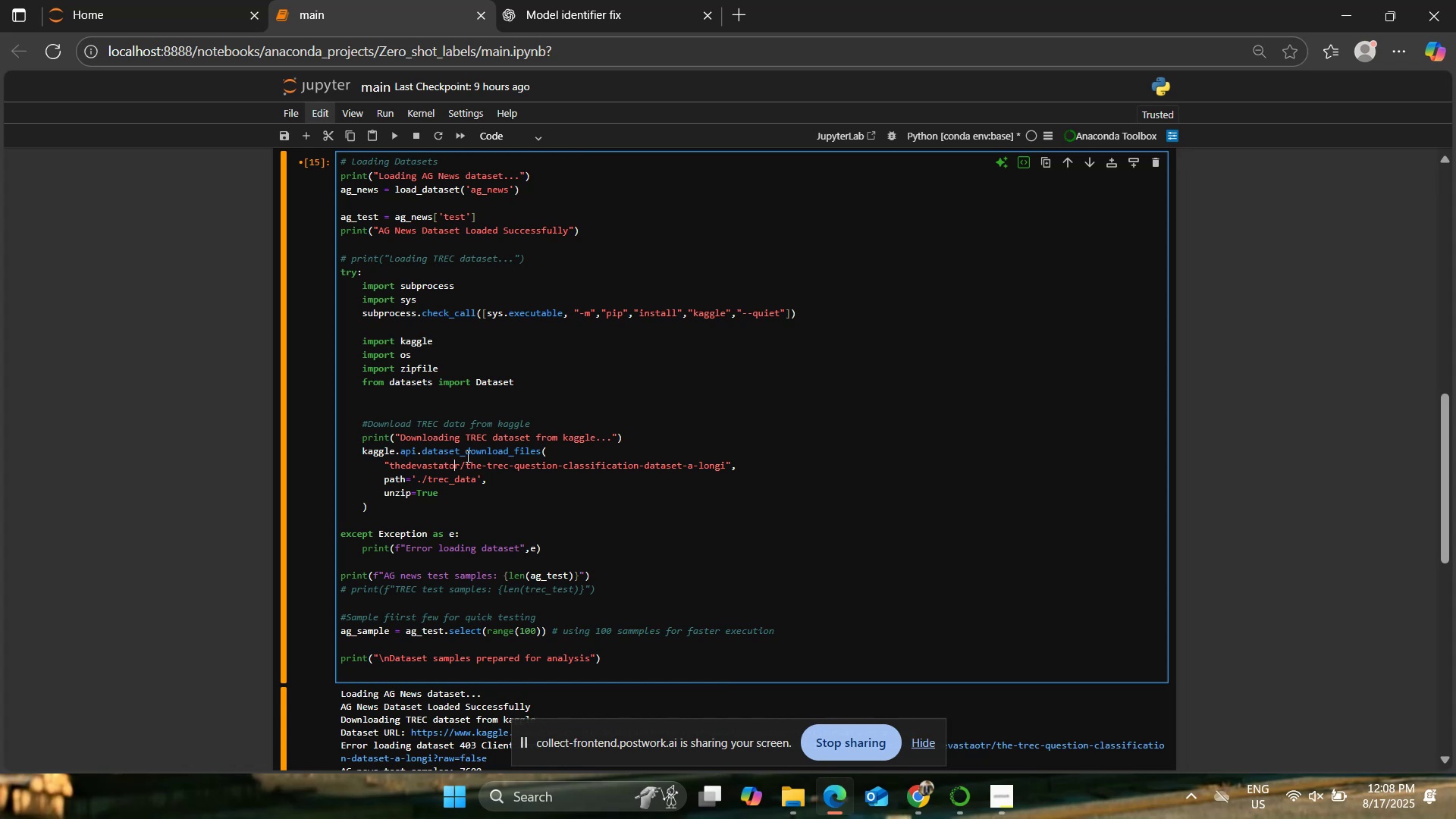 
scroll: coordinate [466, 456], scroll_direction: up, amount: 1.0
 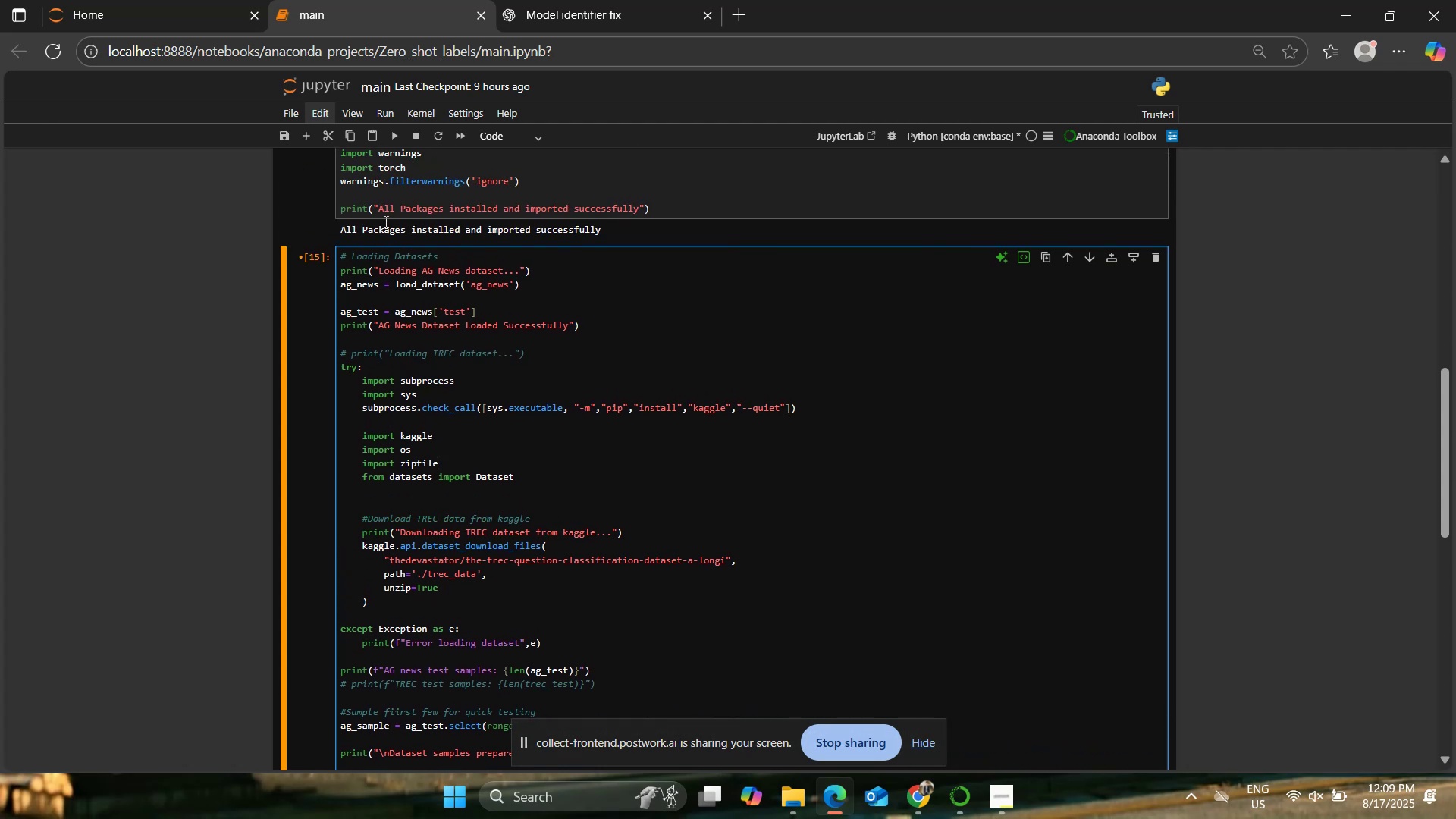 
left_click([395, 136])
 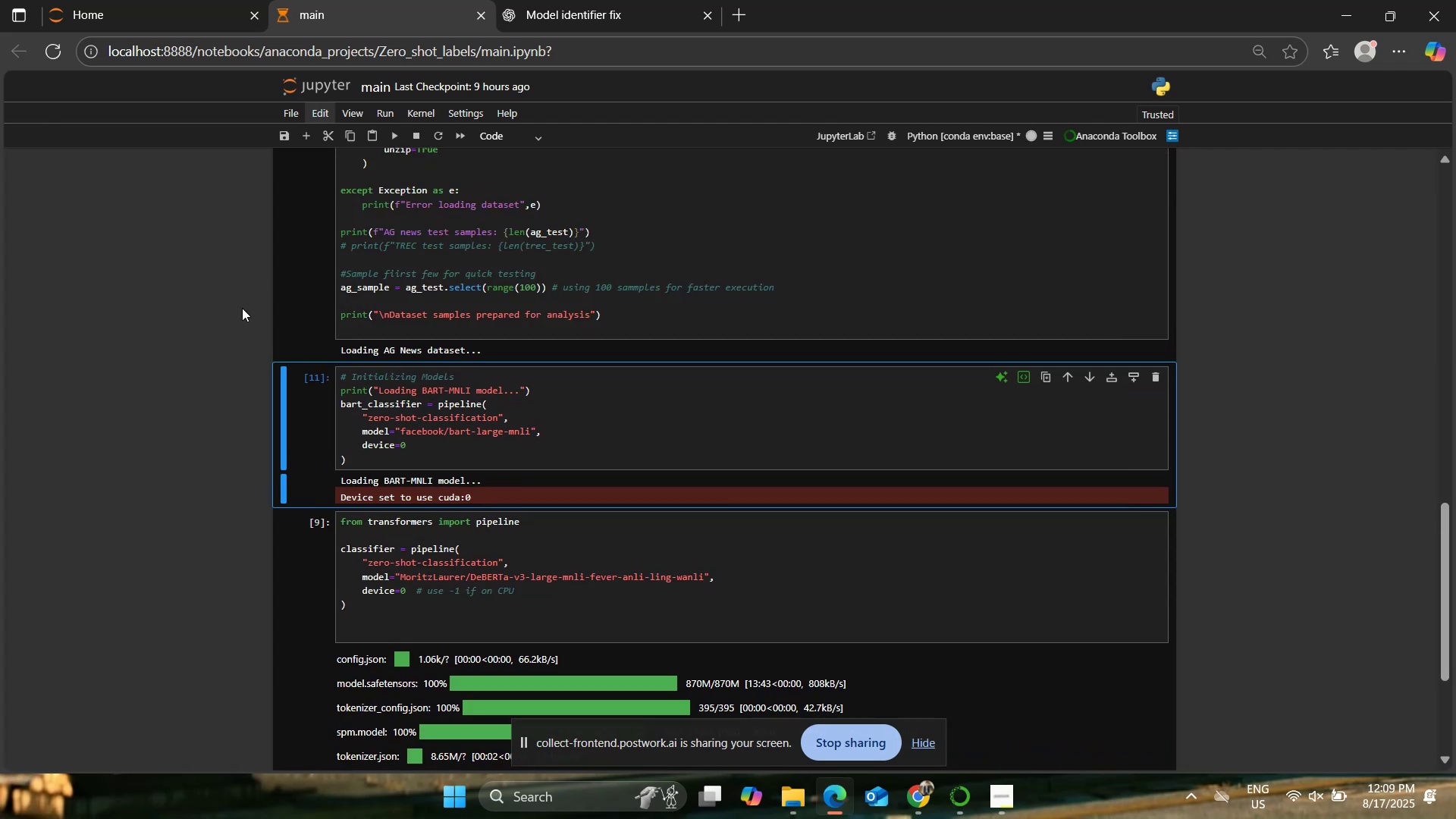 
scroll: coordinate [221, 321], scroll_direction: down, amount: 1.0
 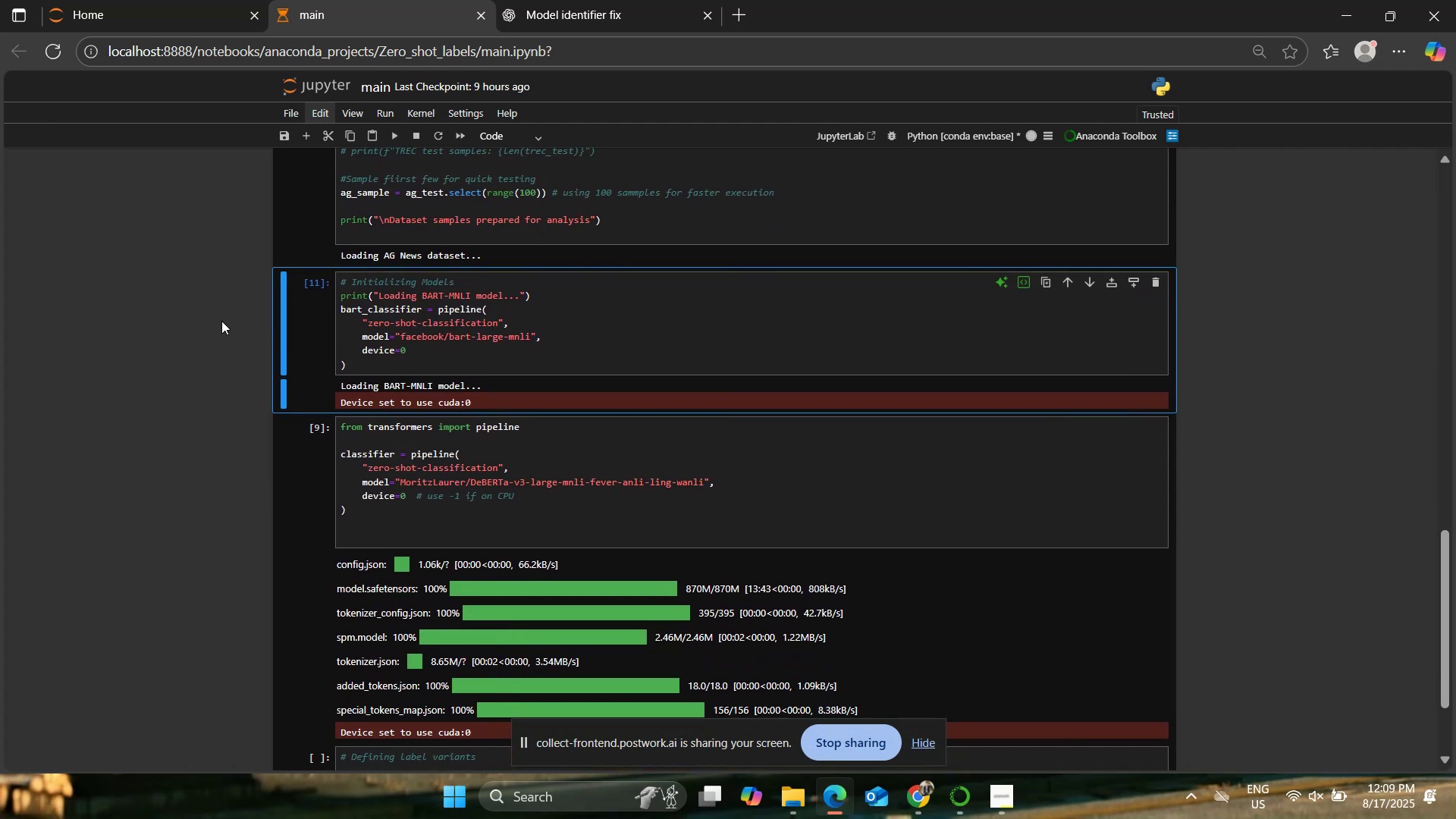 
wait(10.31)
 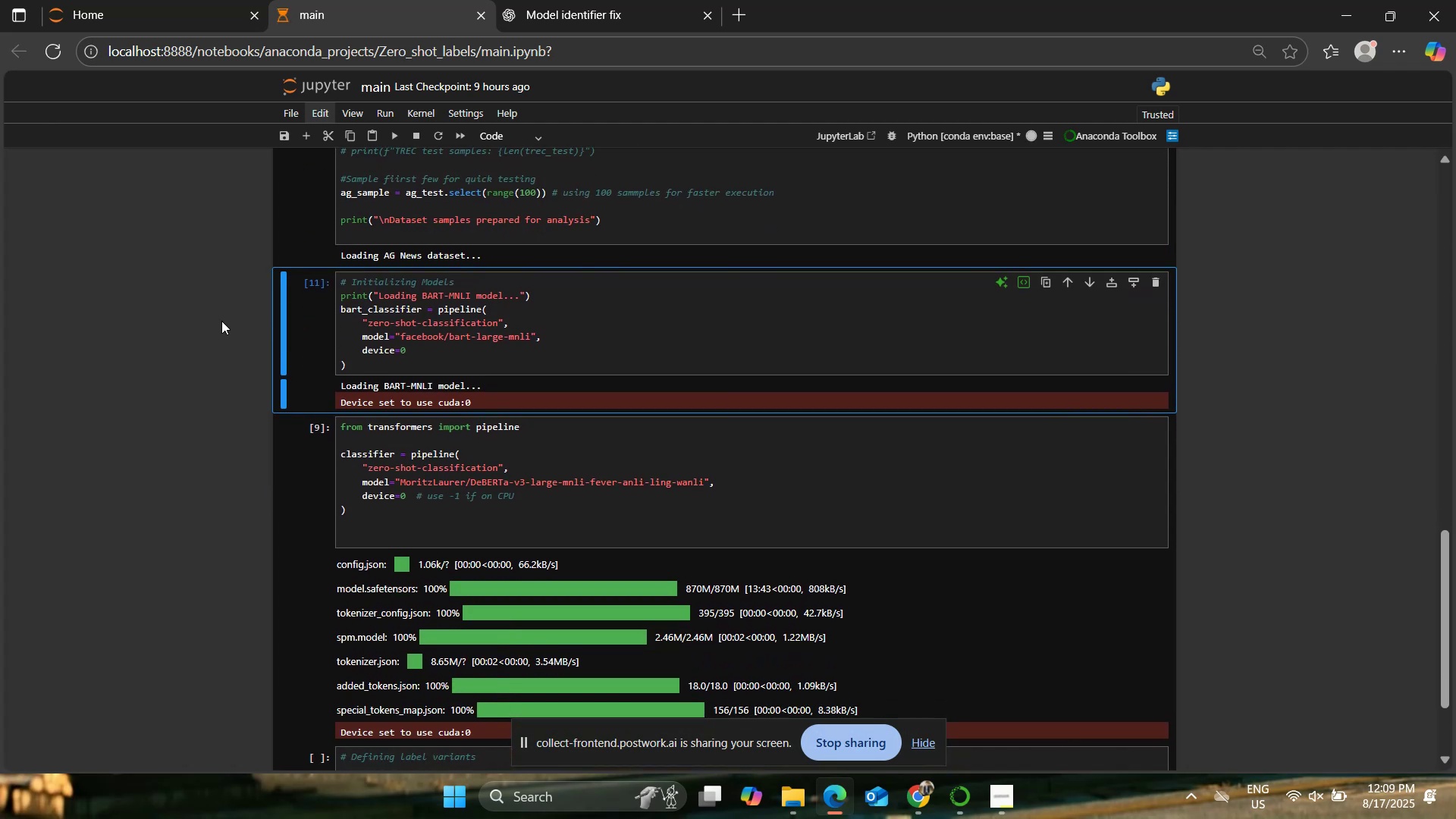 
scroll: coordinate [221, 321], scroll_direction: down, amount: 1.0
 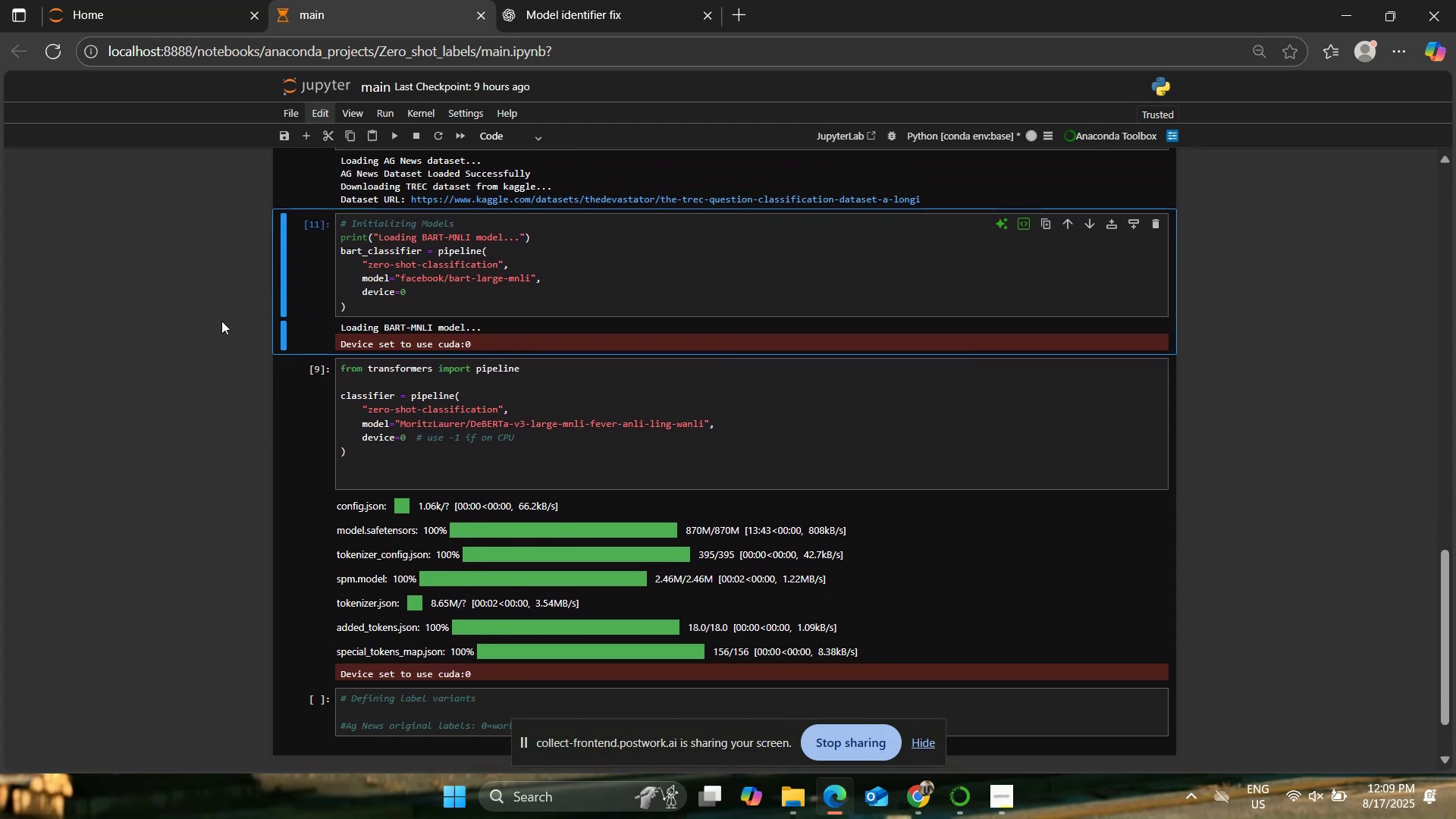 
scroll: coordinate [221, 321], scroll_direction: up, amount: 3.0
 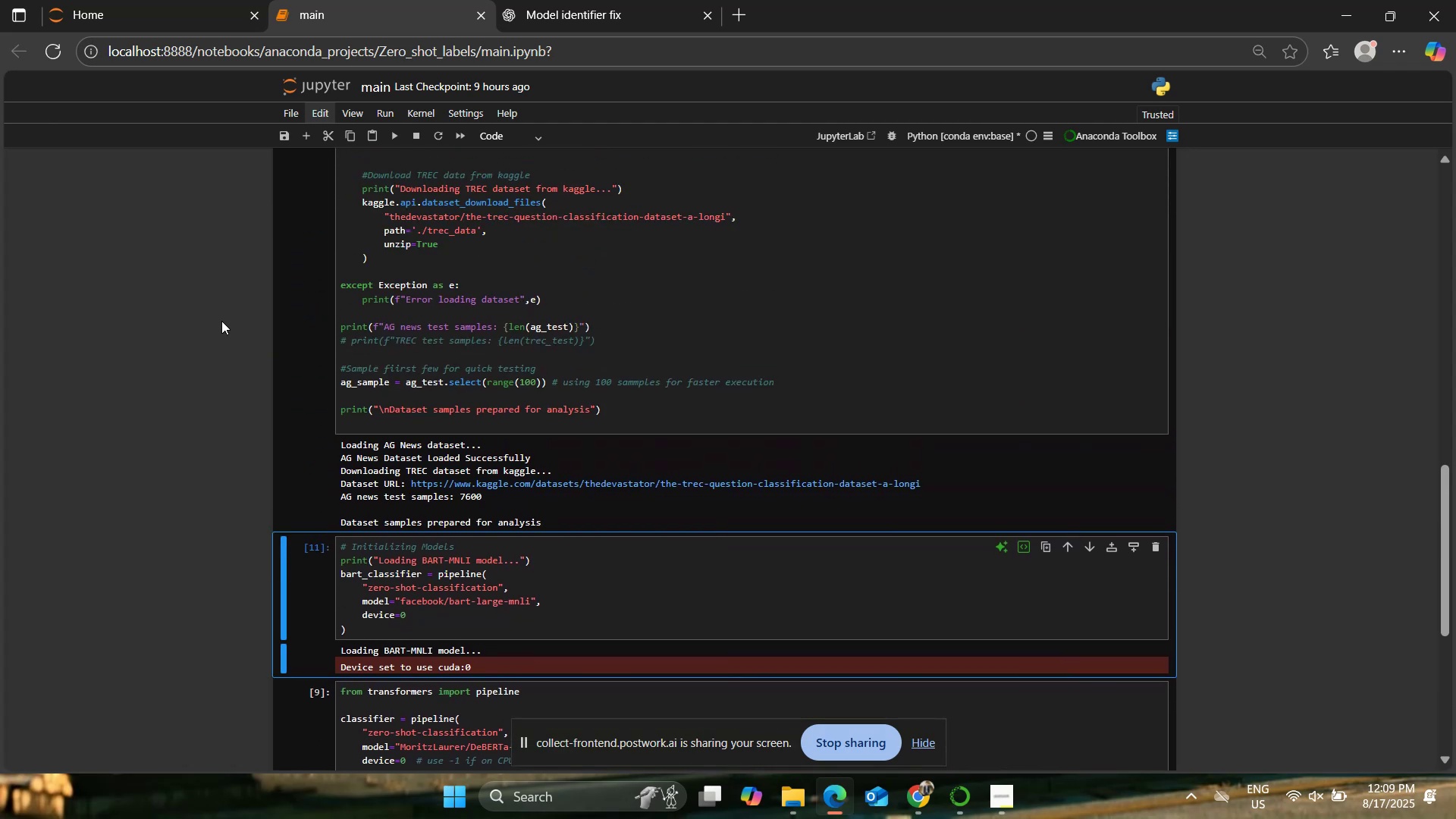 
wait(9.1)
 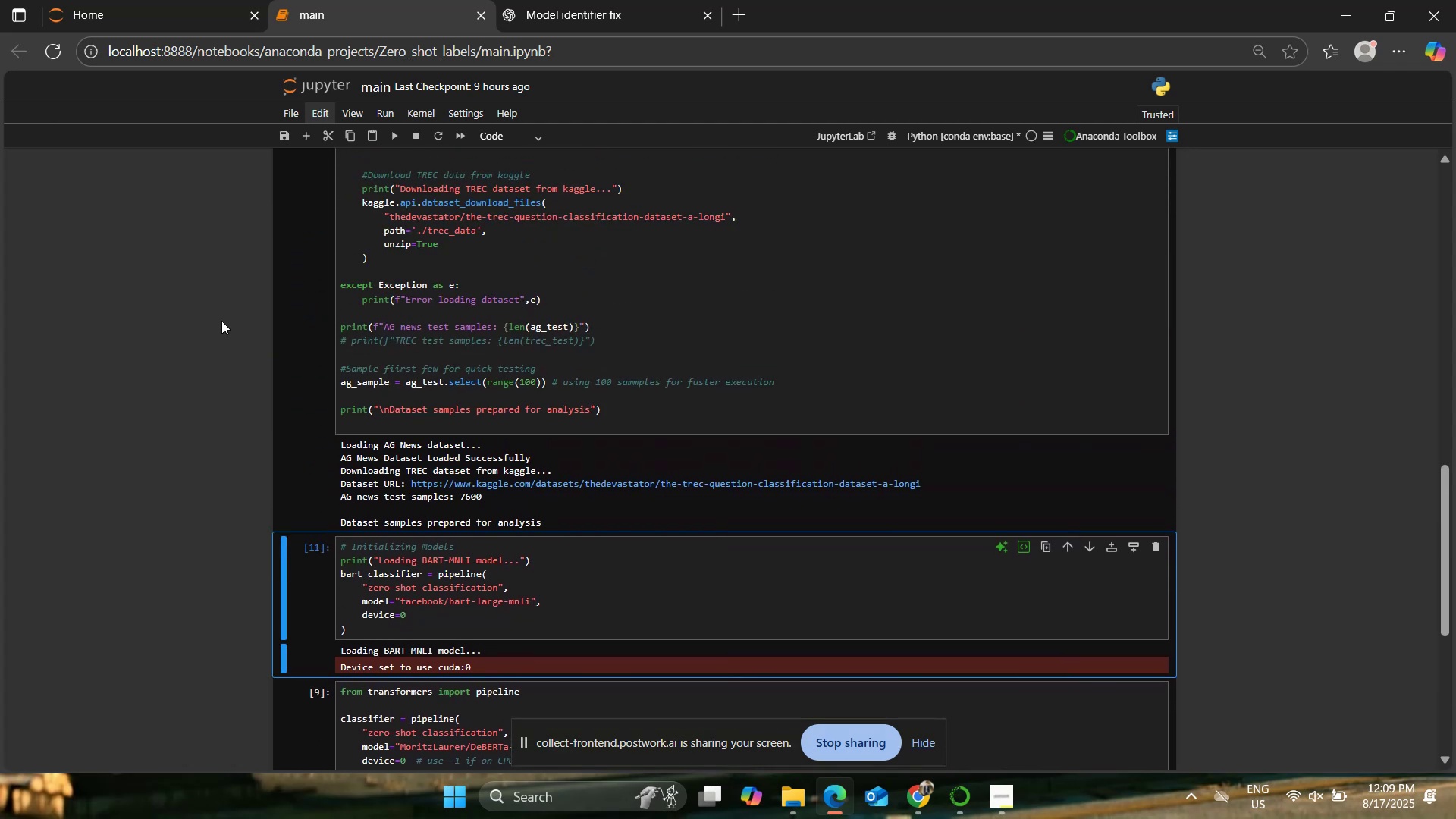 
scroll: coordinate [576, 564], scroll_direction: up, amount: 3.0
 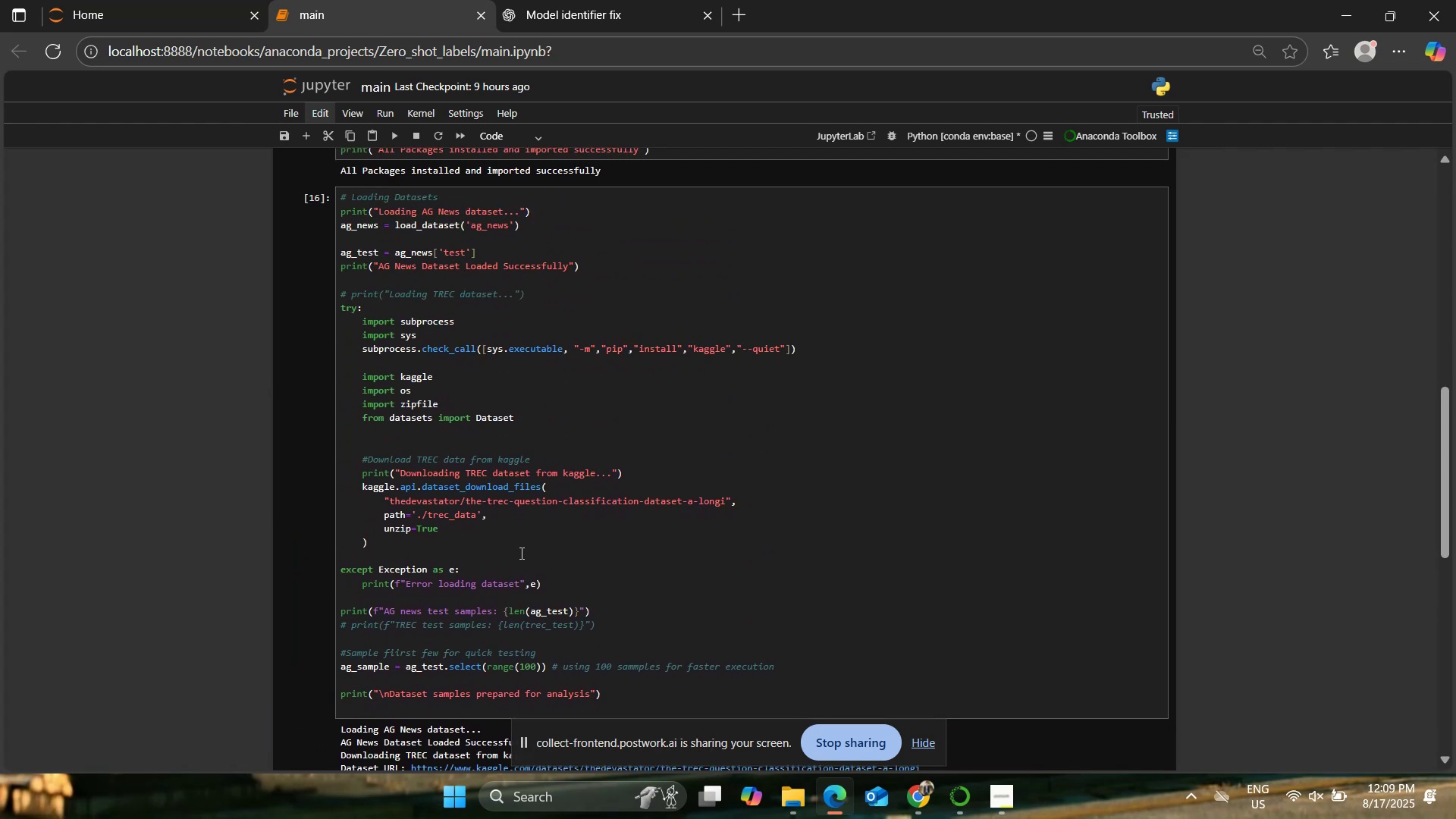 
left_click([519, 553])
 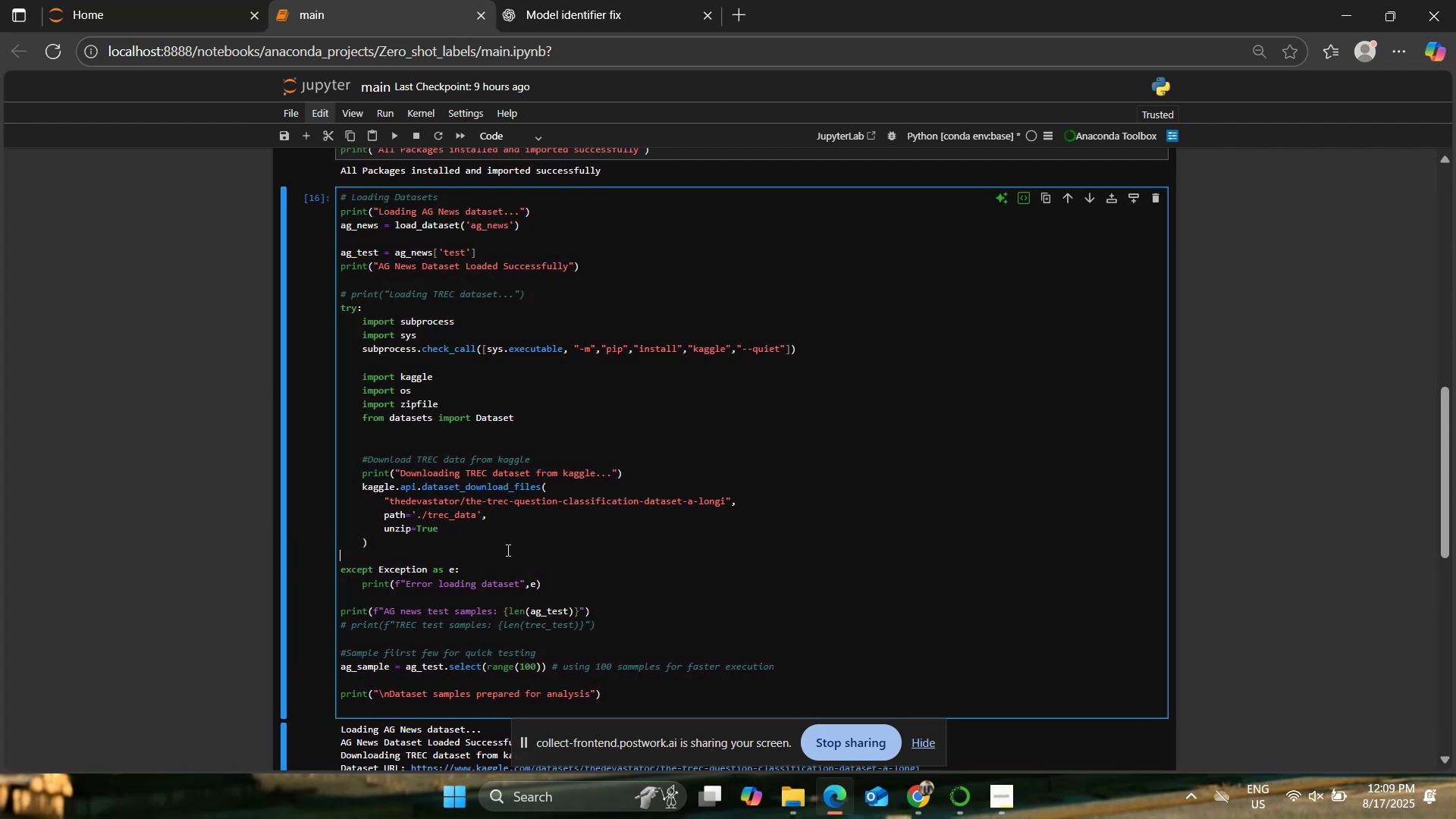 
scroll: coordinate [584, 563], scroll_direction: down, amount: 1.0
 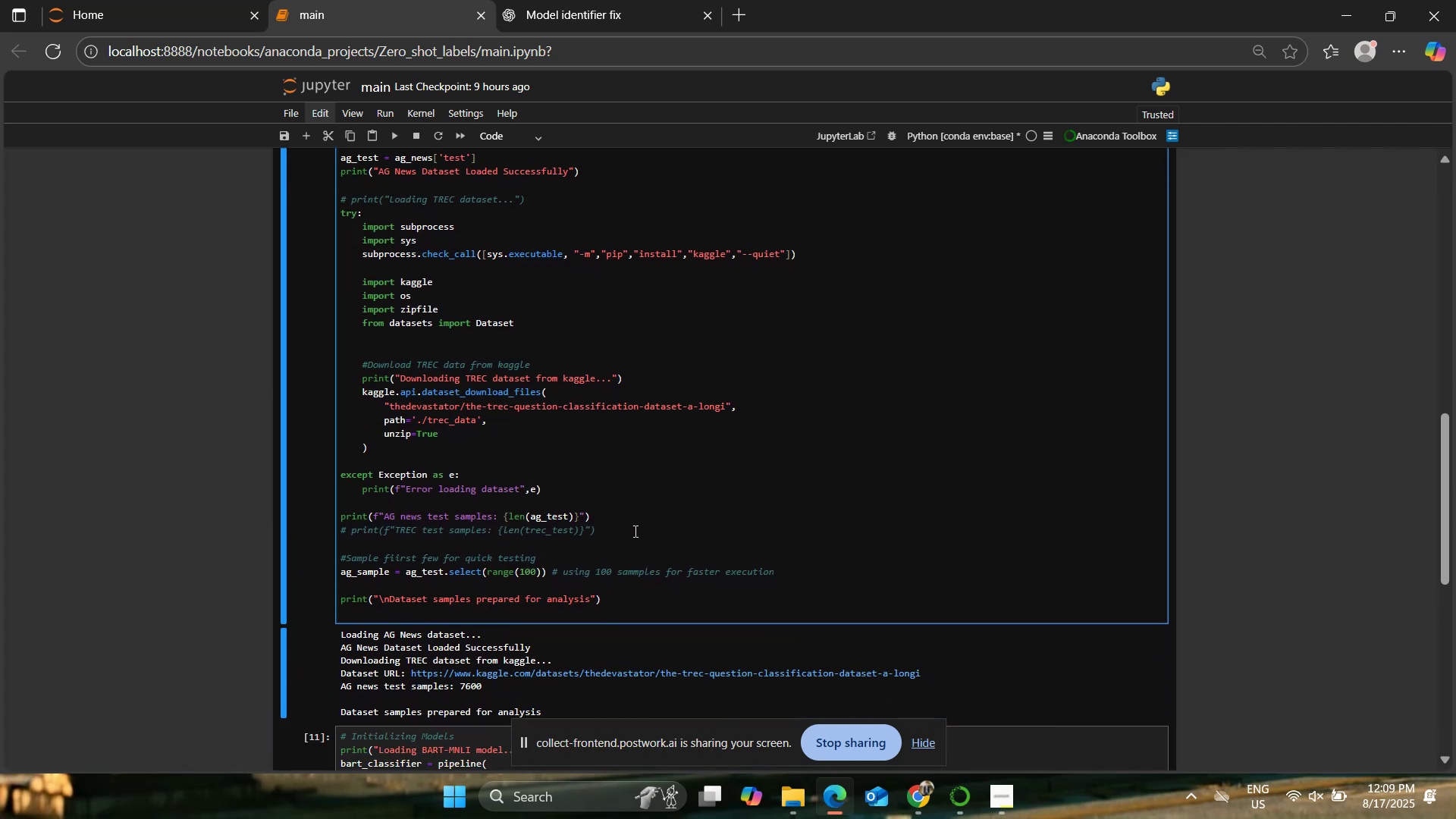 
scroll: coordinate [626, 513], scroll_direction: up, amount: 2.0
 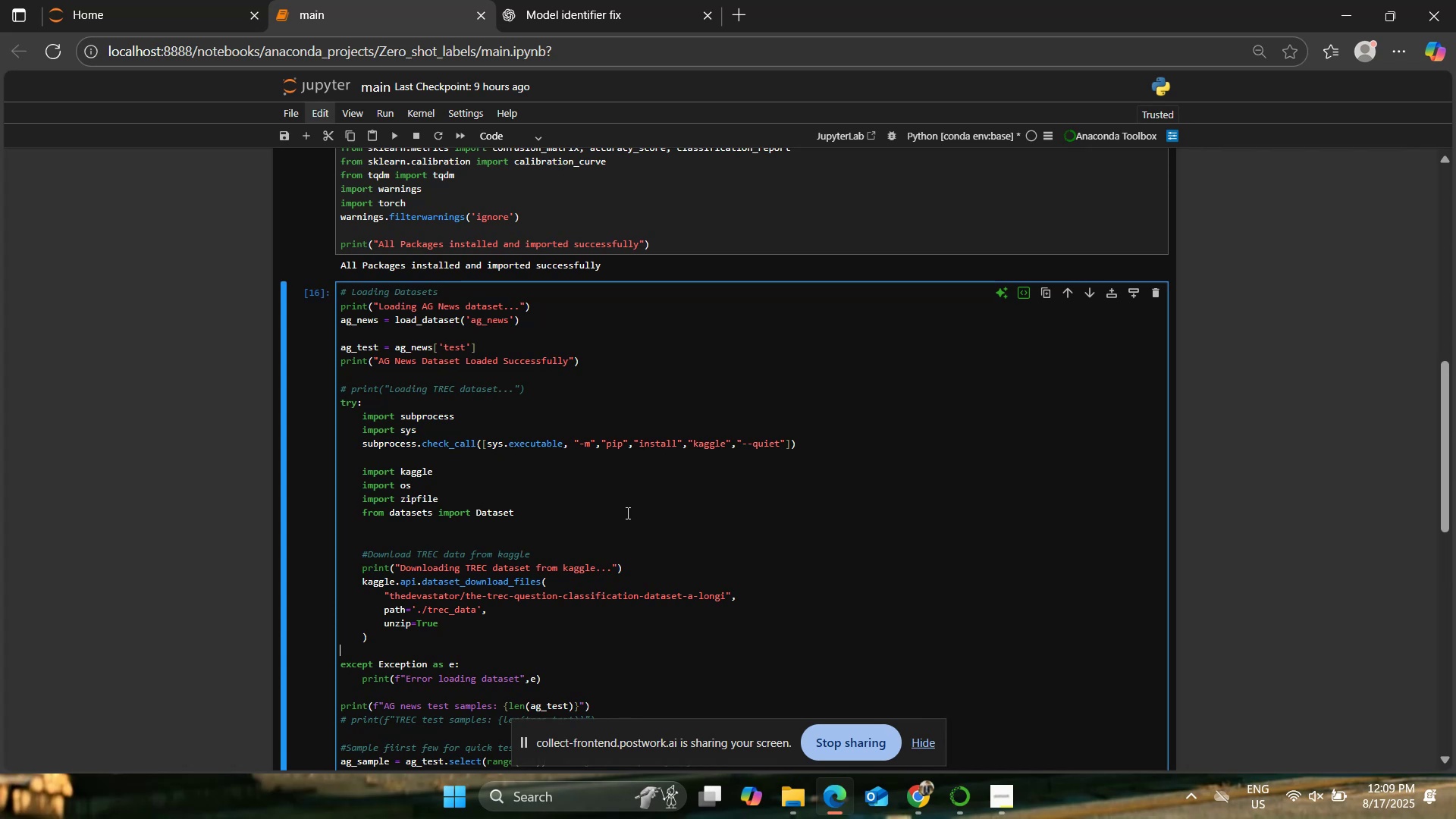 
scroll: coordinate [626, 513], scroll_direction: down, amount: 3.0
 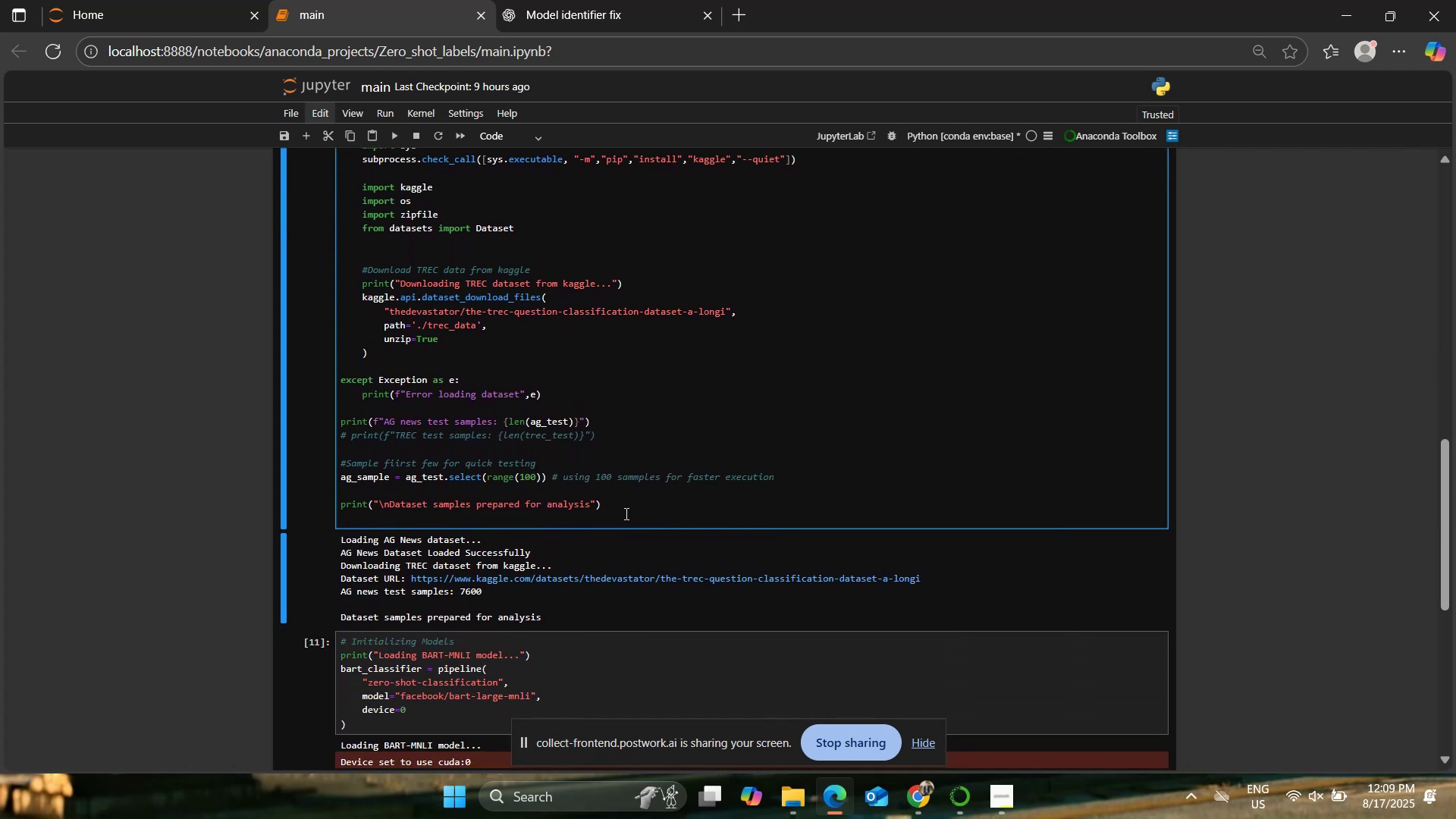 
wait(8.34)
 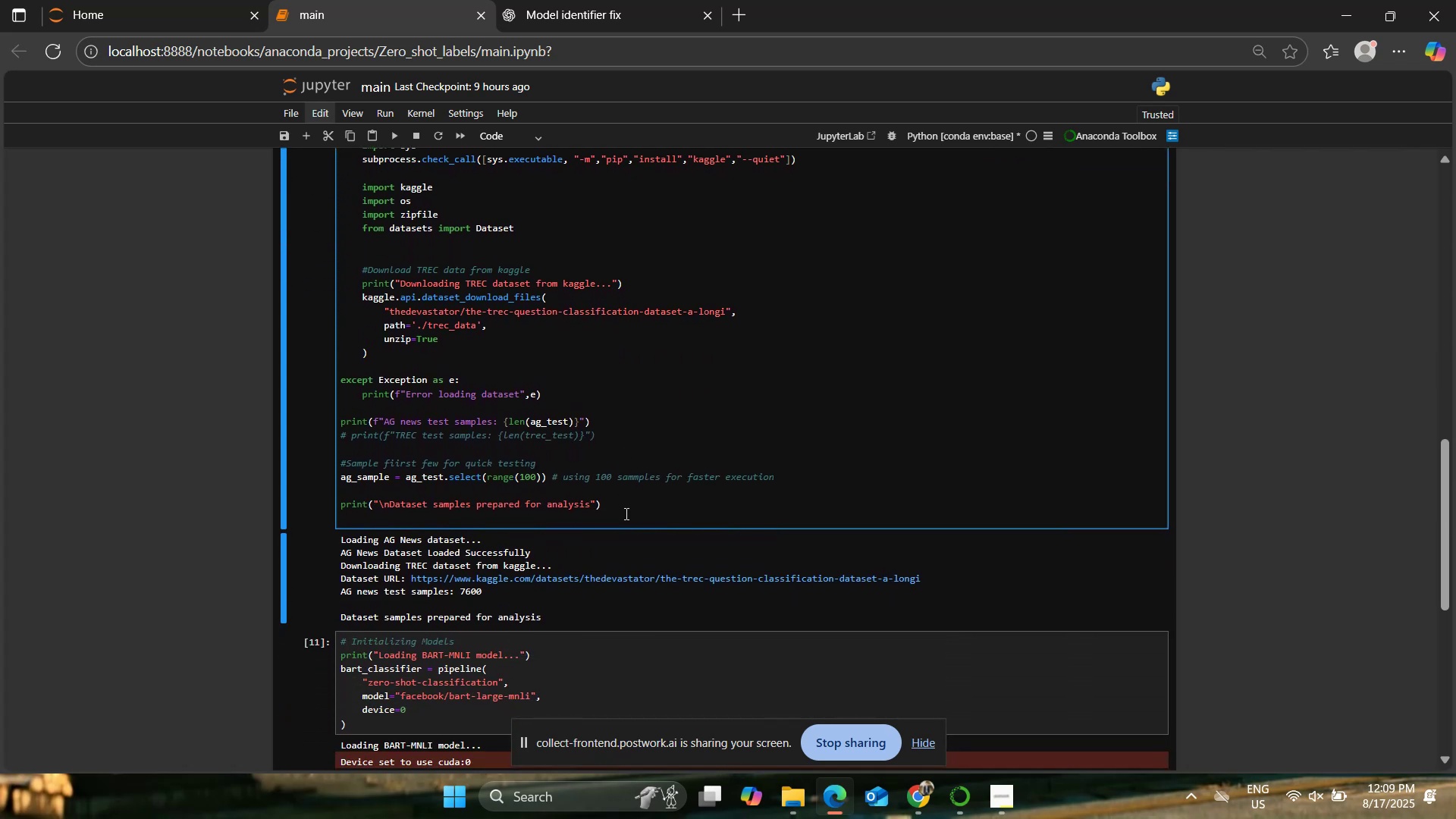 
key(Backslash)
 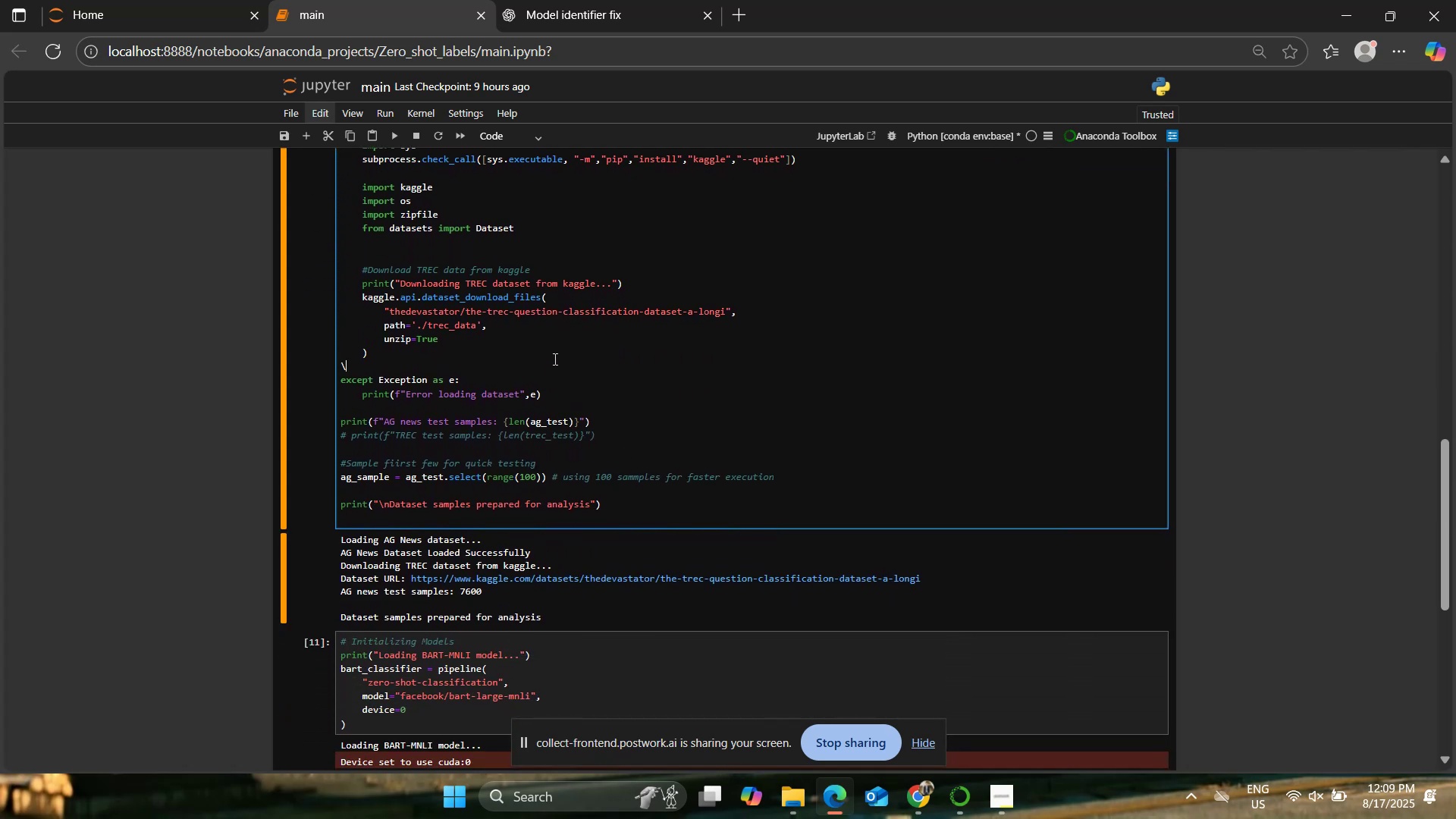 
key(Backslash)
 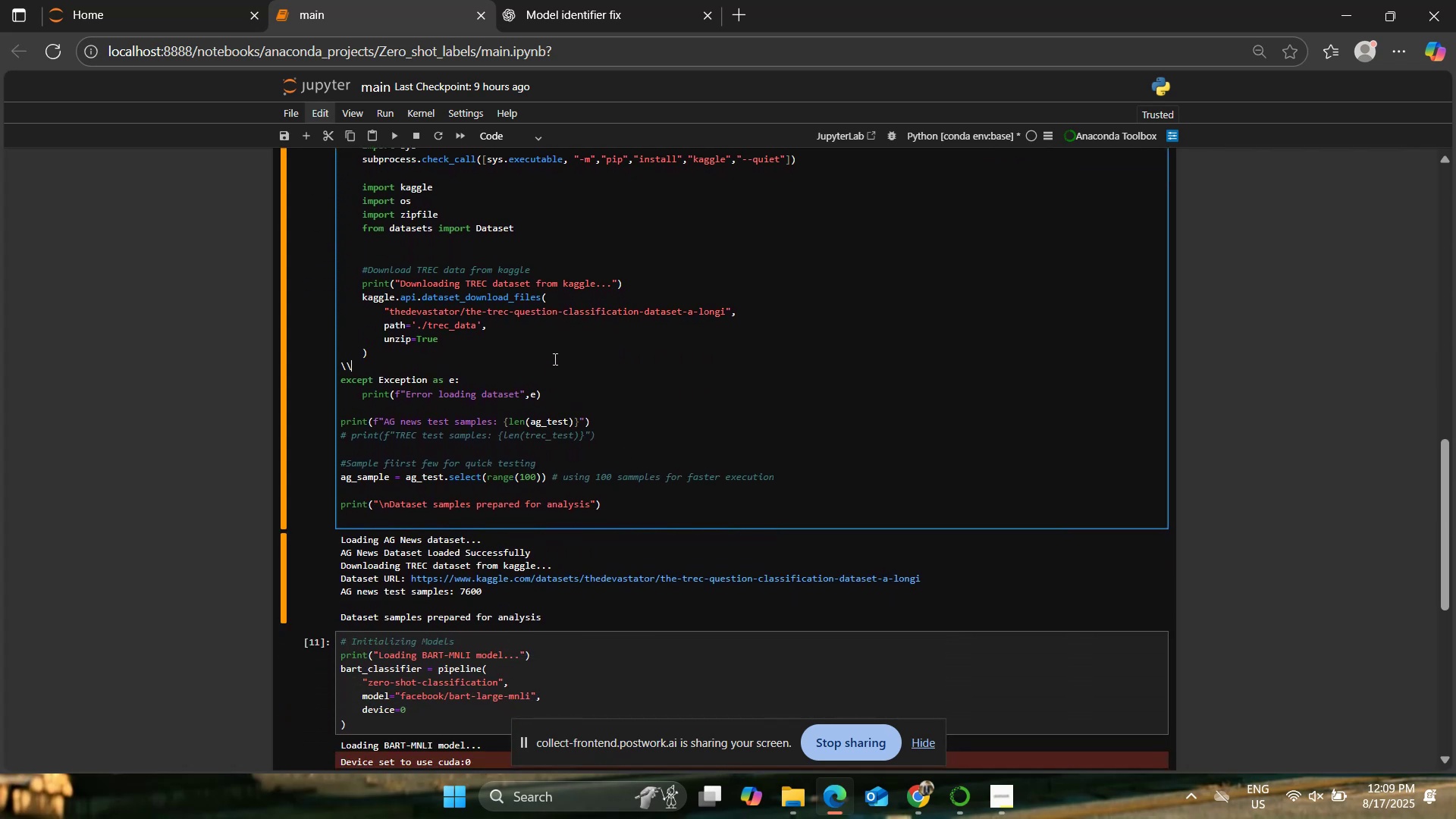 
key(Backspace)
 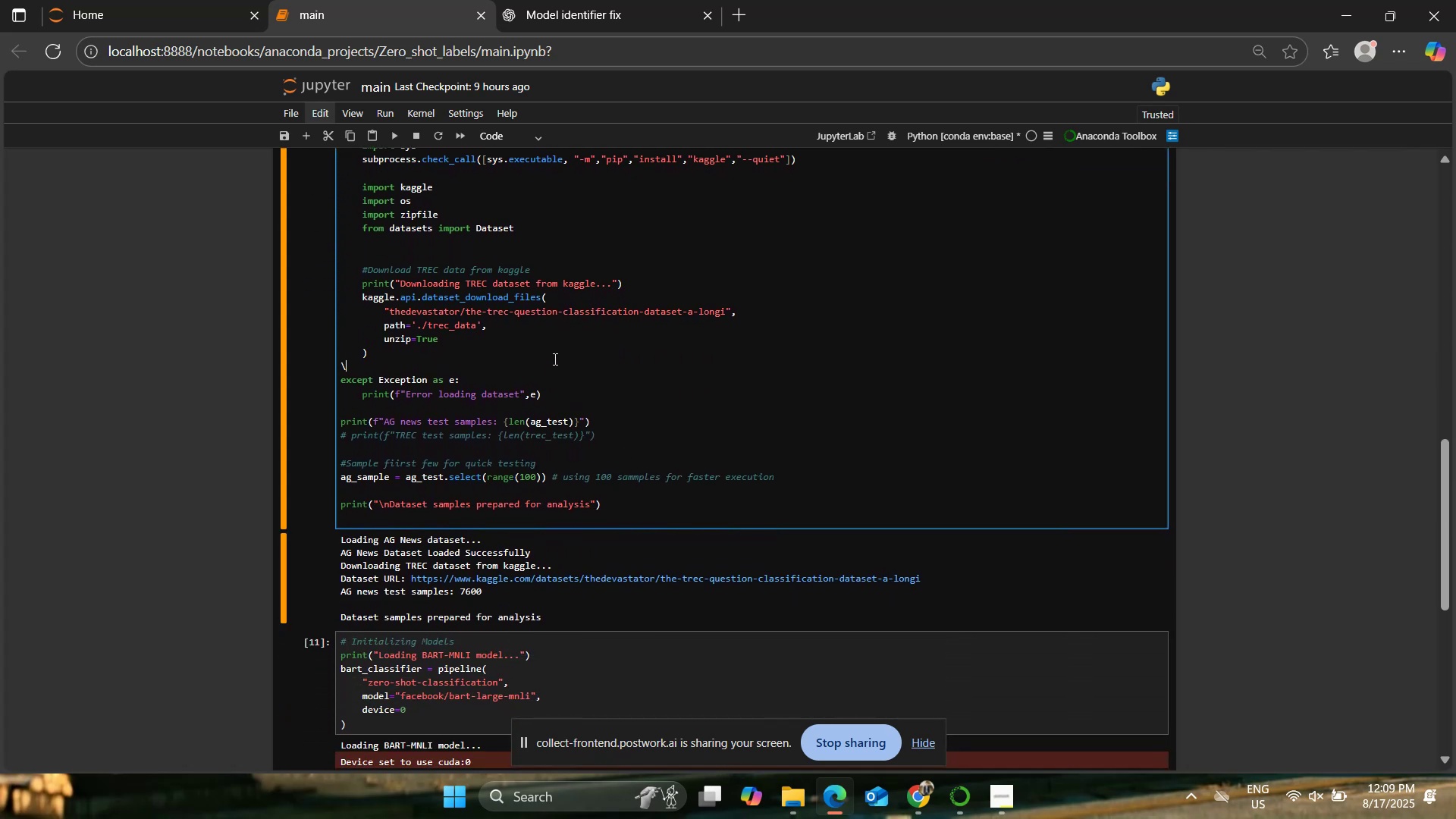 
key(Backspace)
 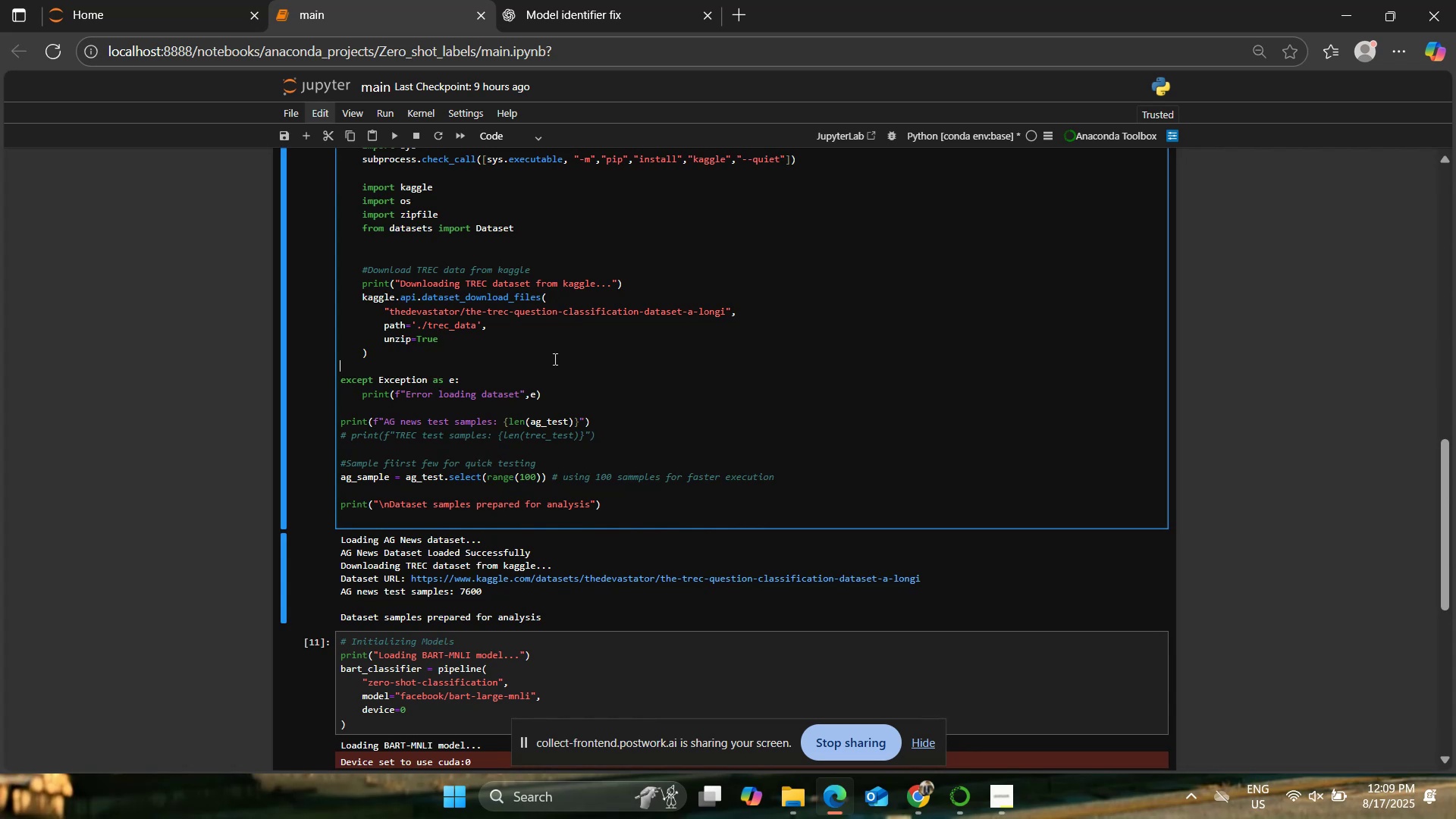 
key(Enter)
 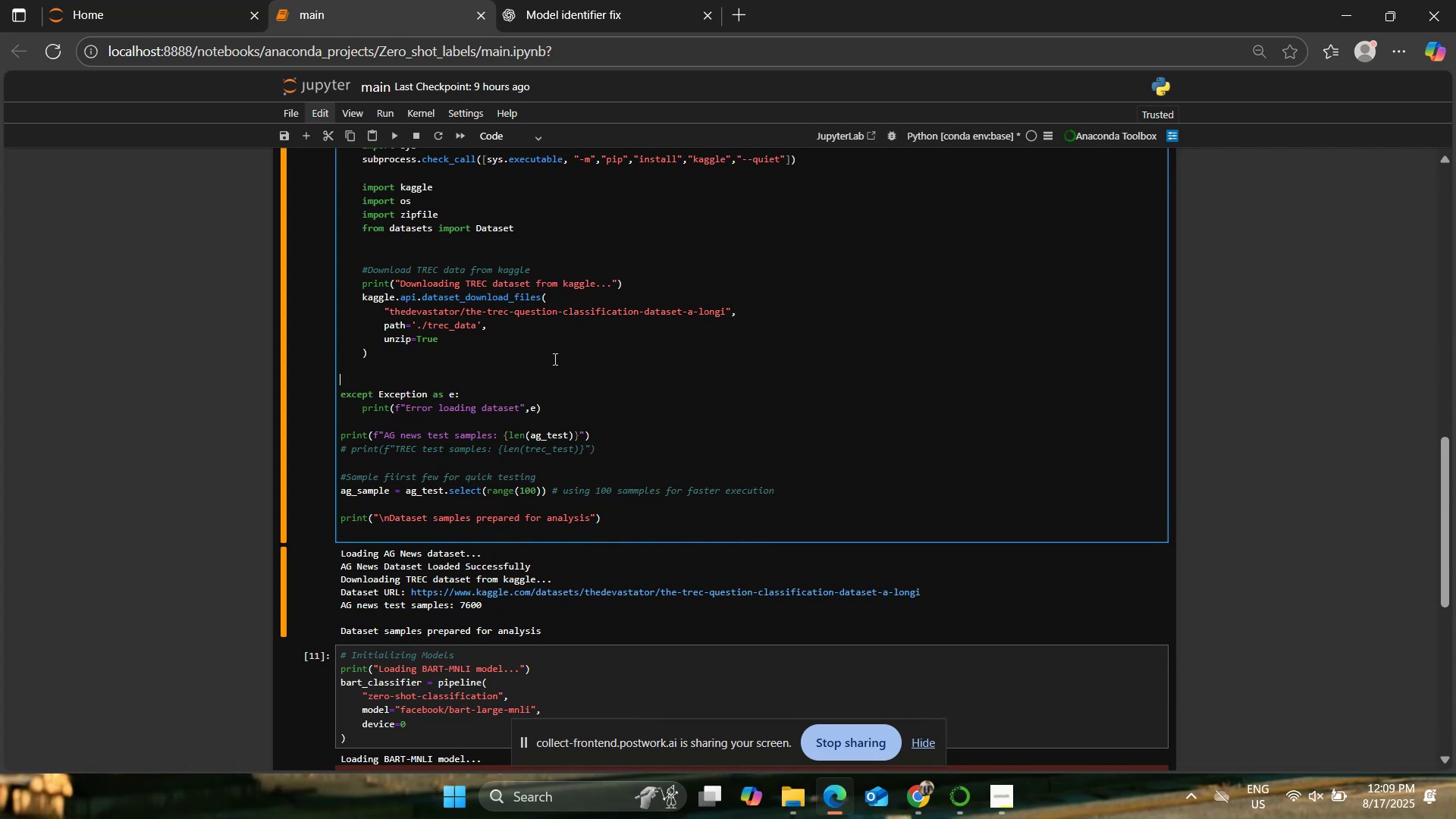 
key(Enter)
 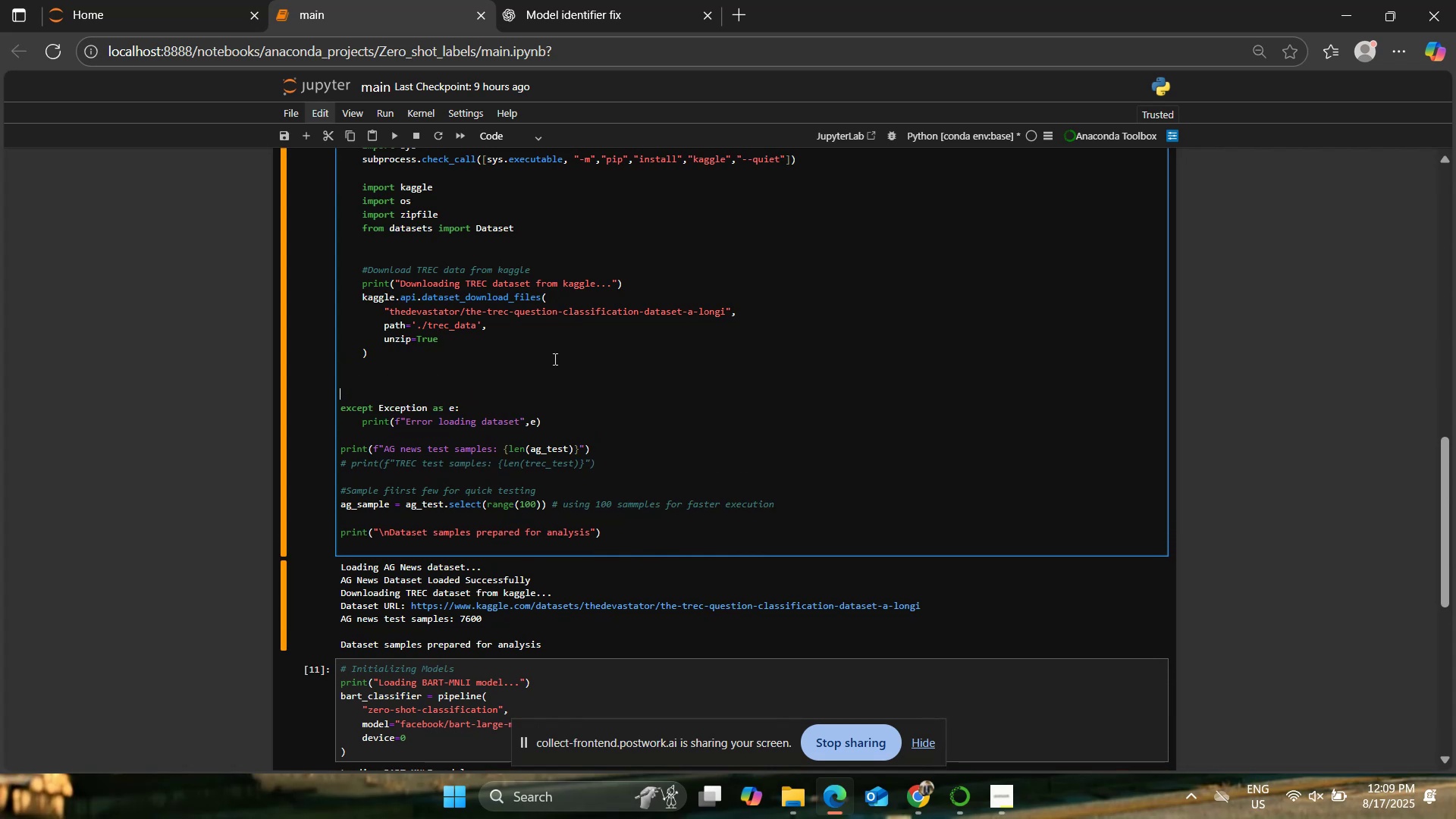 
key(Enter)
 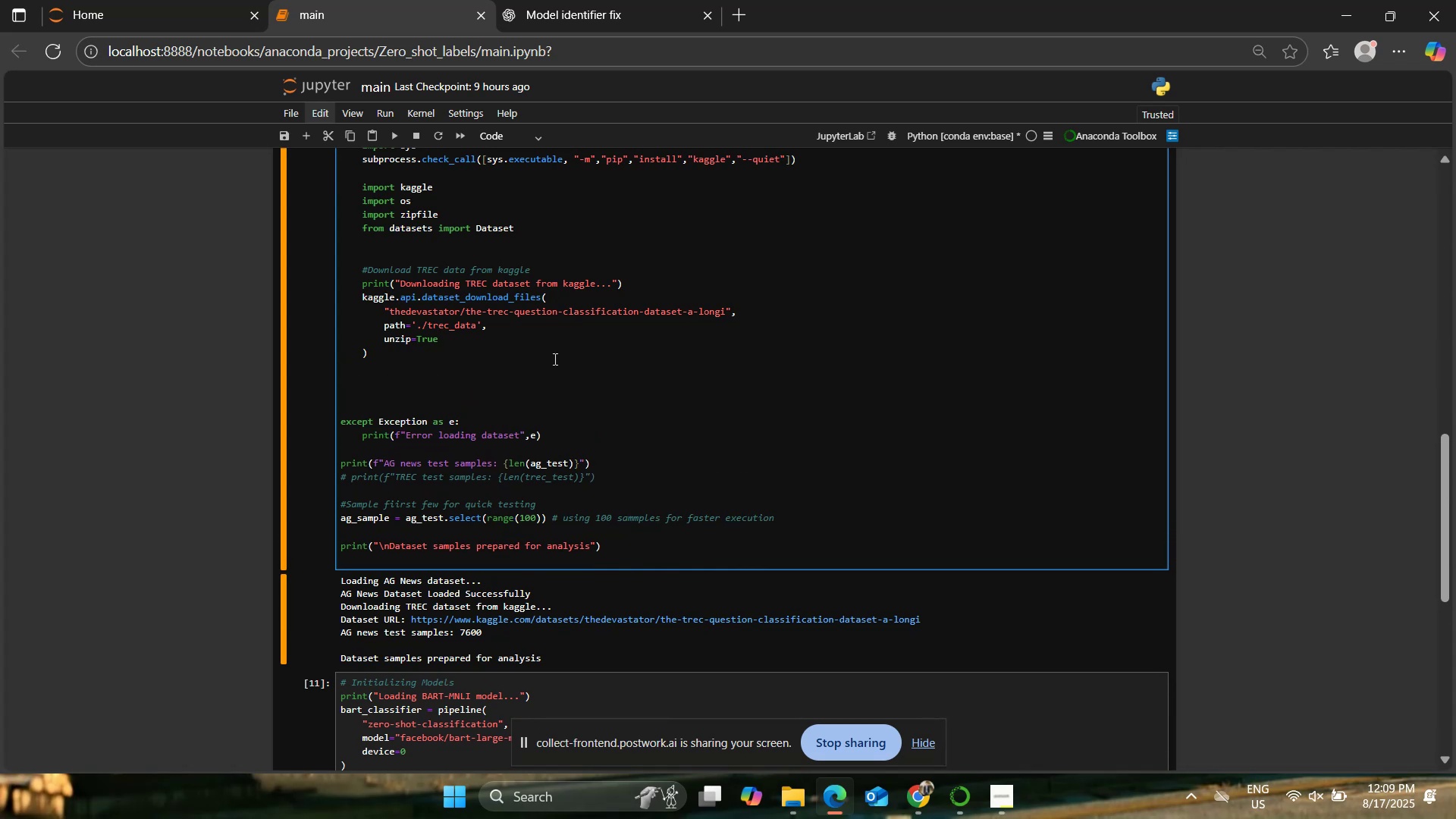 
key(ArrowUp)
 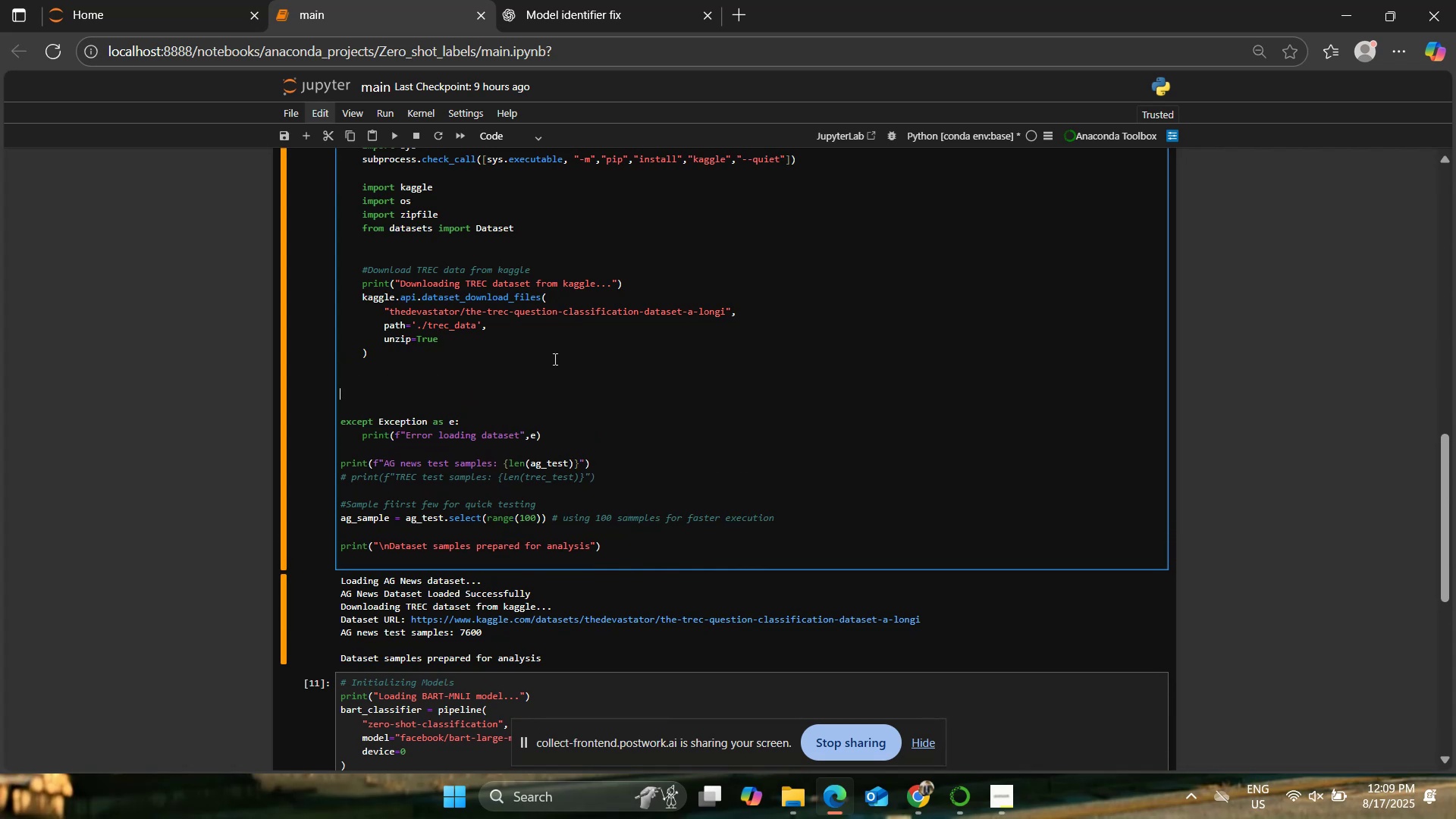 
key(ArrowUp)
 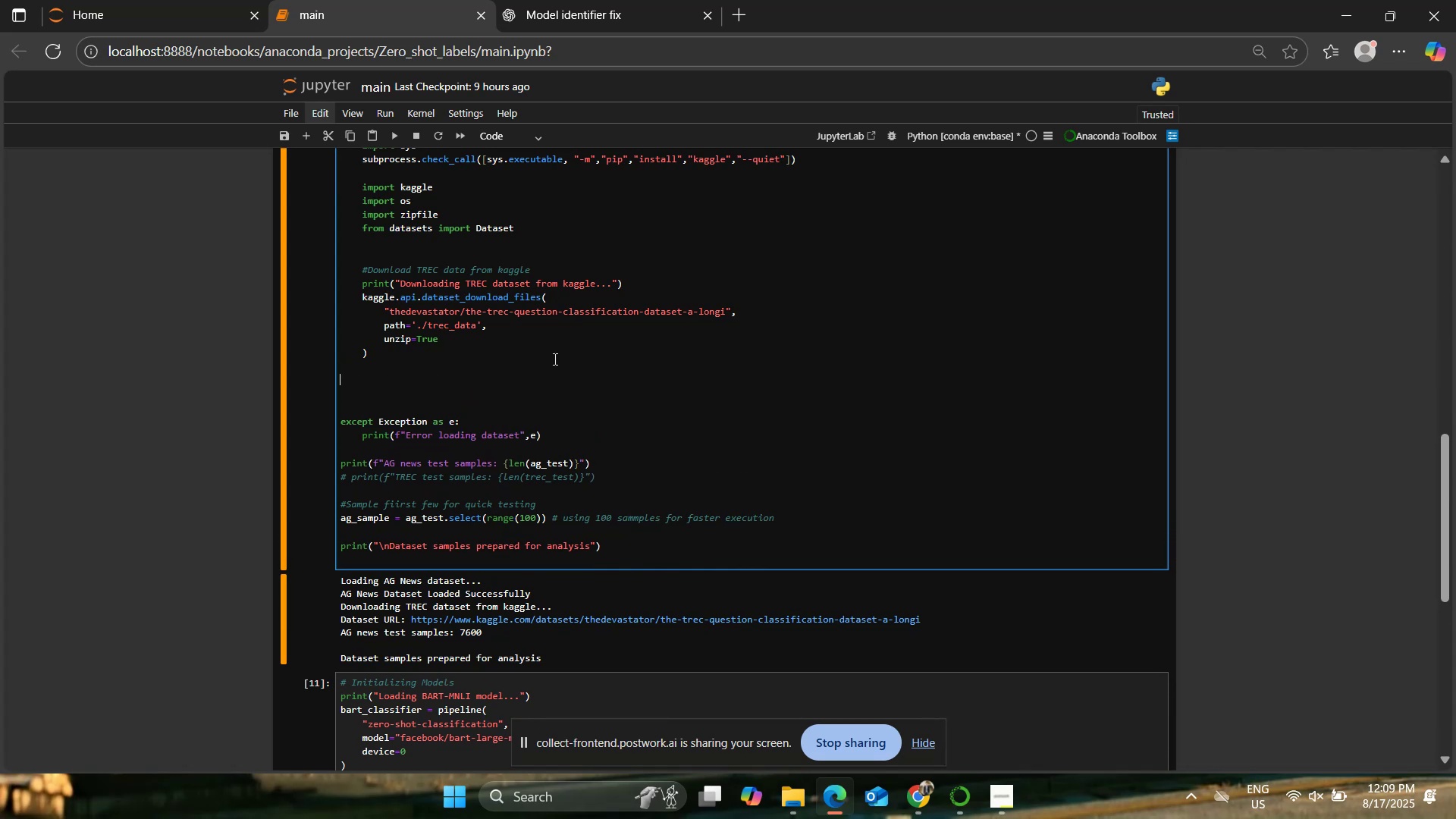 
type(    #loa)
key(Backspace)
key(Backspace)
type( )
key(Backspace)
key(Backspace)
type( Load the Csv files)
 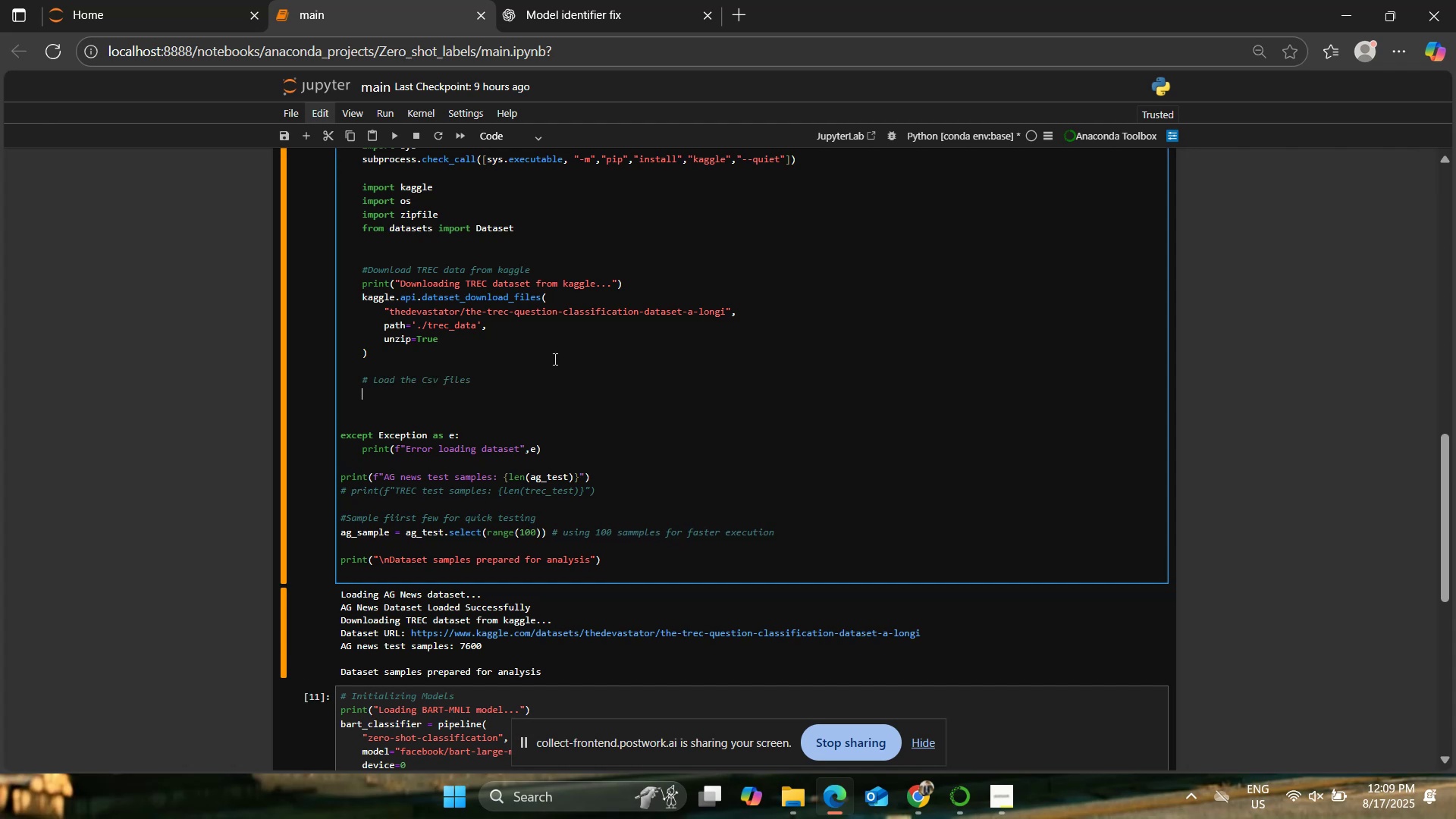 
 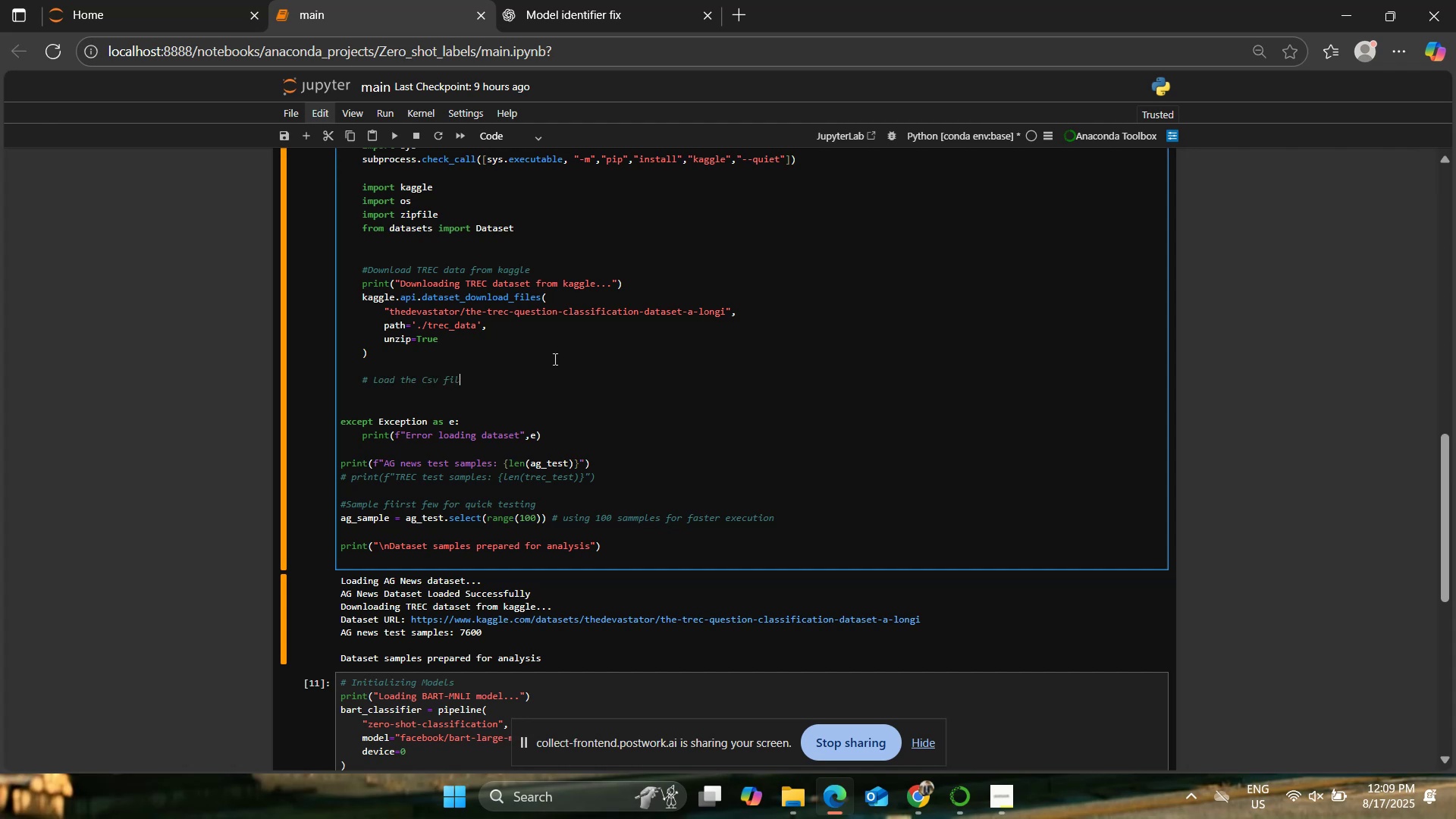 
key(Enter)
 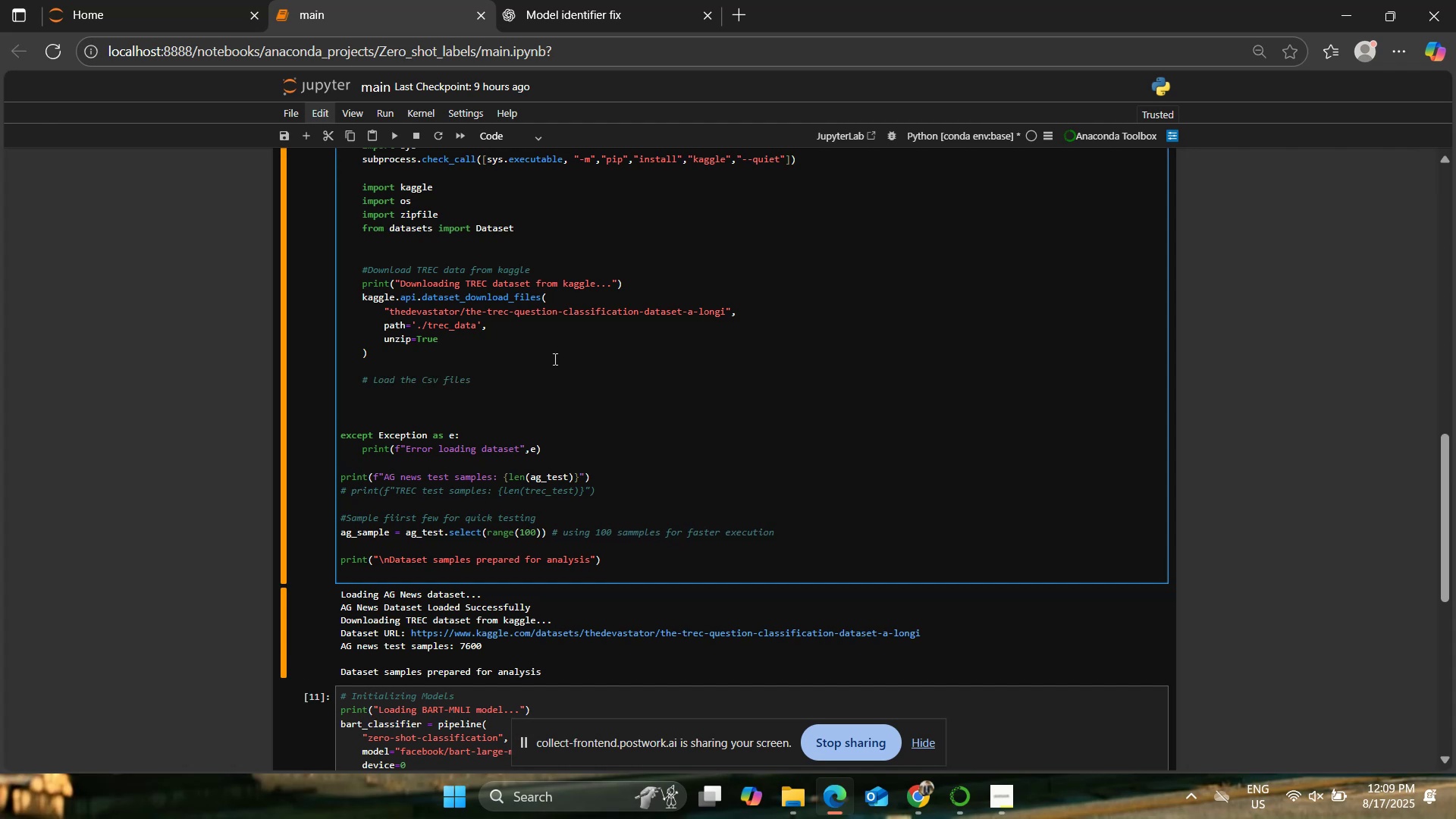 
type(import pandas as pd)
 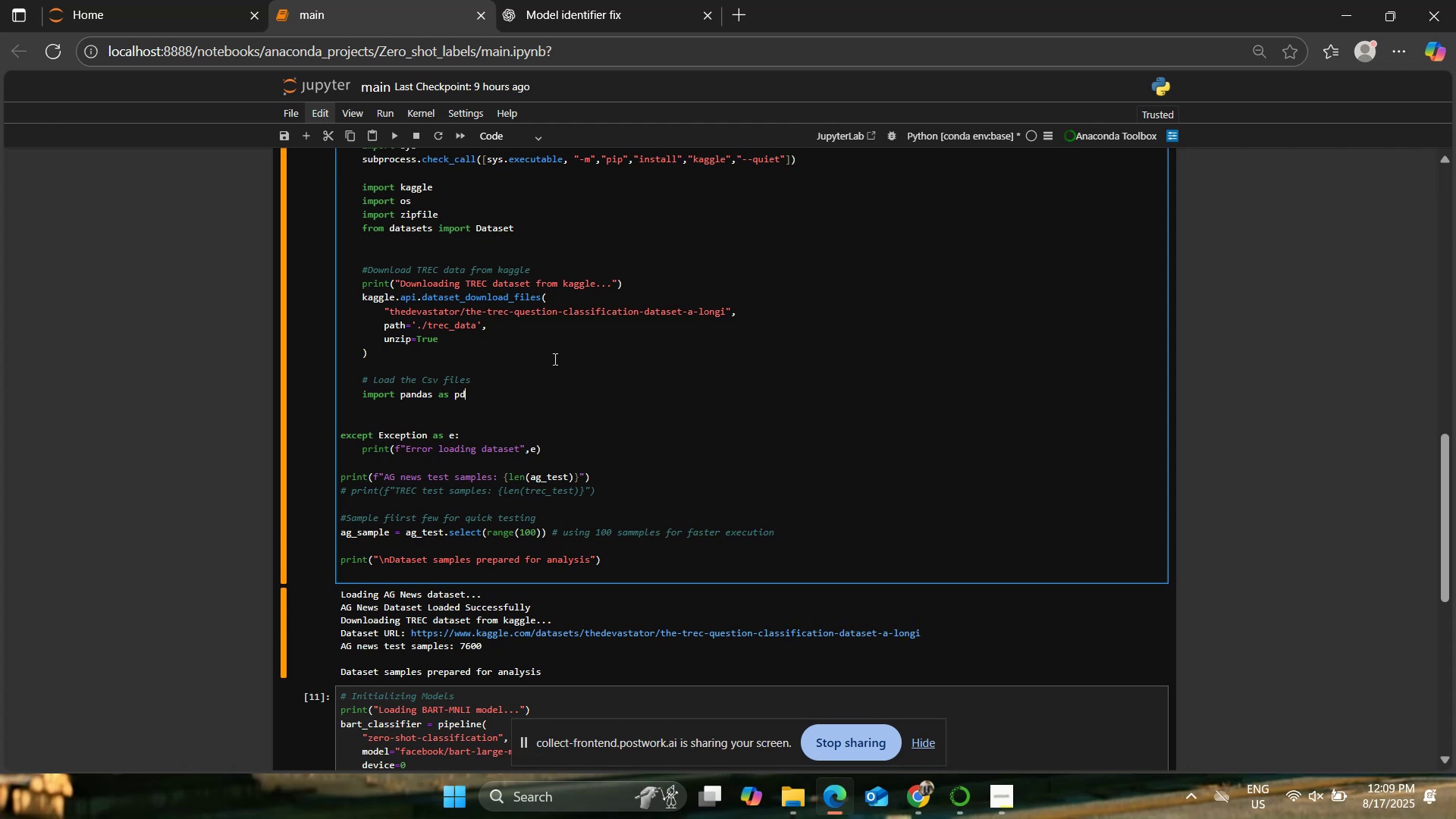 
key(Enter)
 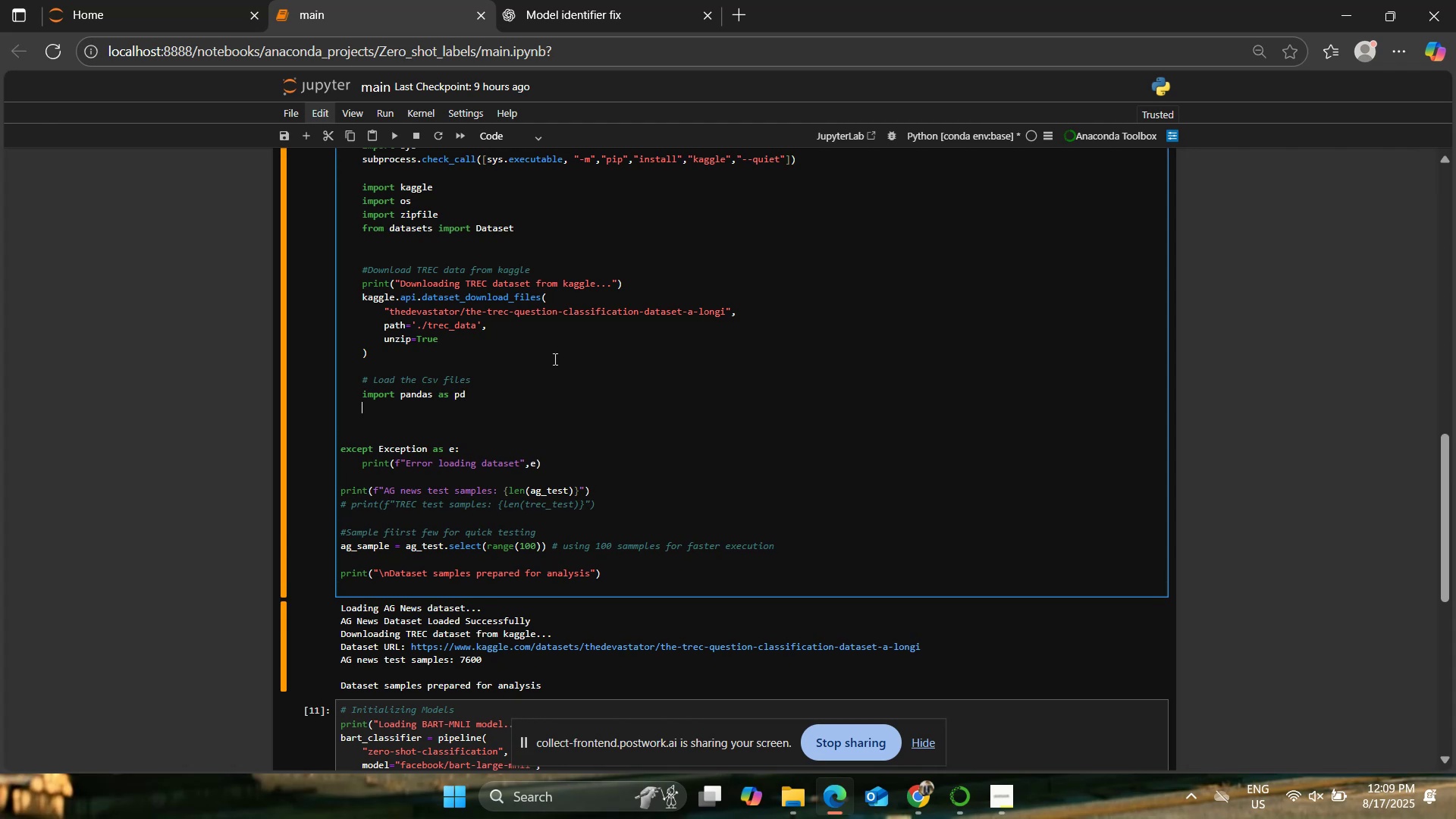 
key(Enter)
 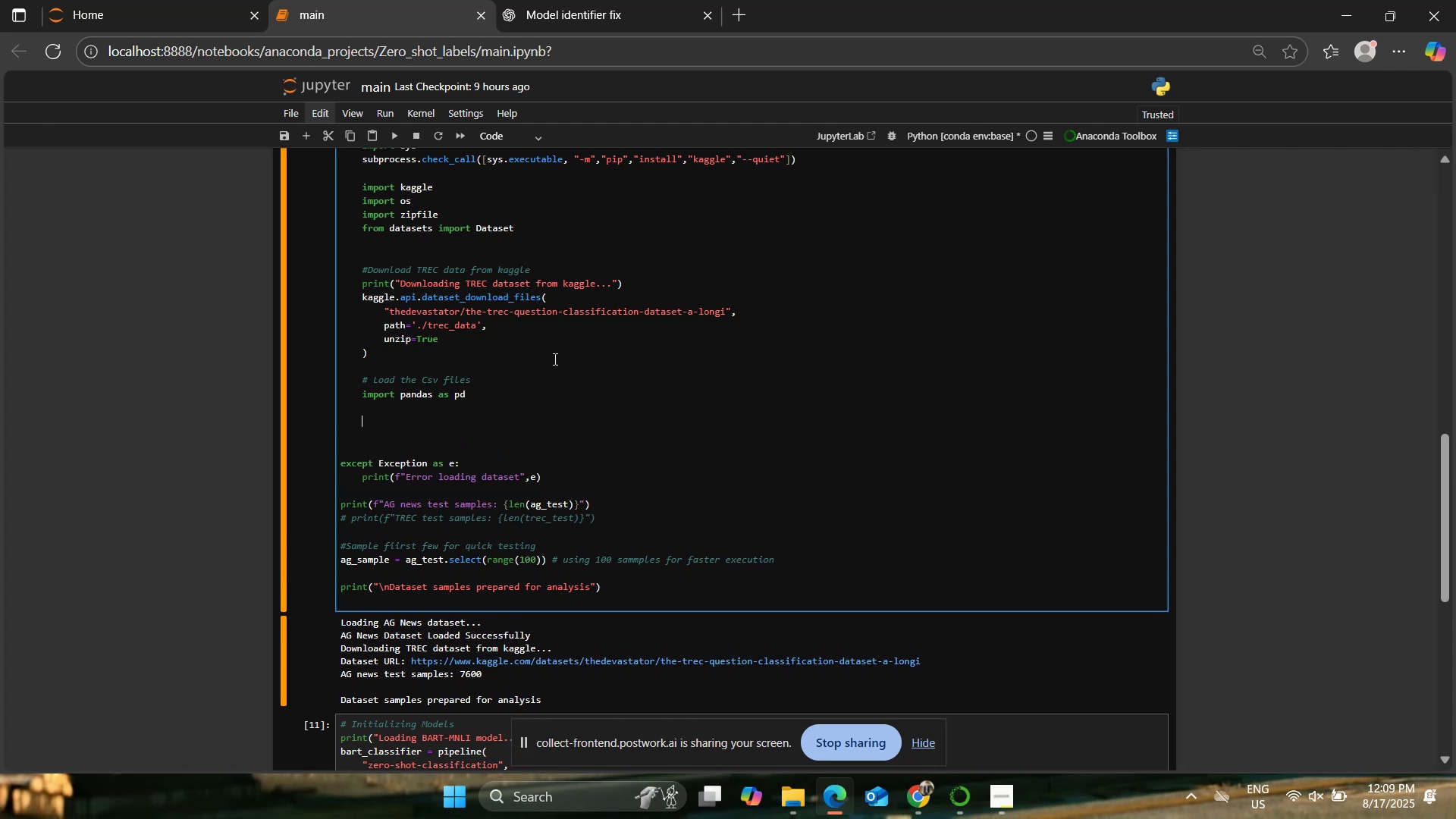 
type(#try )
key(Backspace)
key(Backspace)
key(Backspace)
key(Backspace)
type(Try different )
 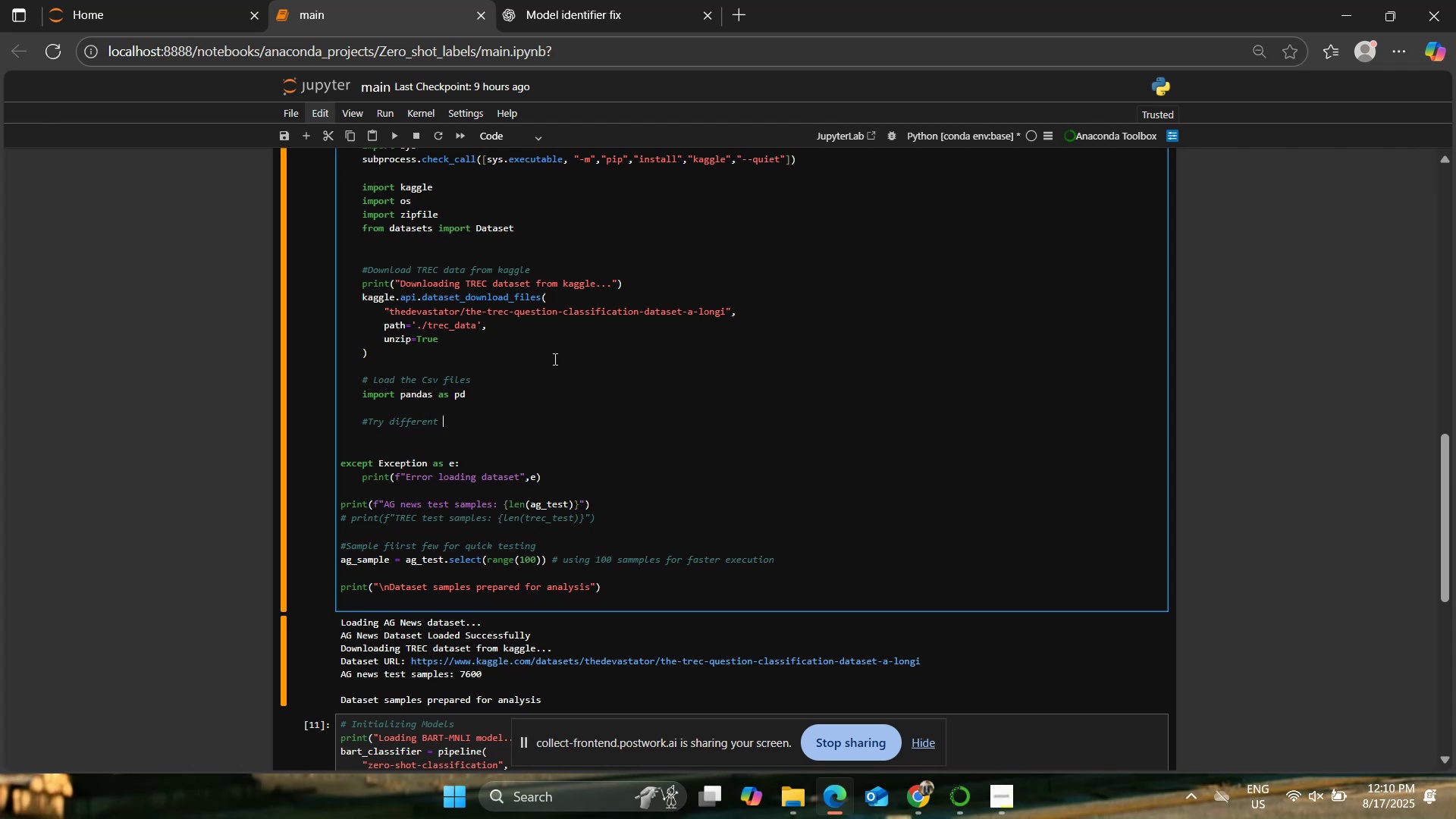 
hold_key(key=Backspace, duration=0.74)
 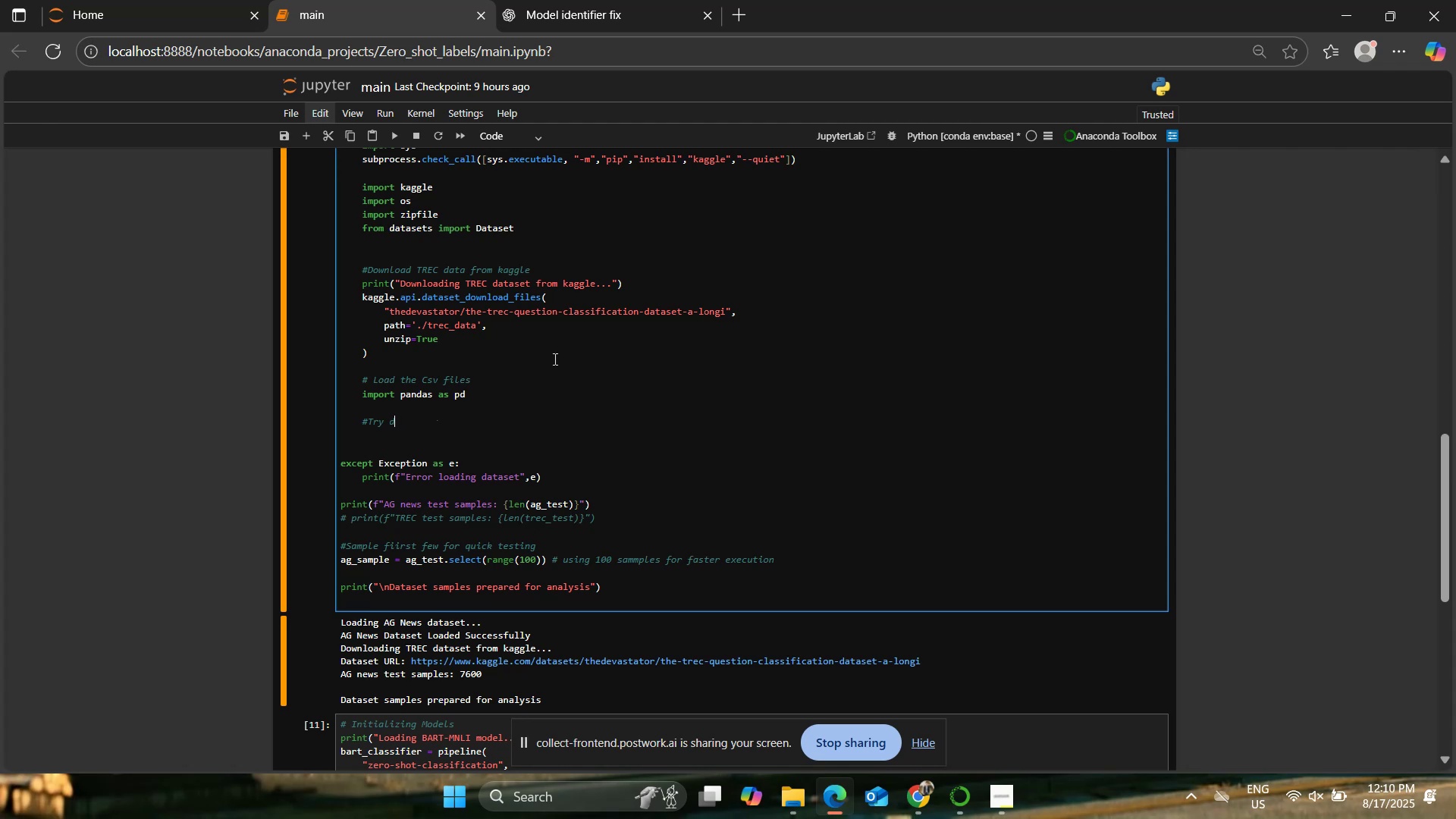 
key(Backspace)
key(Backspace)
key(Backspace)
key(Backspace)
key(Backspace)
key(Backspace)
type(trec_files )
key(Backspace)
type( = os.listdir(")
key(Backspace)
type())
 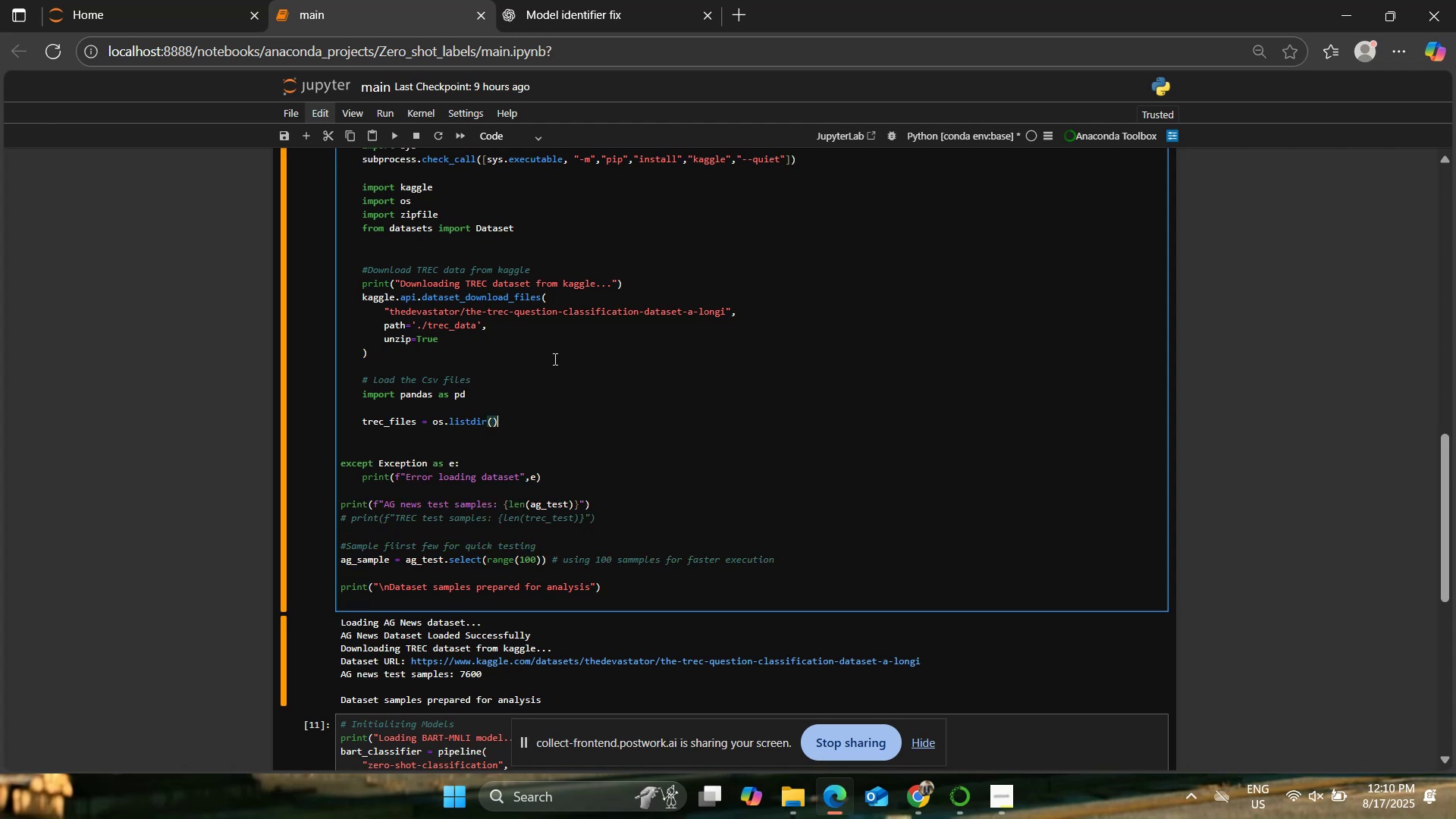 
key(ArrowLeft)
 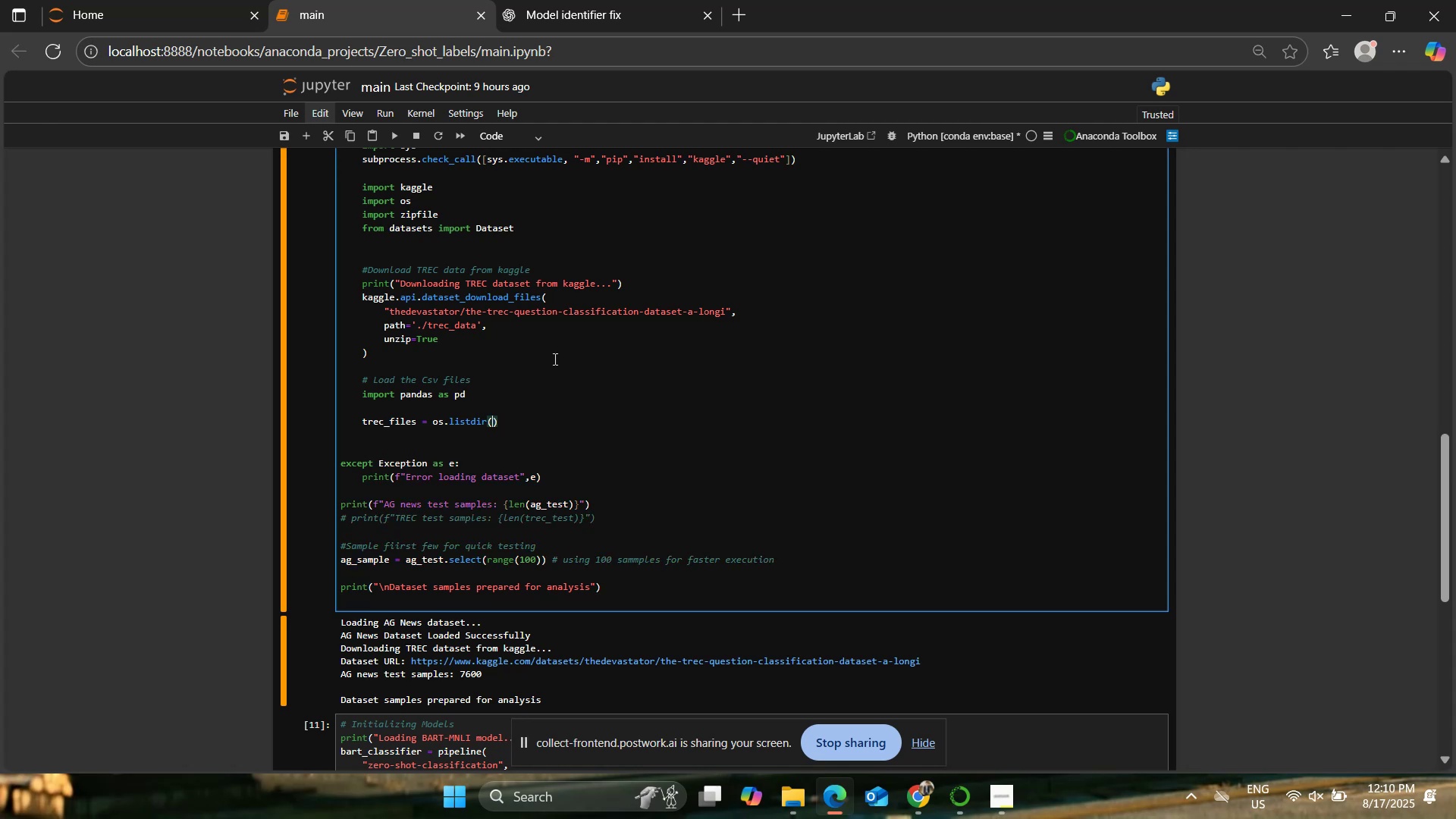 
key(Quote)
 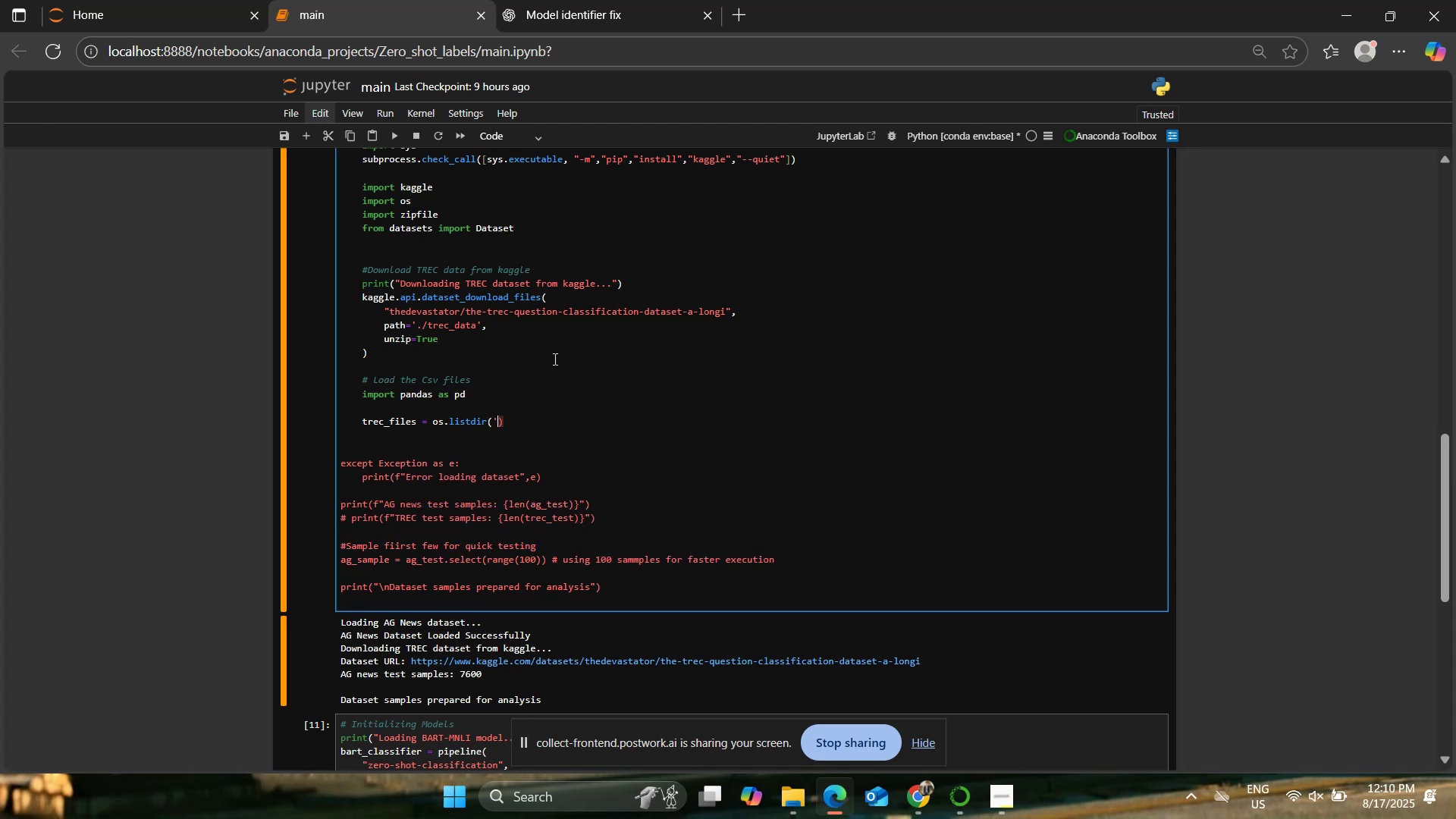 
key(Quote)
 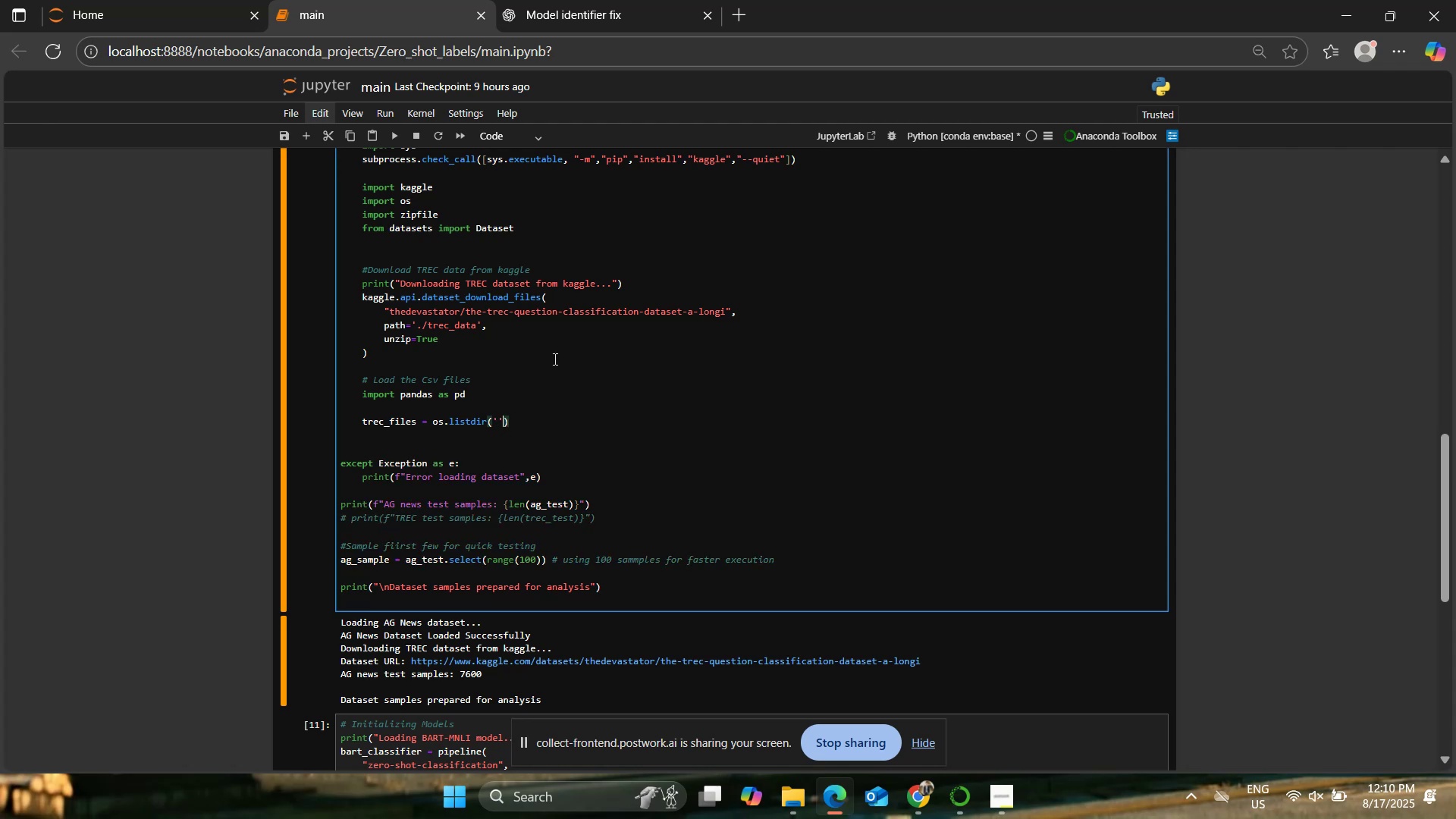 
key(ArrowLeft)
 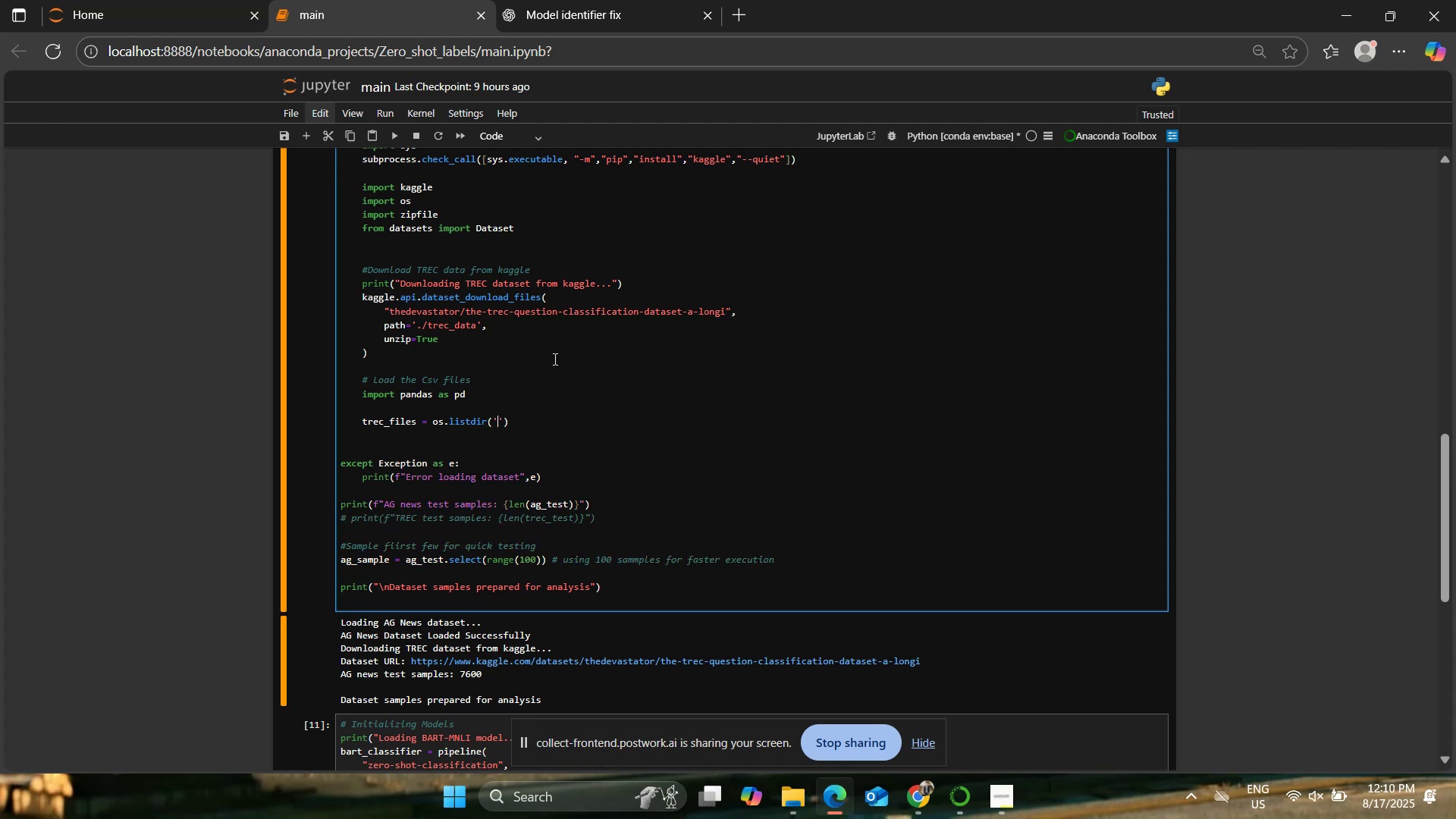 
type(./r)
key(Backspace)
type(trec_data)
 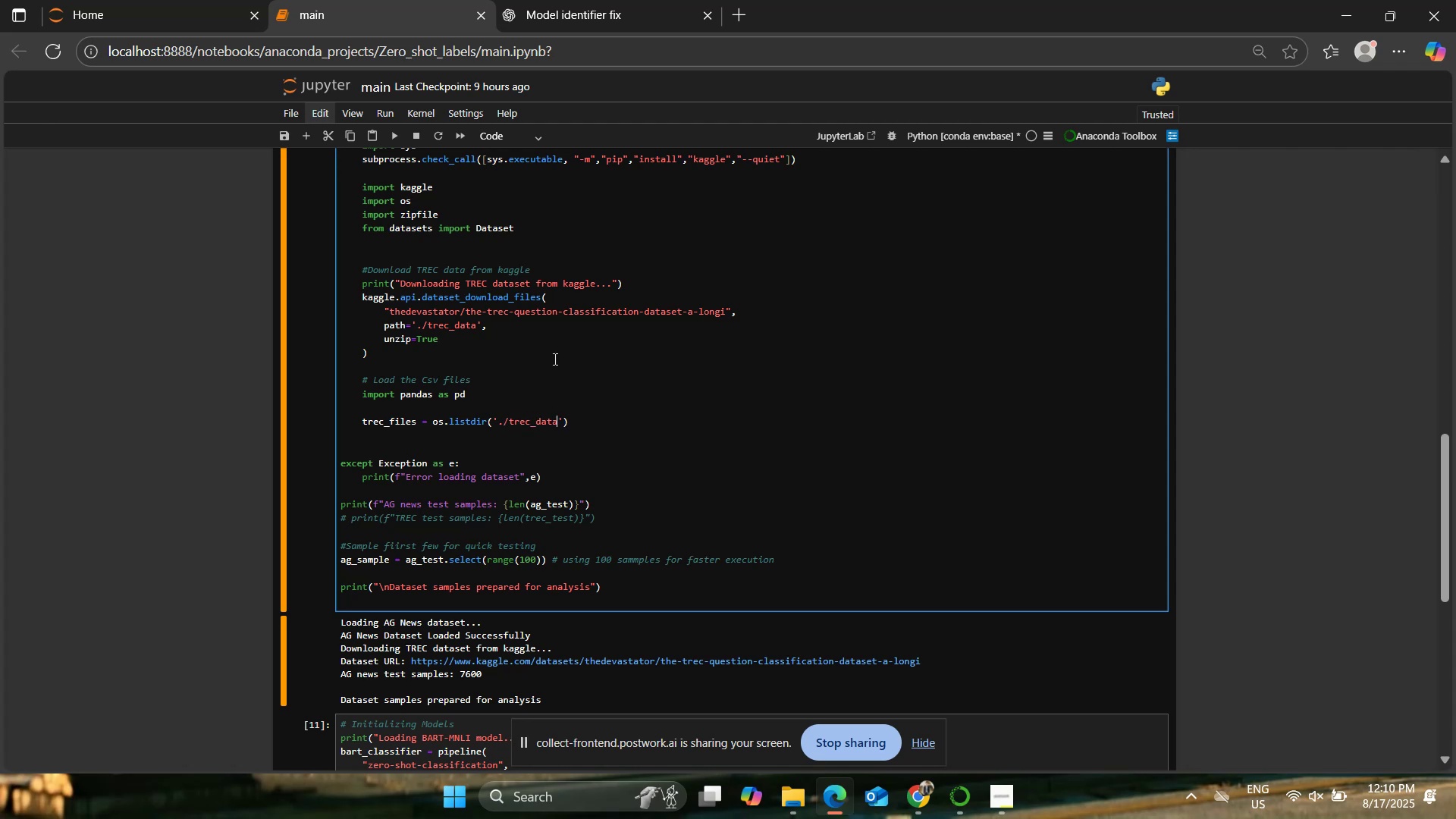 
key(ArrowRight)
 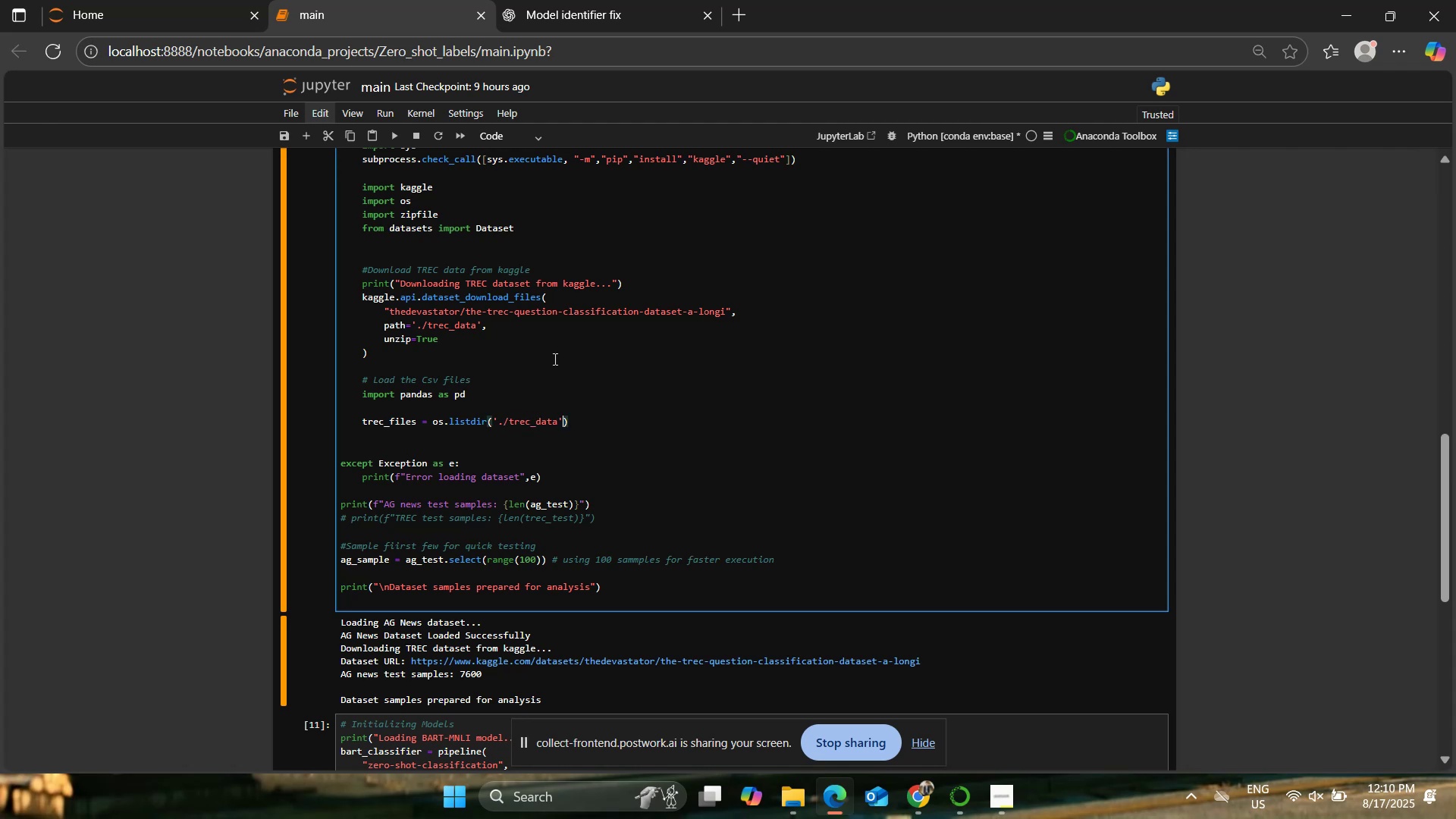 
key(ArrowRight)
 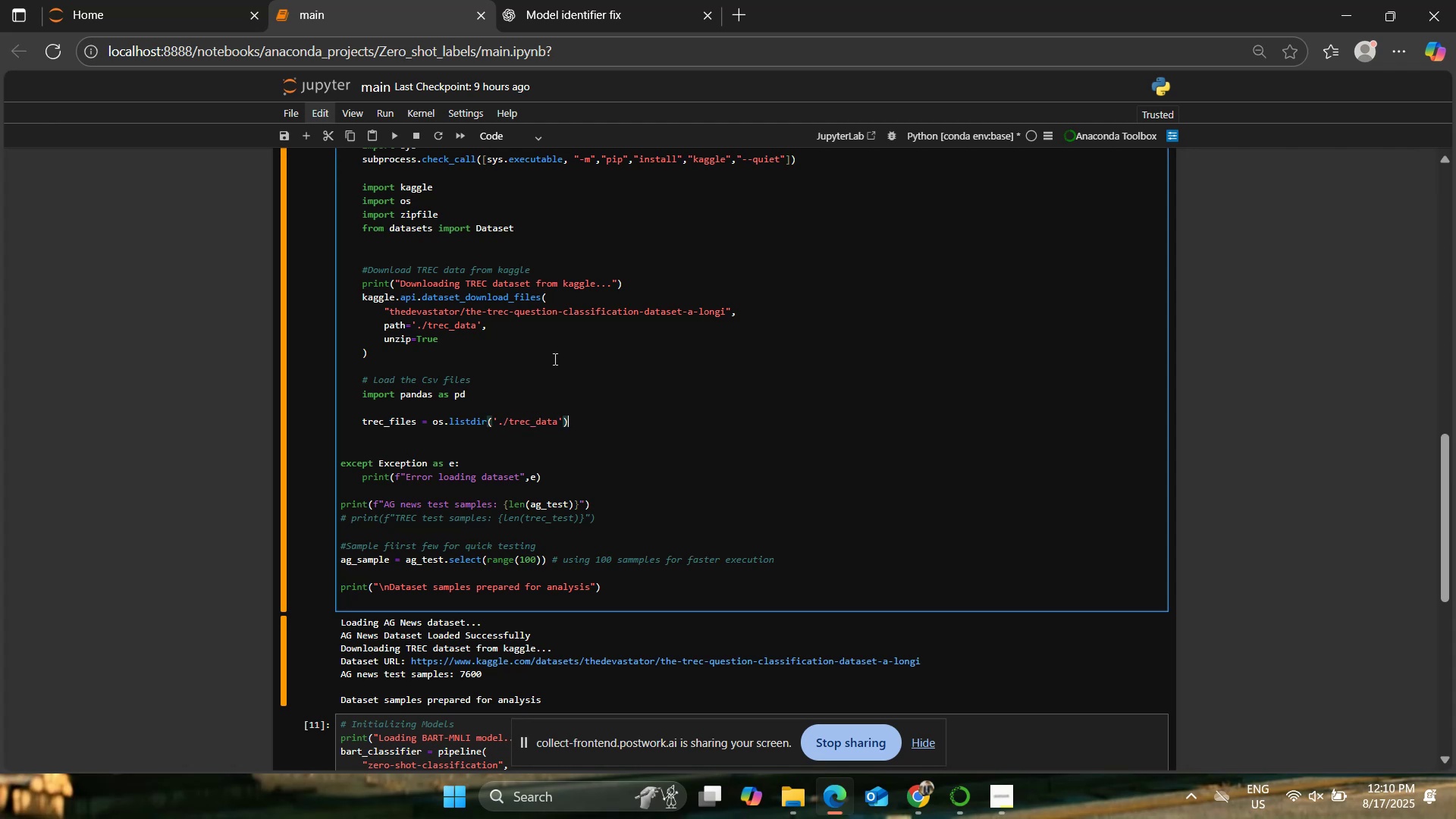 
key(Enter)
 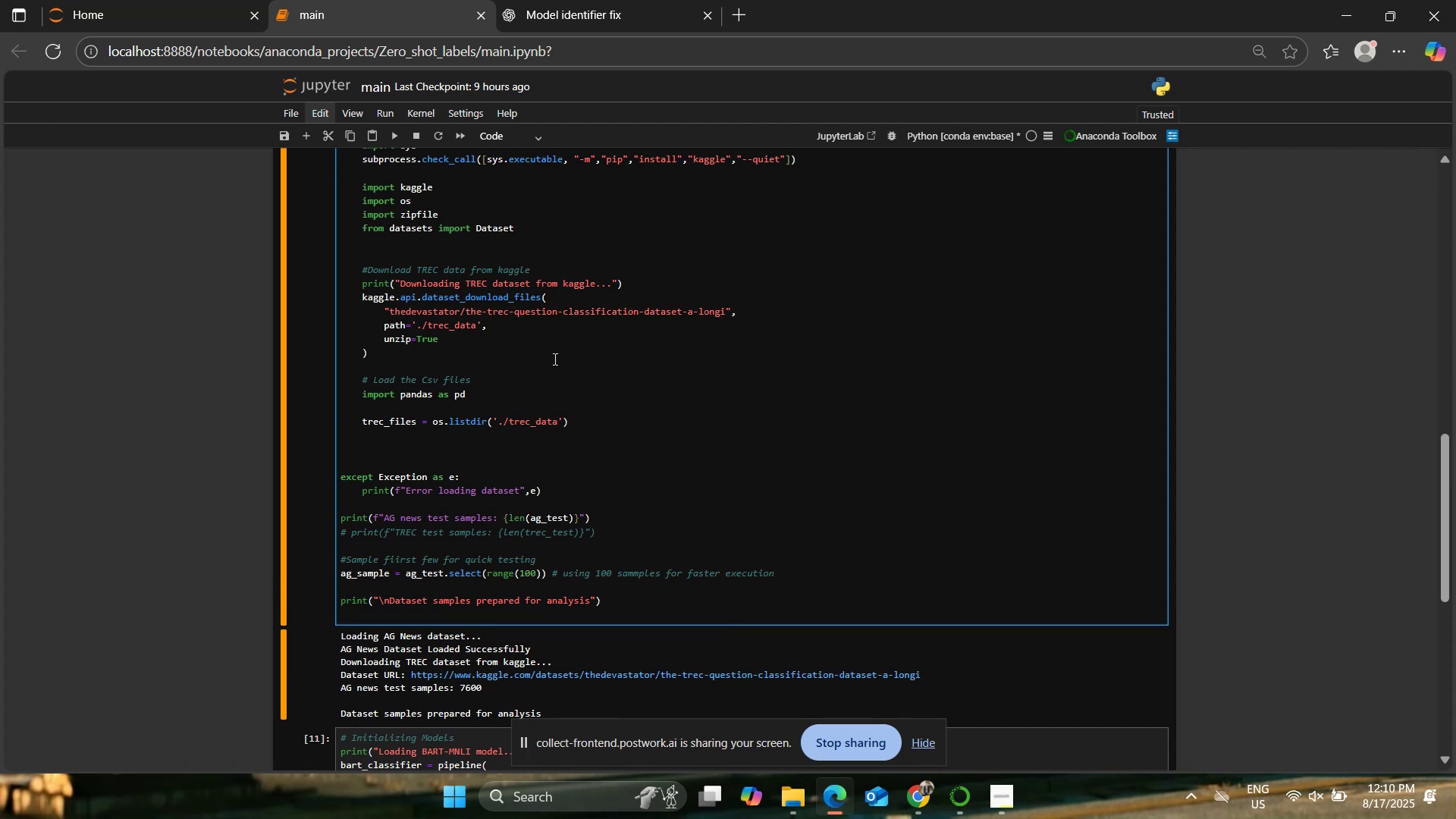 
type(print(f"Available files)
 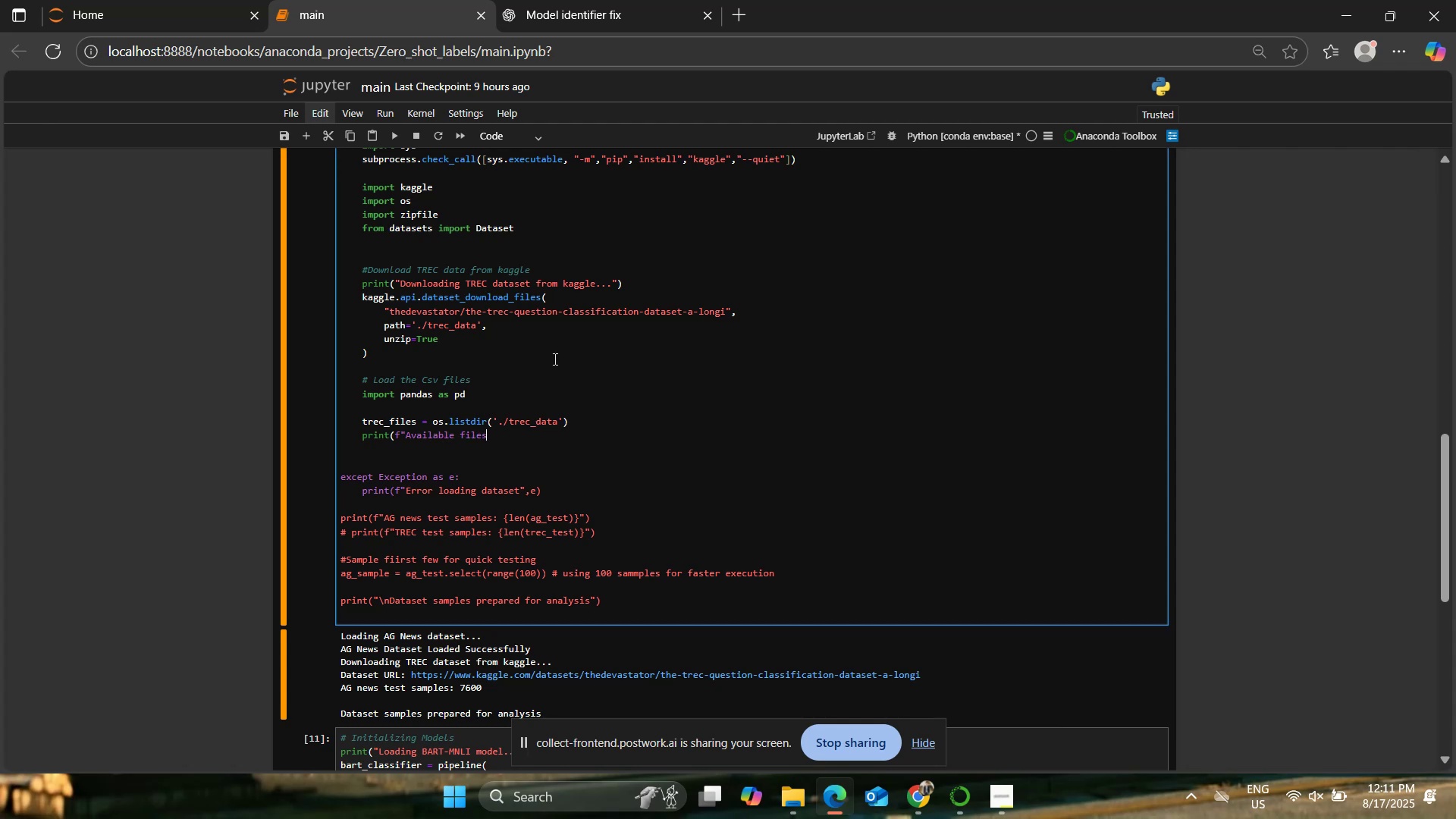 
type(: })
key(Backspace)
type({TREC+f)
key(Backspace)
key(Backspace)
type(_files}"))
 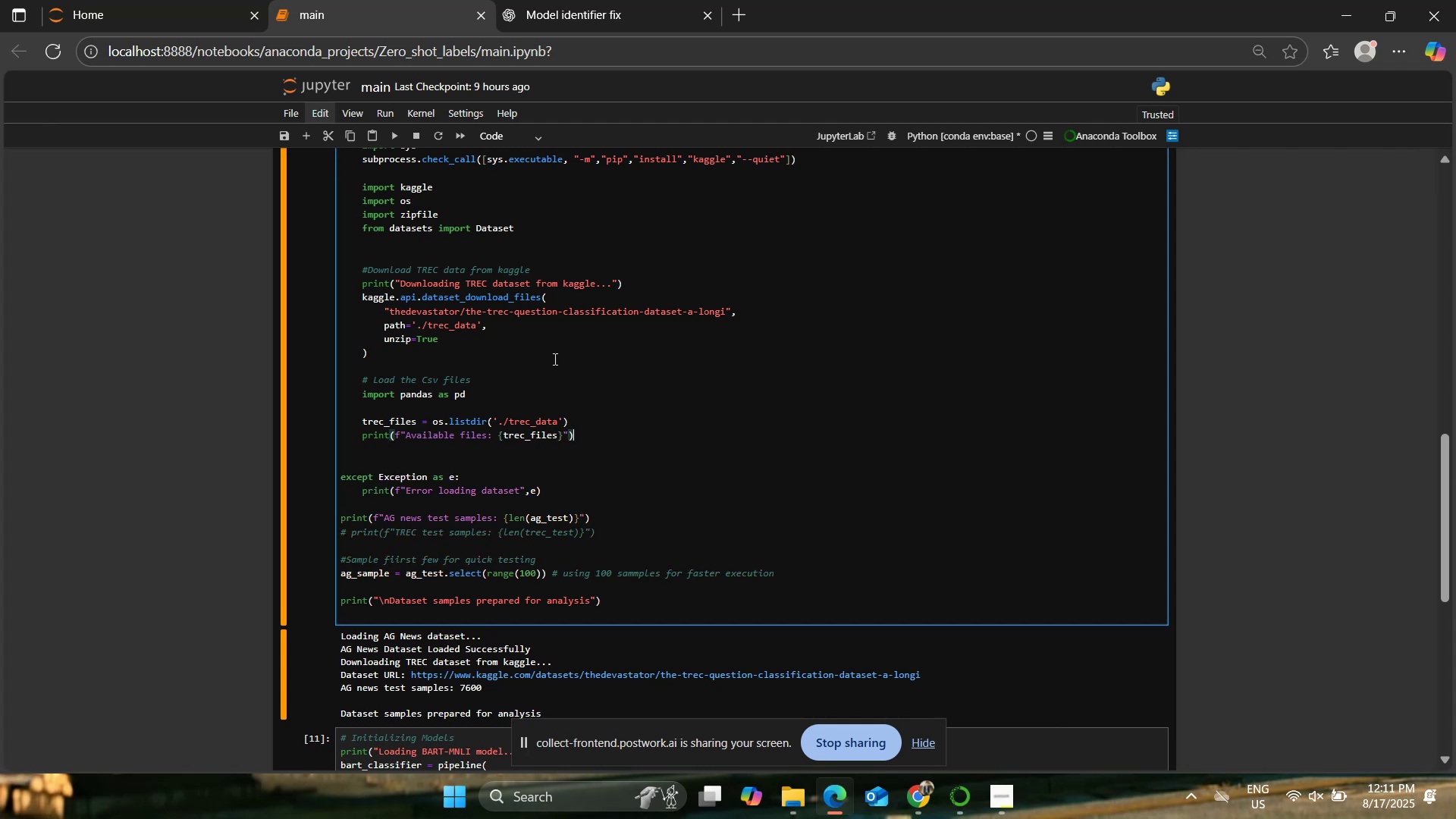 
key(Enter)
 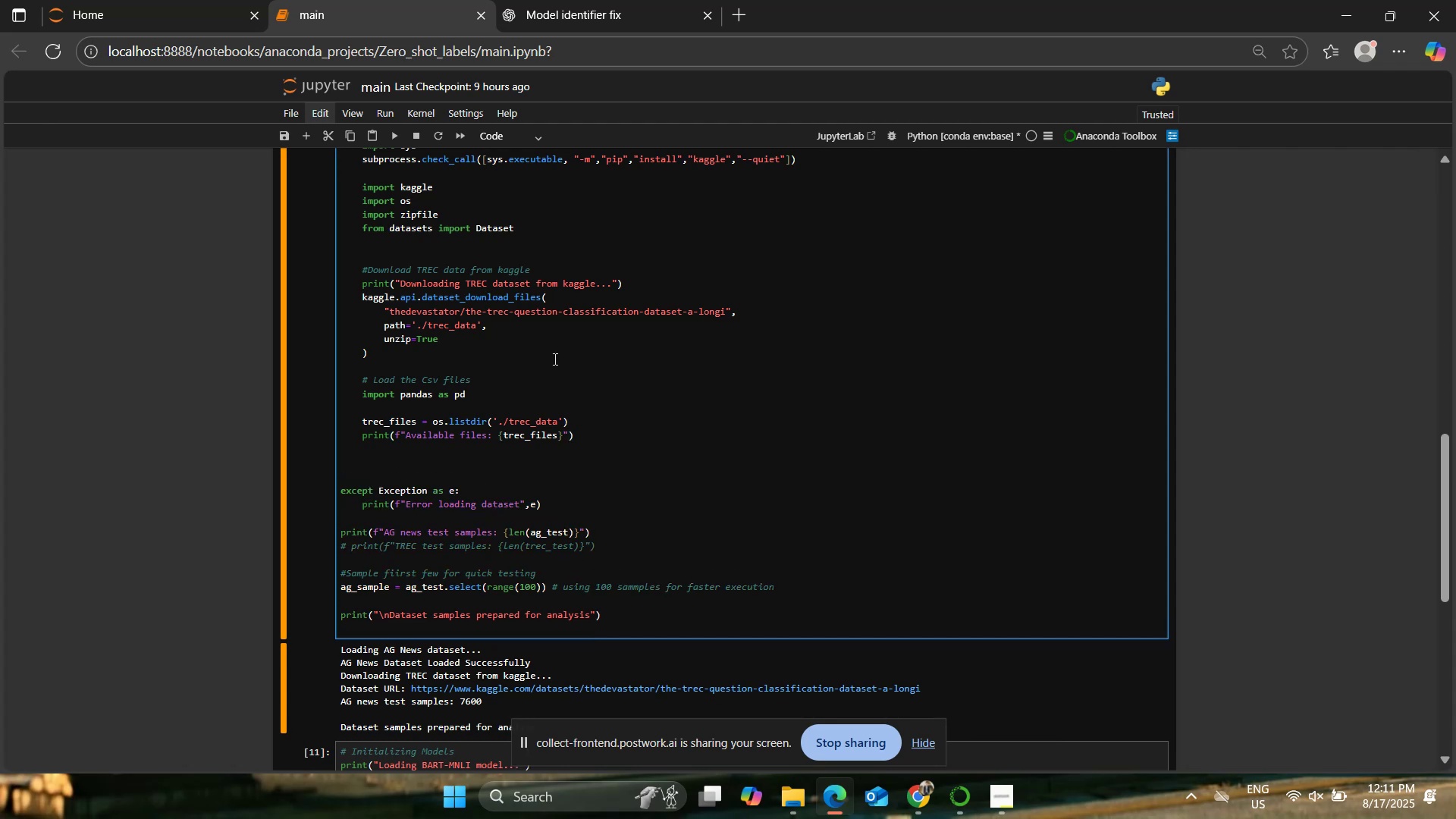 
left_click([553, 350])
 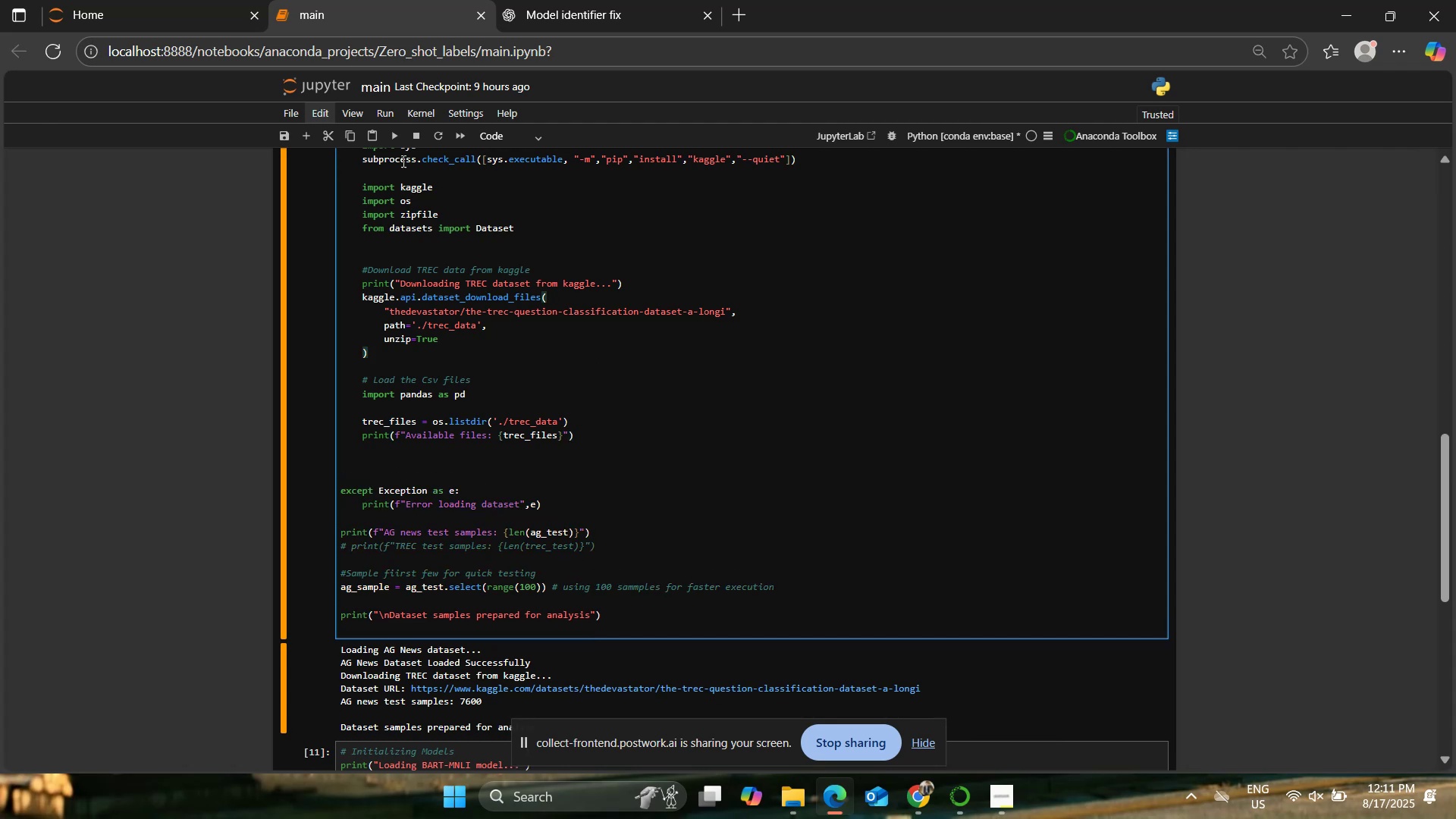 
left_click([391, 131])
 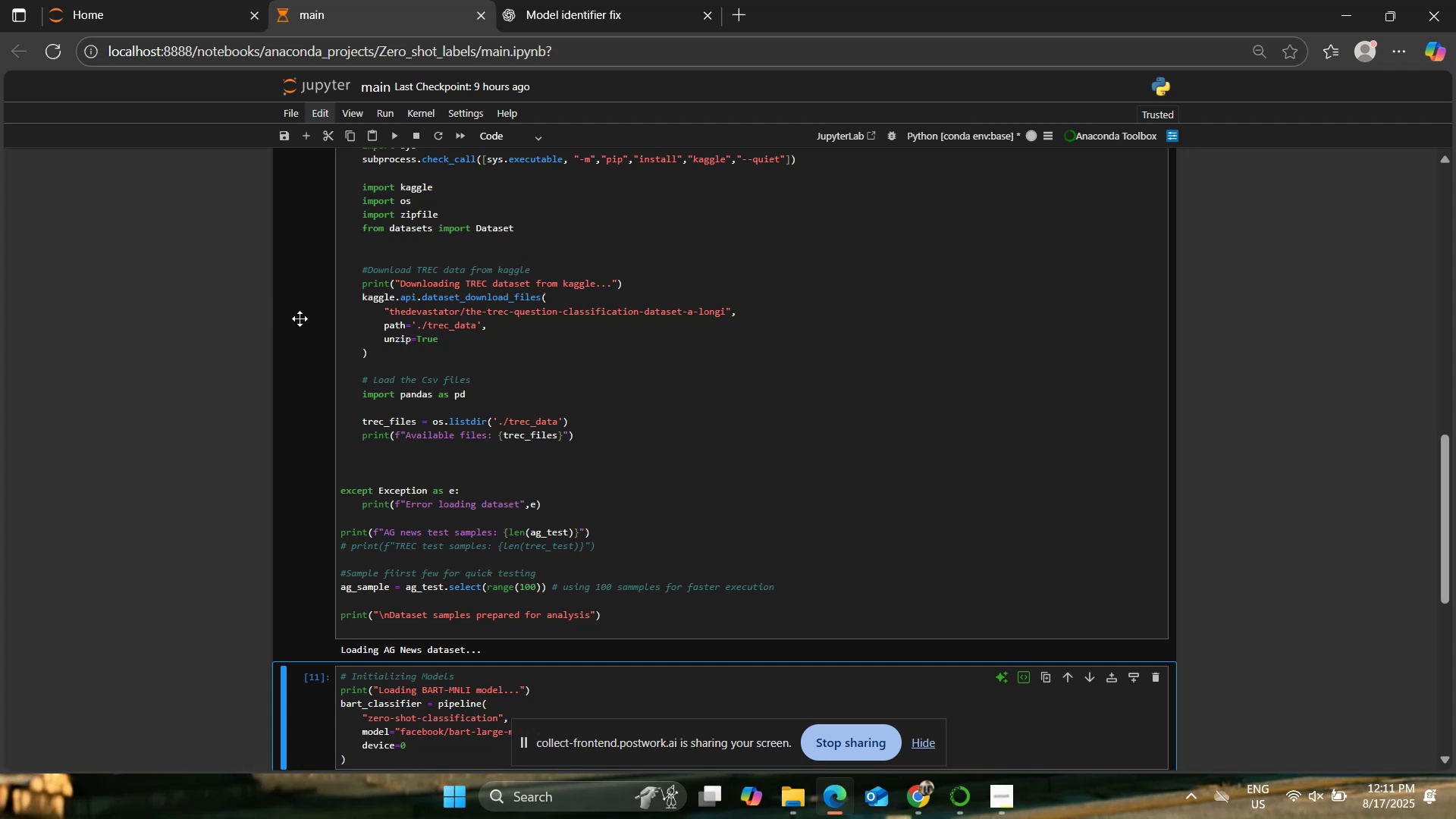 
scroll: coordinate [284, 328], scroll_direction: down, amount: 2.0
 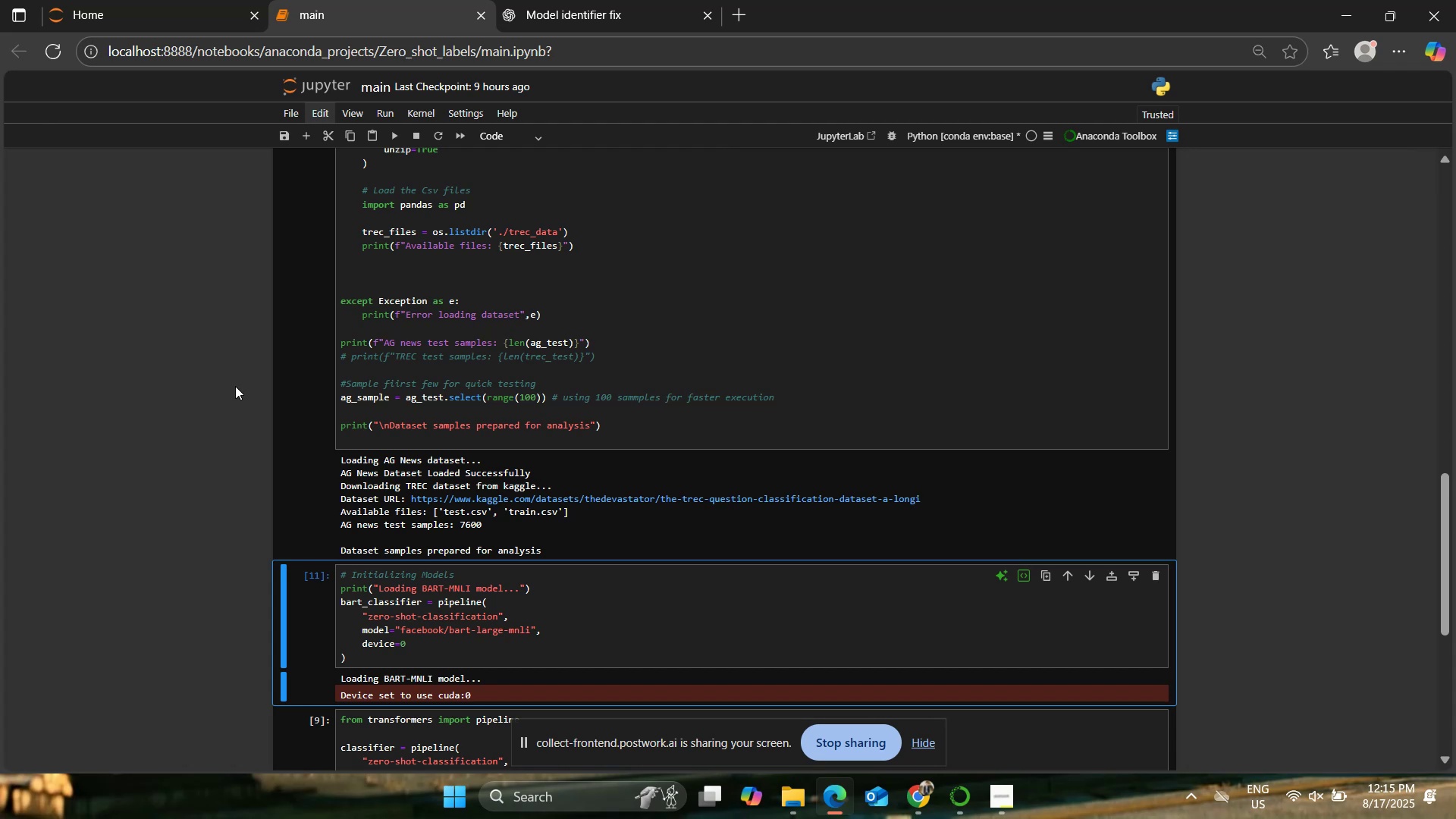 
wait(237.79)
 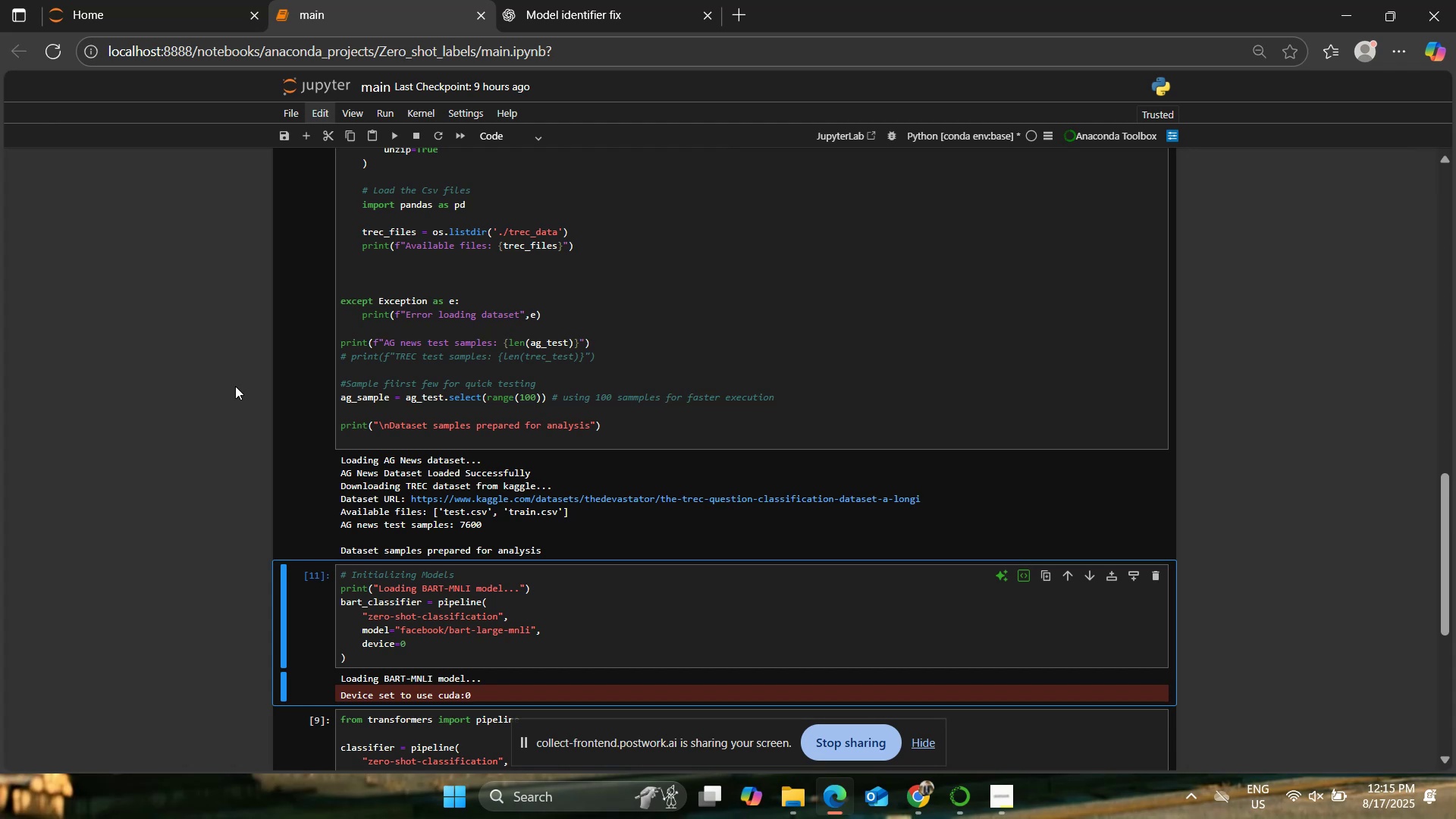 
left_click([453, 362])
 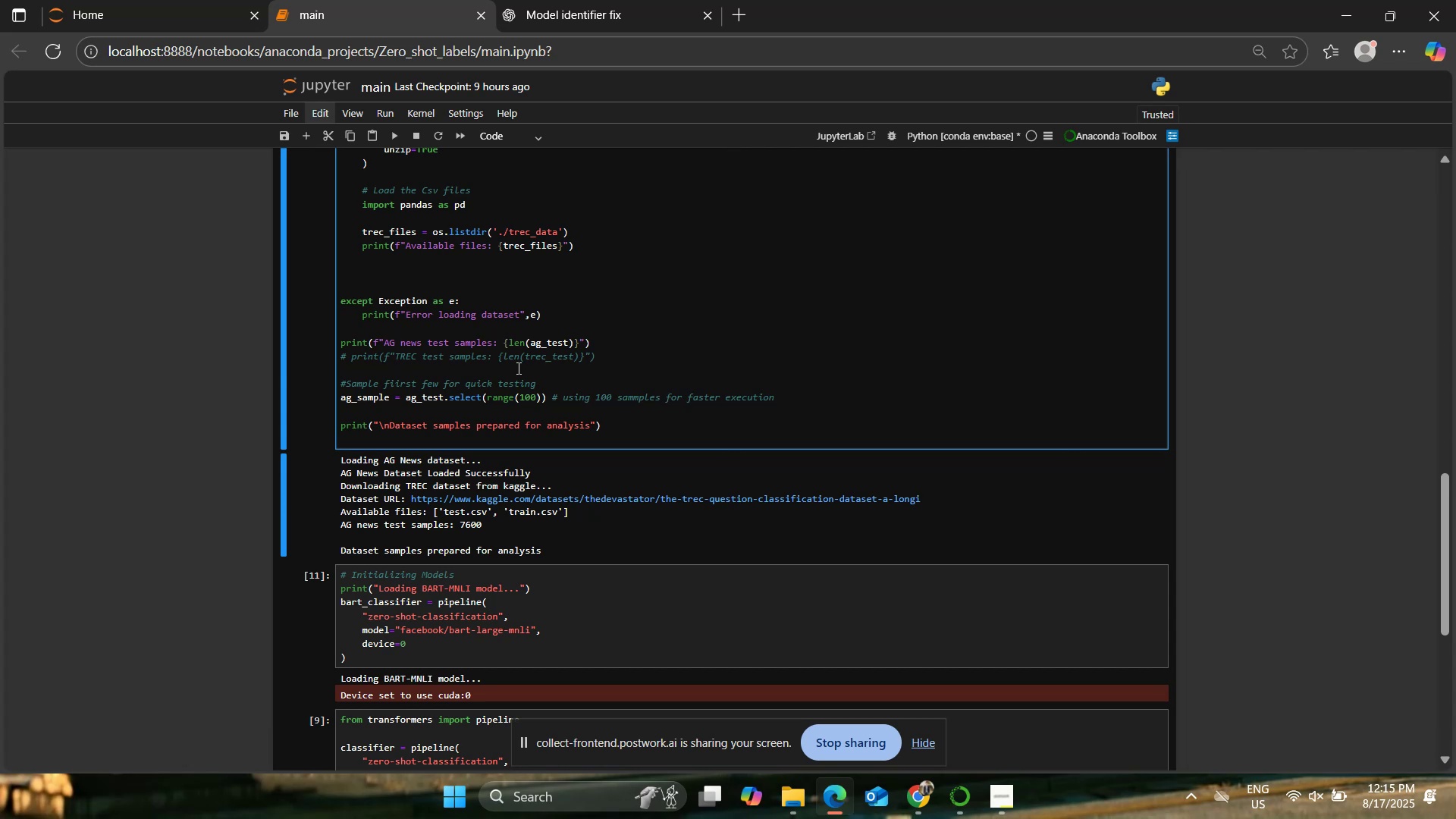 
left_click([475, 372])
 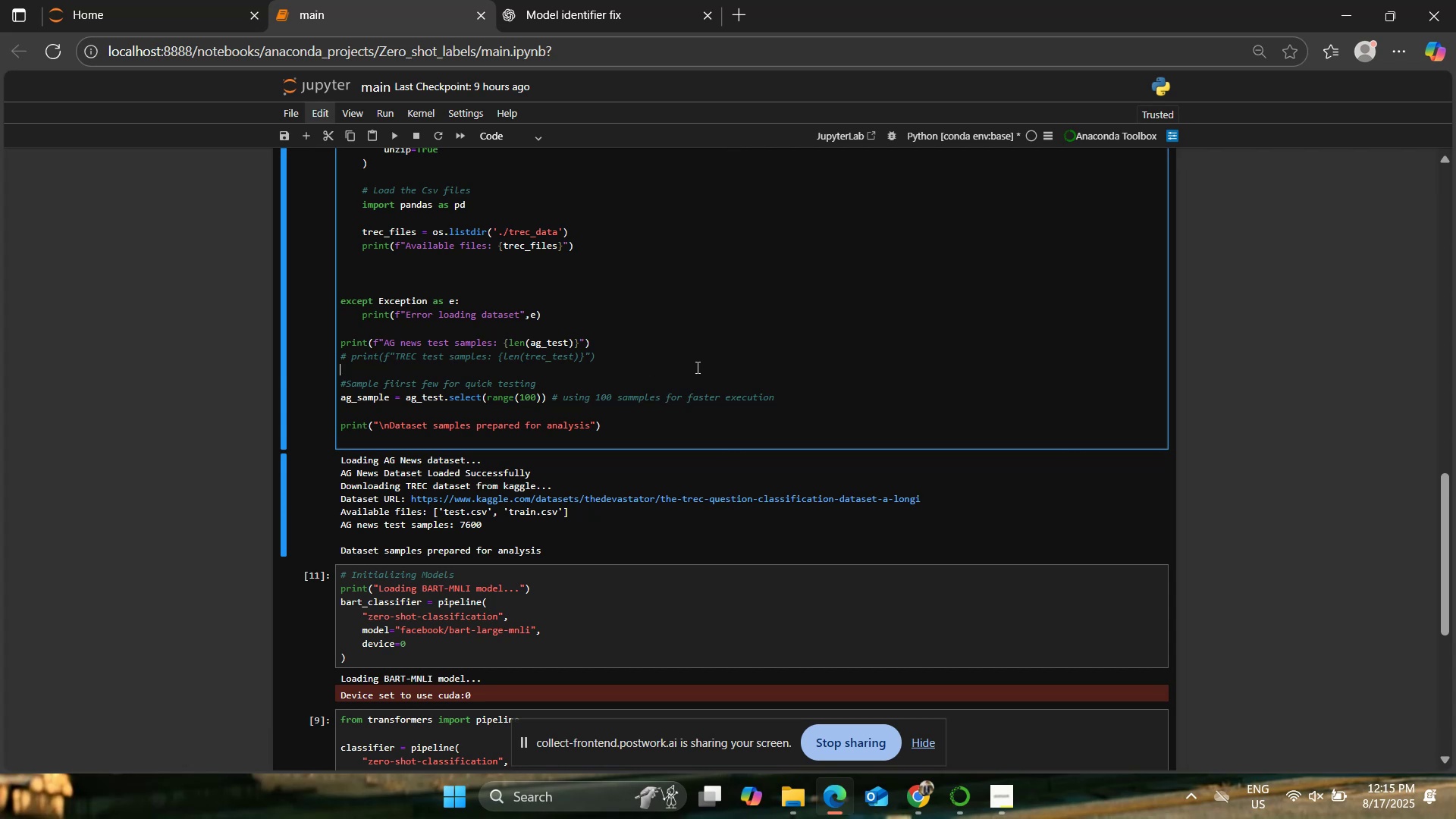 
key(ArrowUp)
 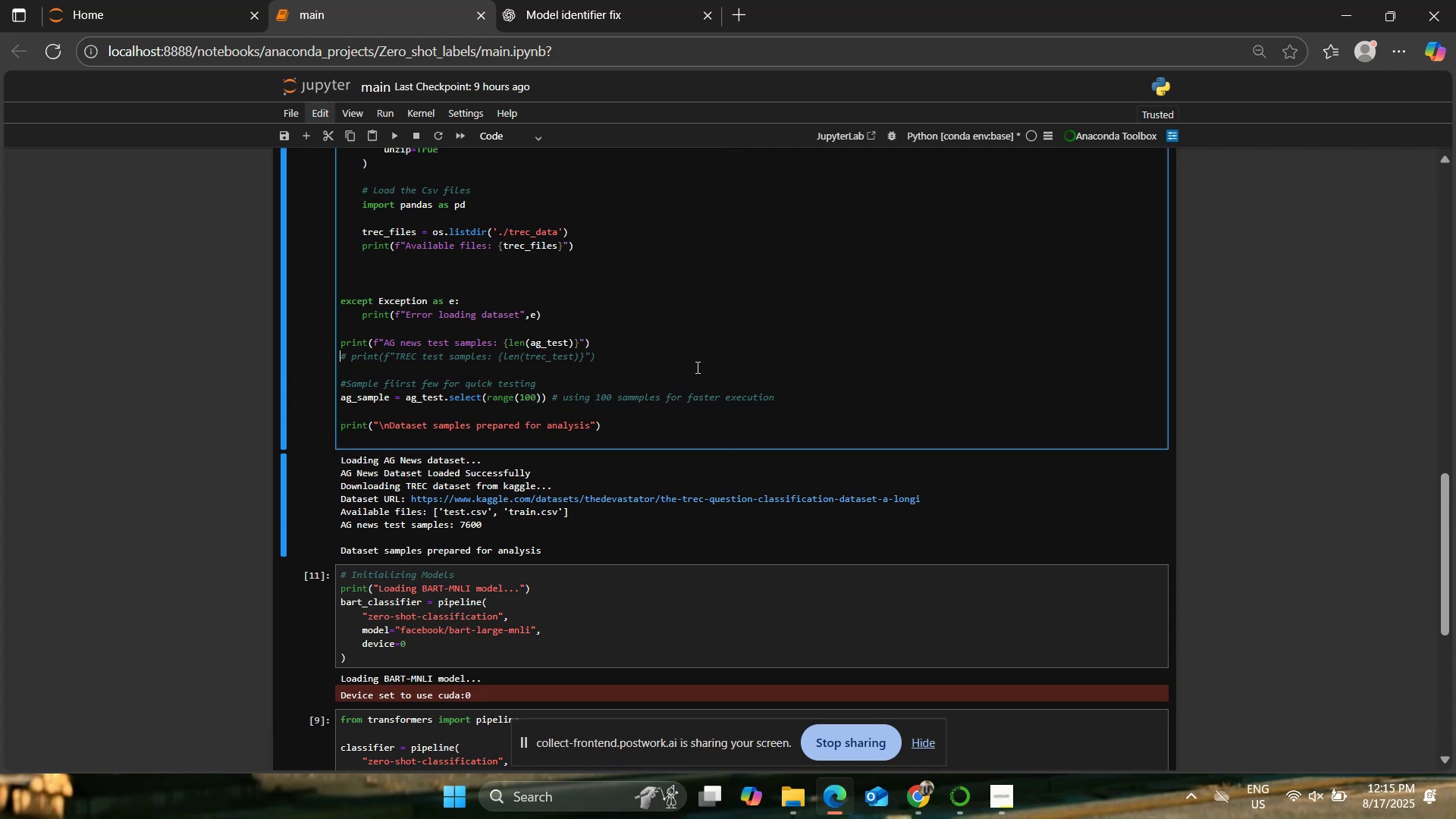 
key(ArrowUp)
 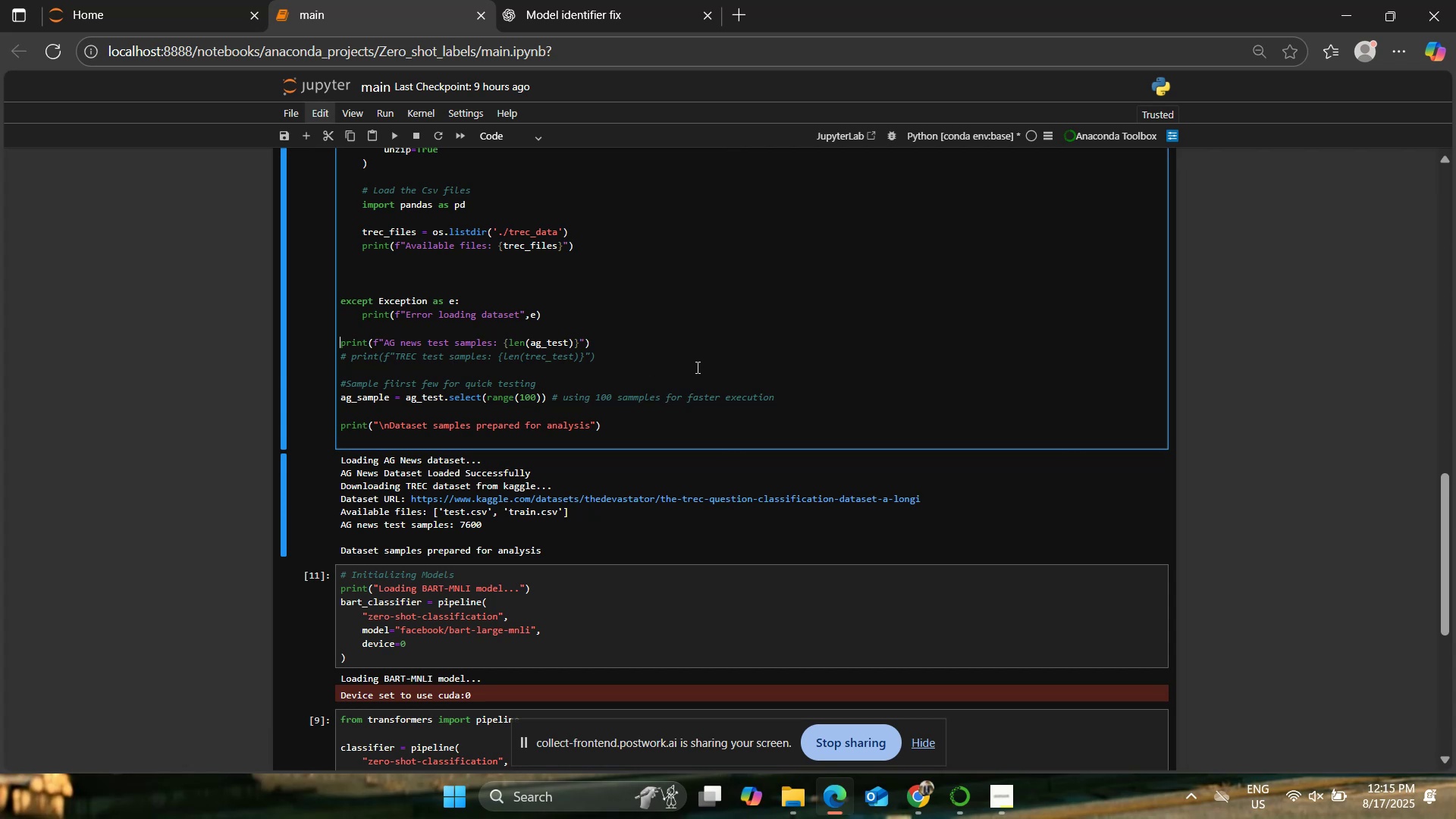 
key(ArrowUp)
 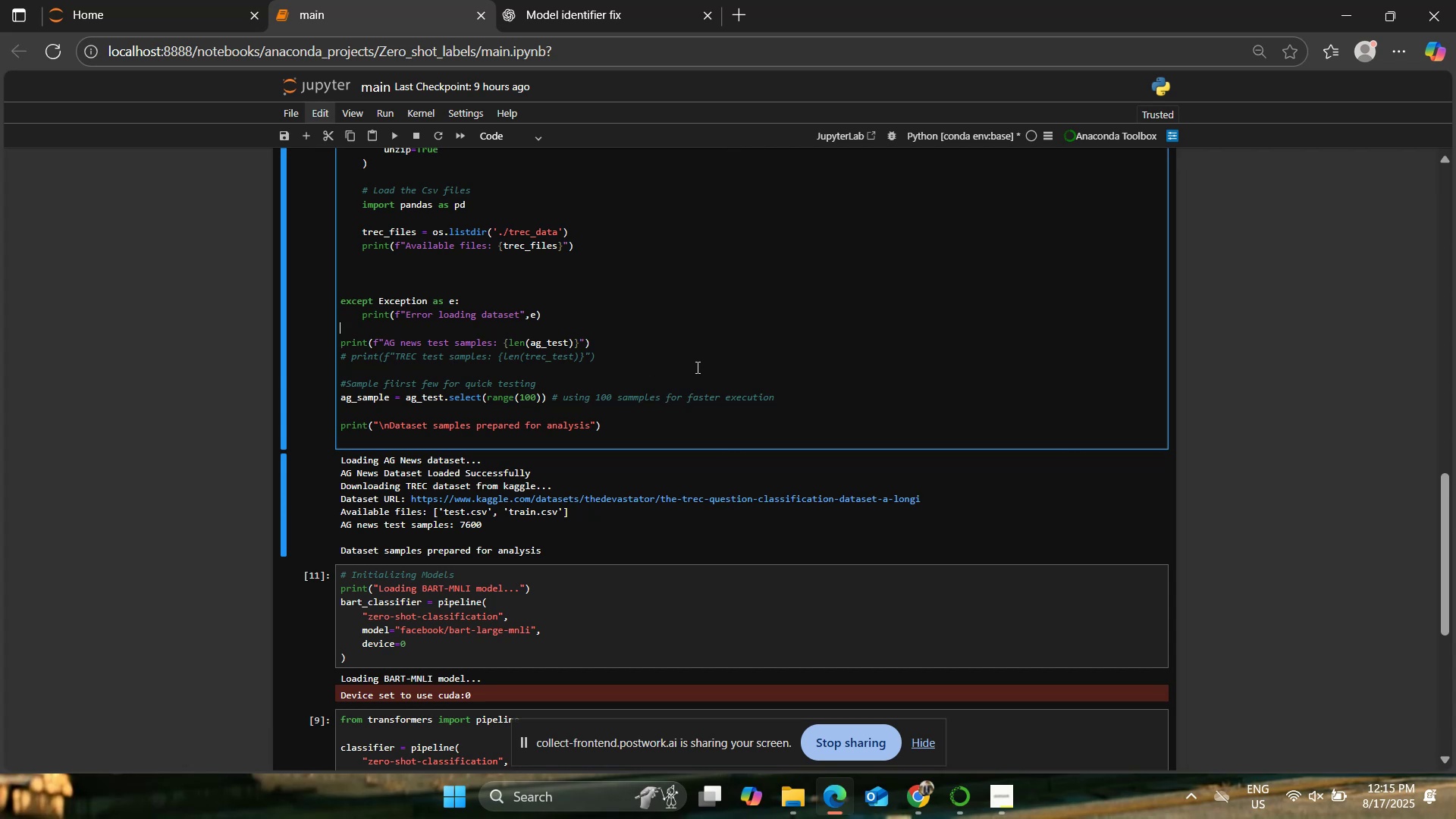 
key(ArrowUp)
 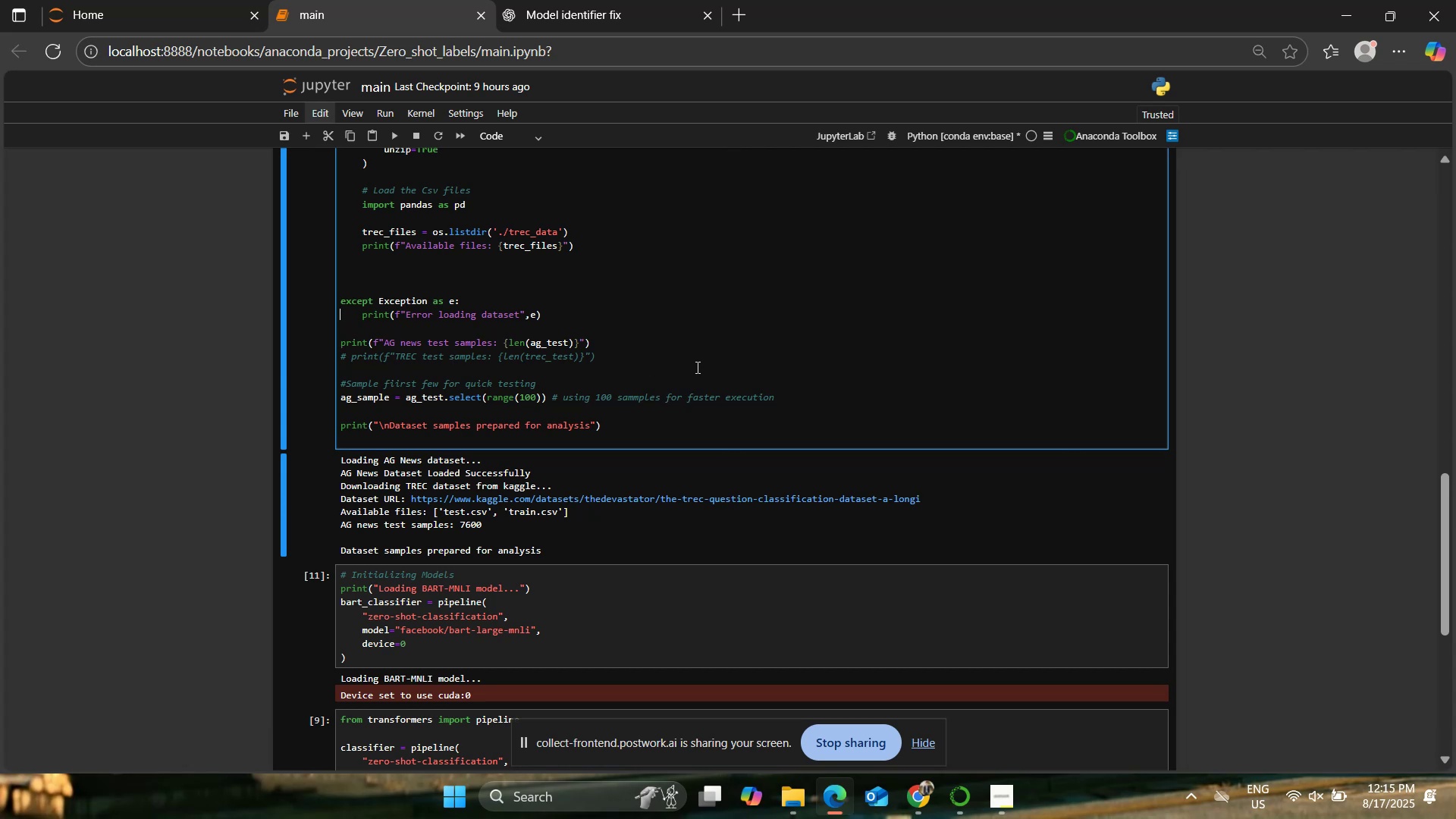 
key(ArrowUp)
 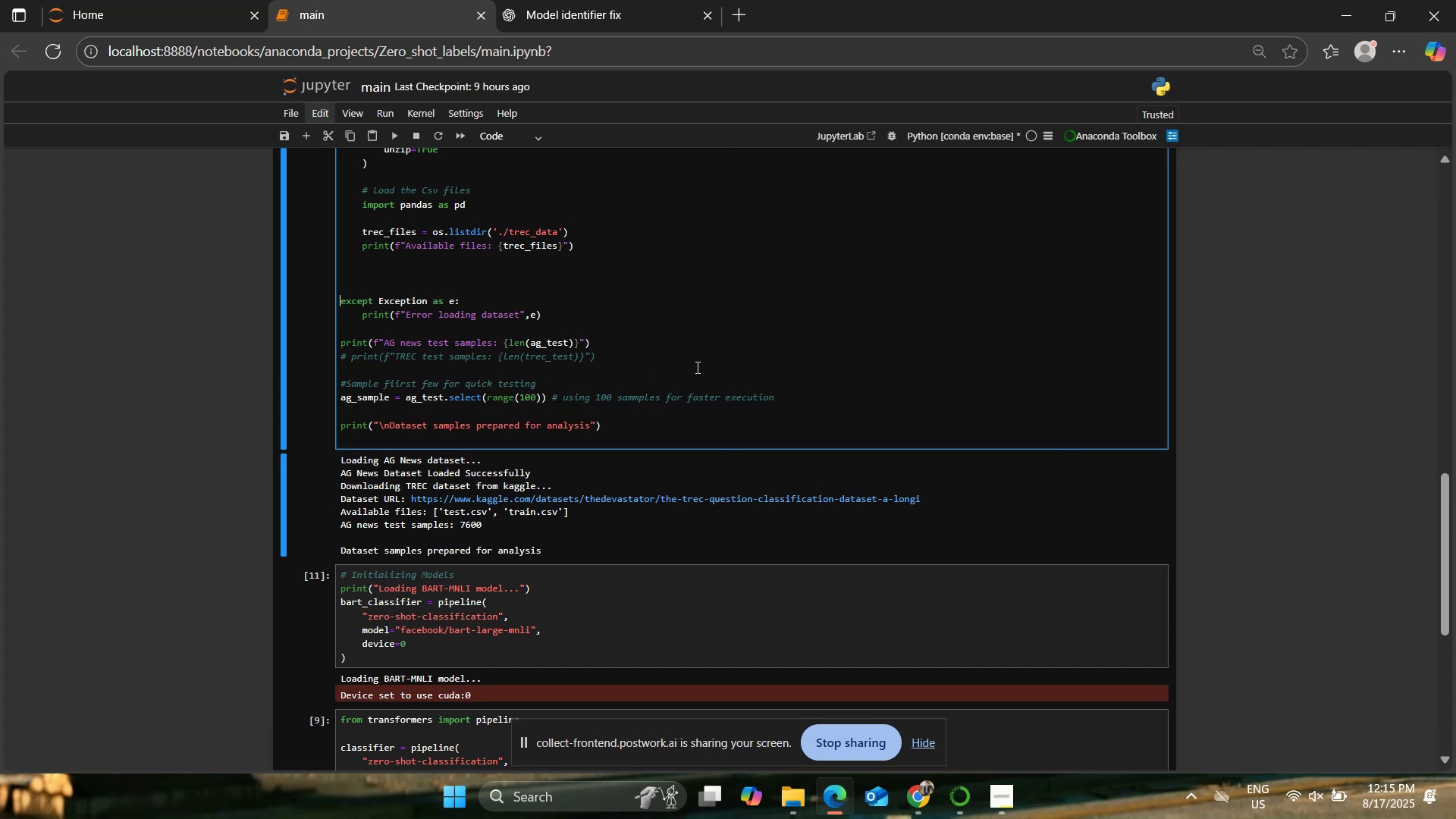 
key(ArrowUp)
 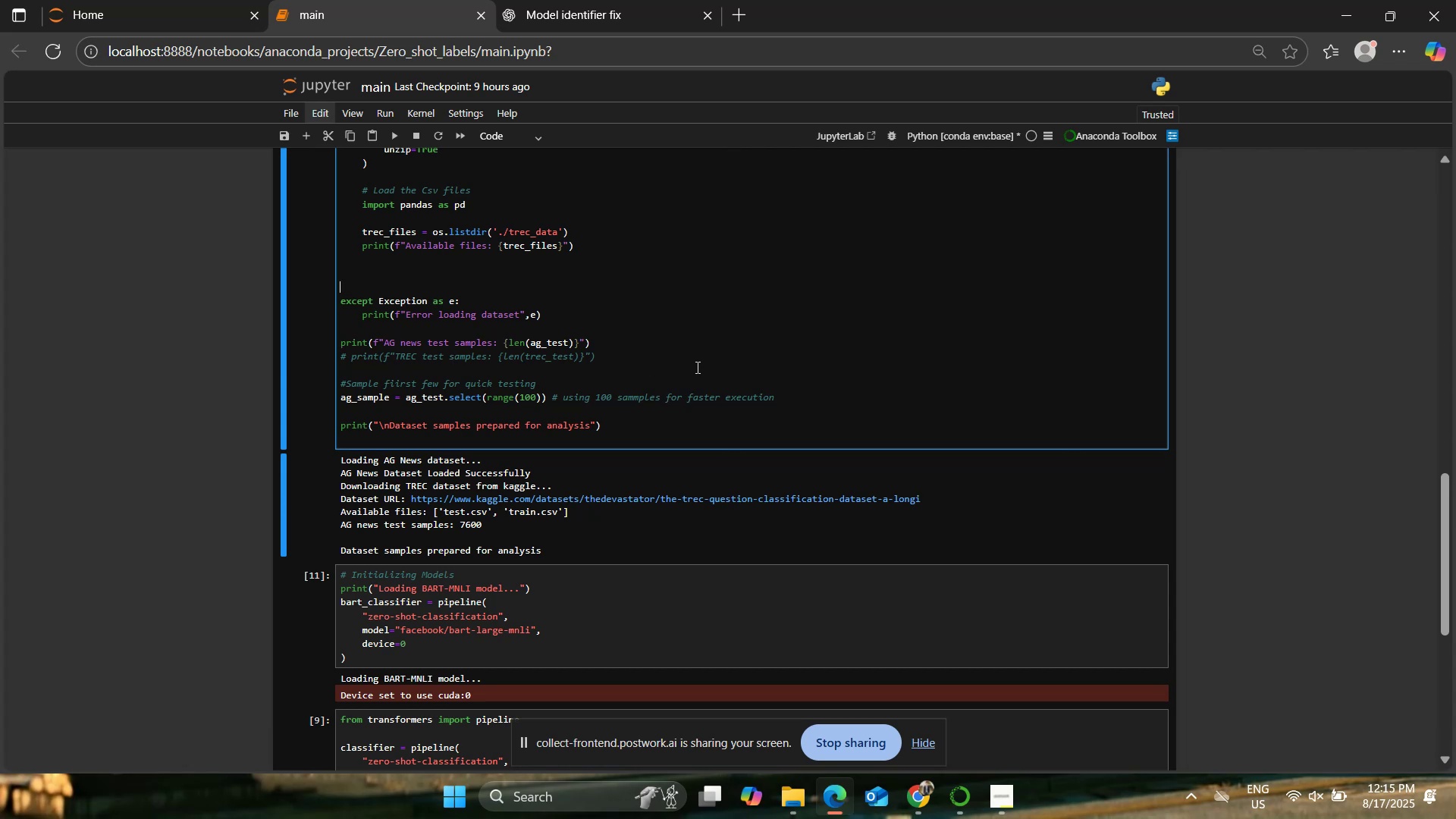 
key(ArrowUp)
 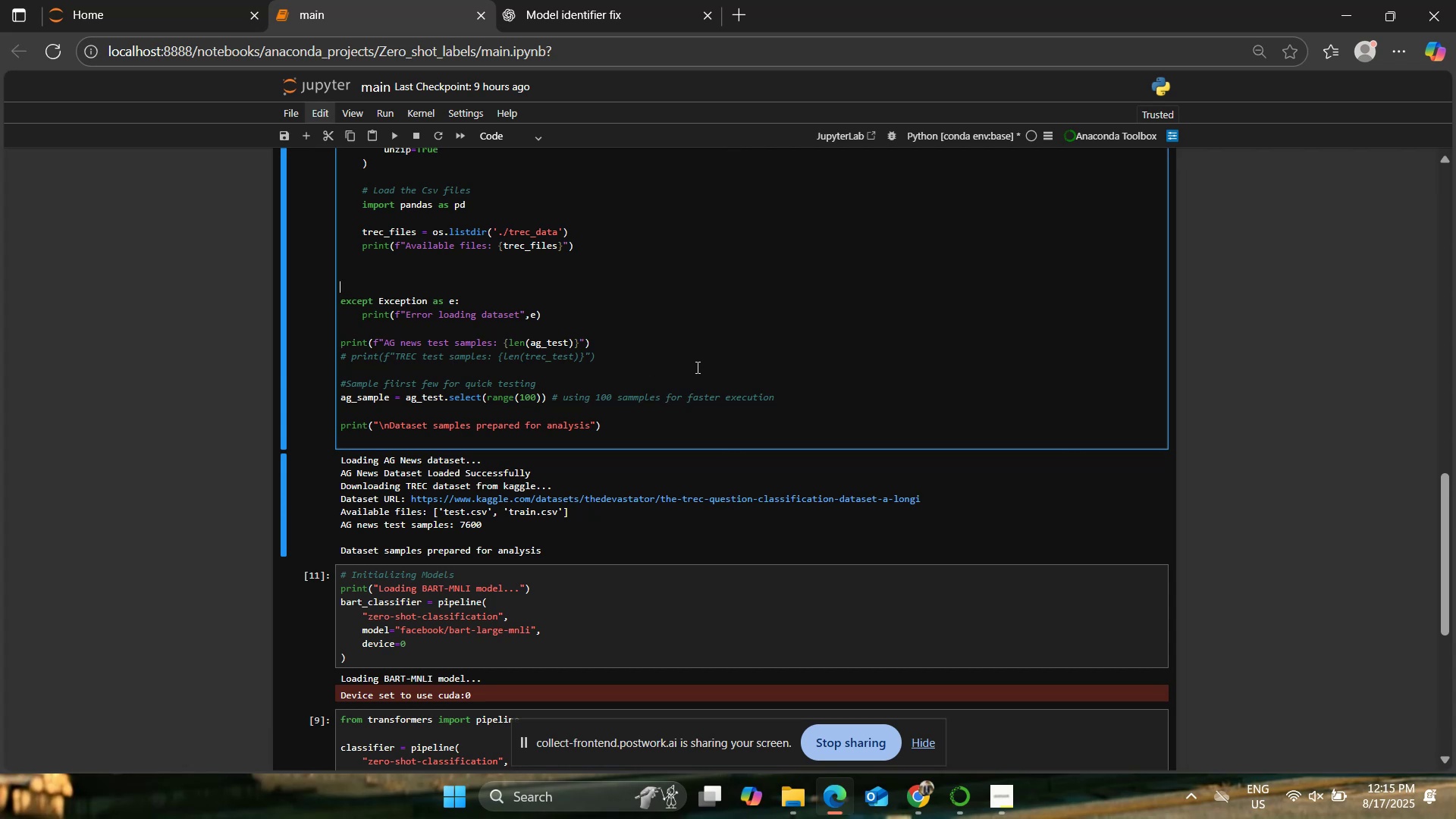 
key(ArrowUp)
 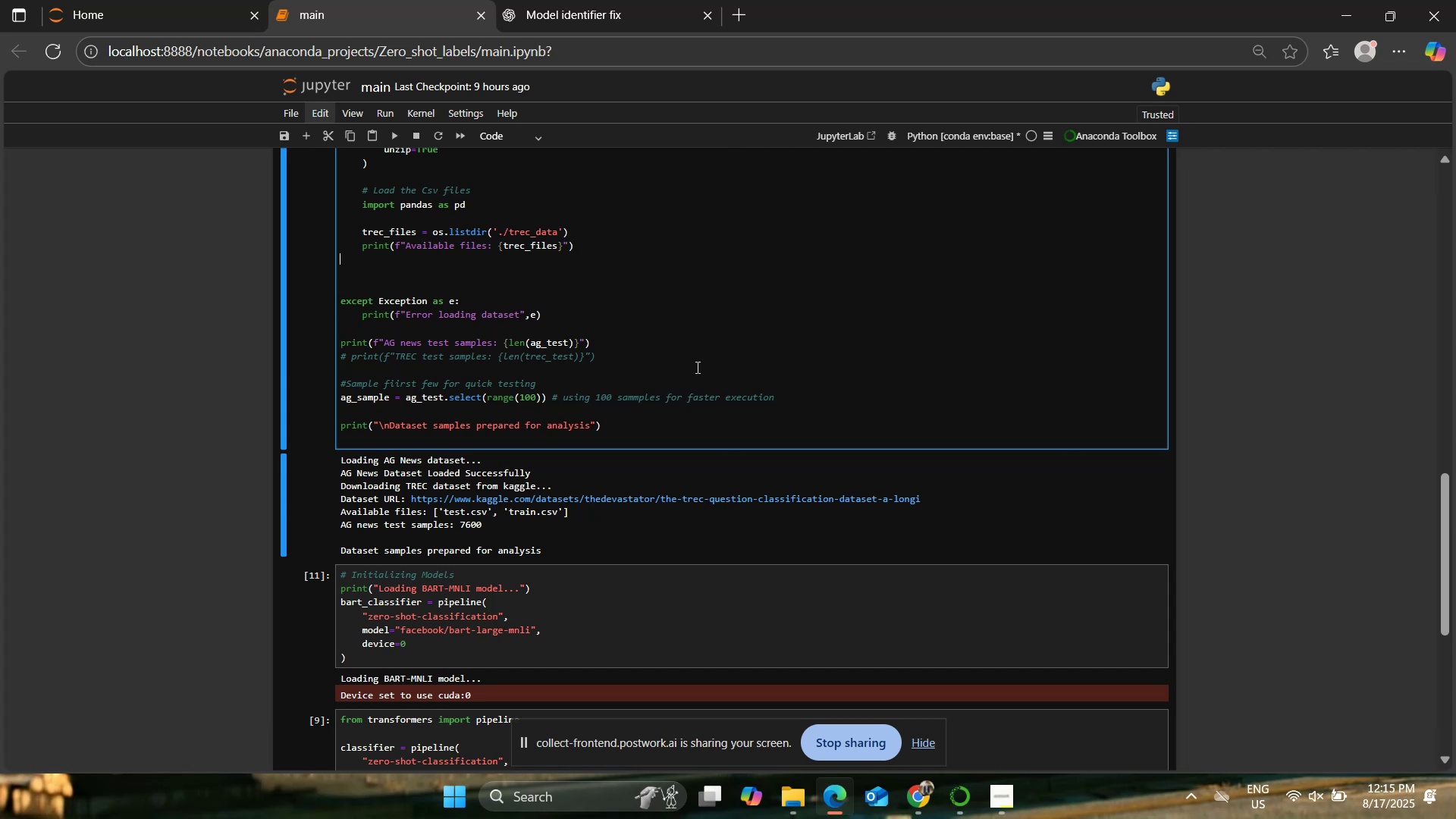 
key(ArrowDown)
 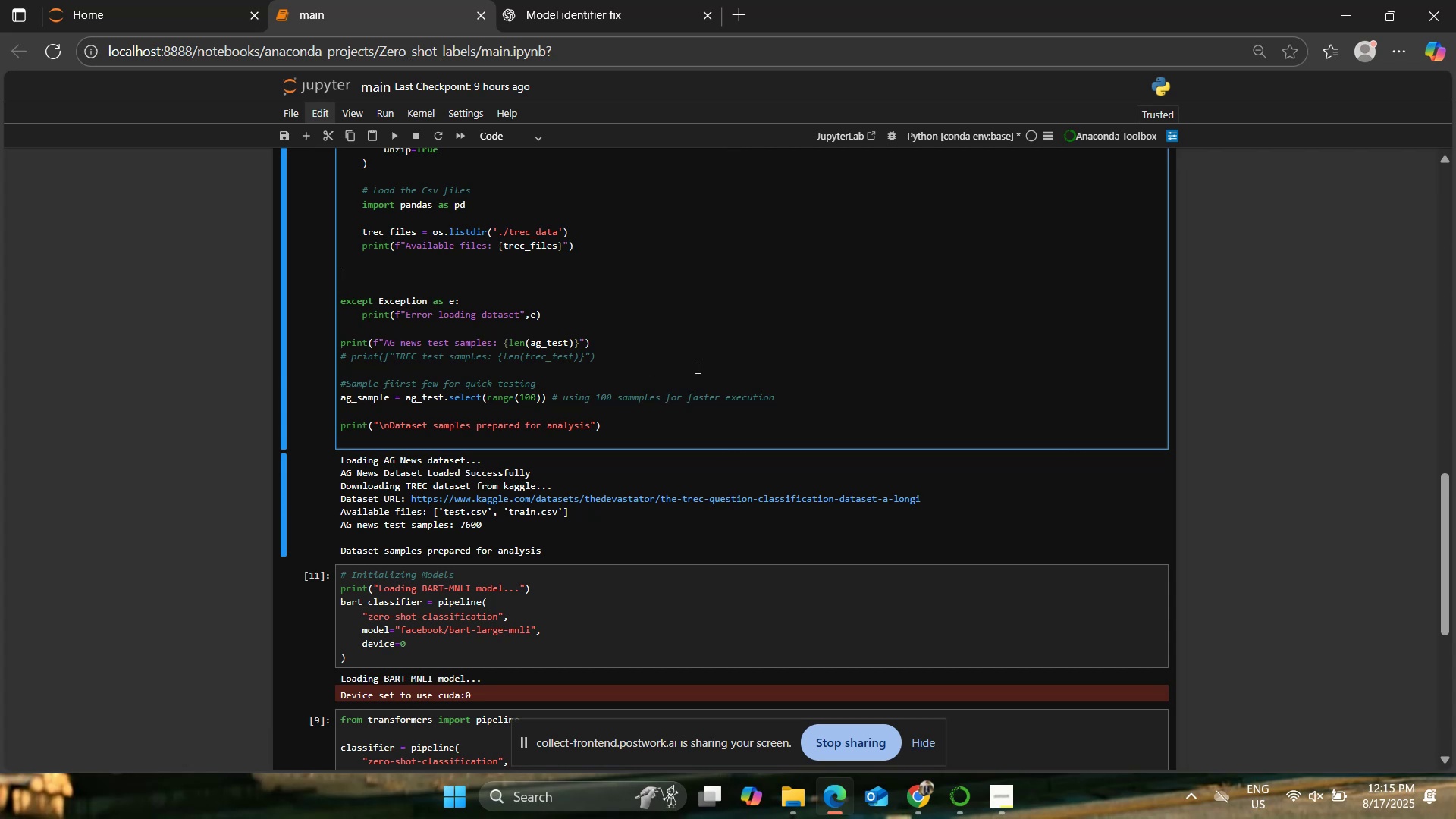 
key(Space)
 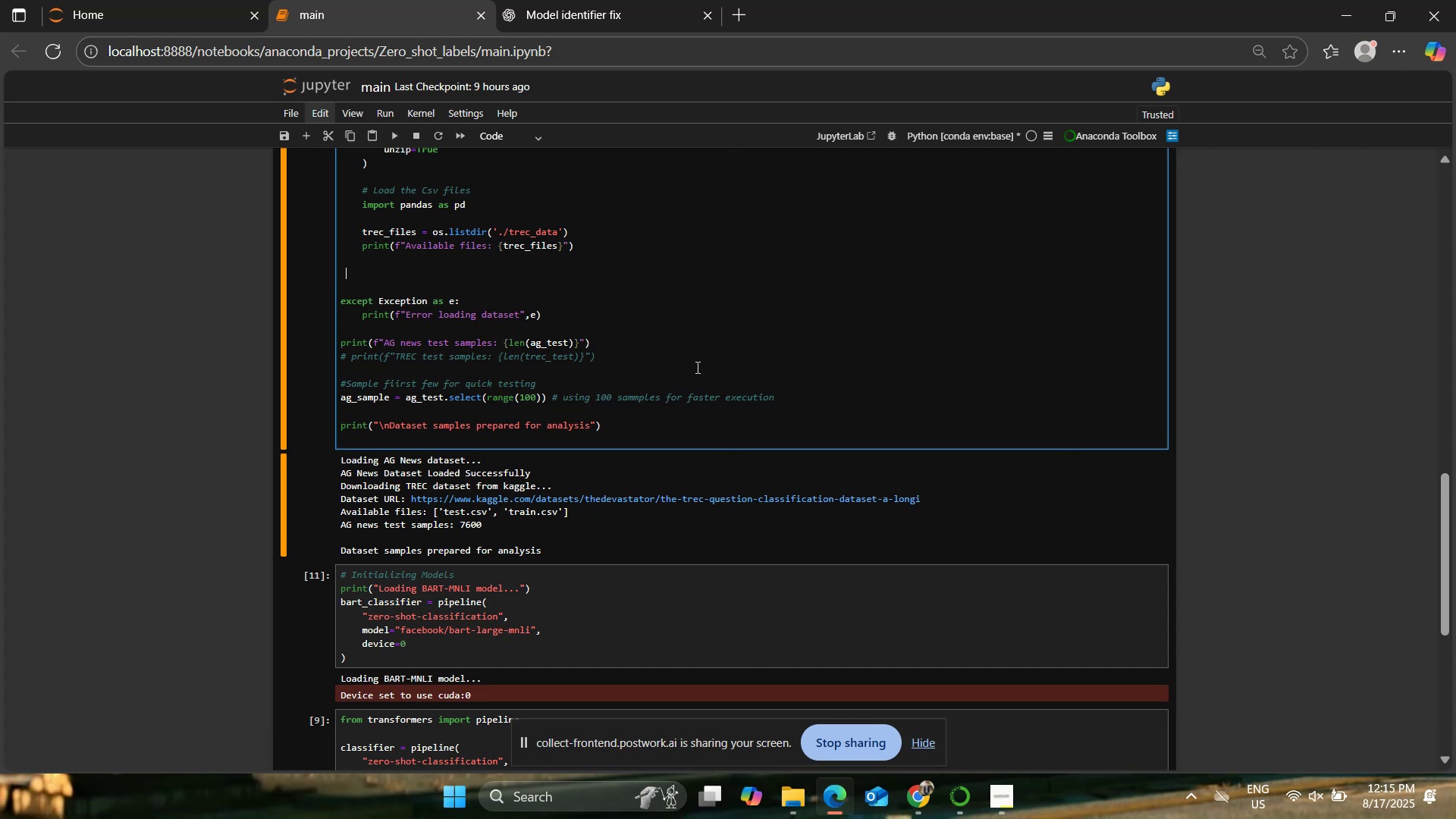 
key(Space)
 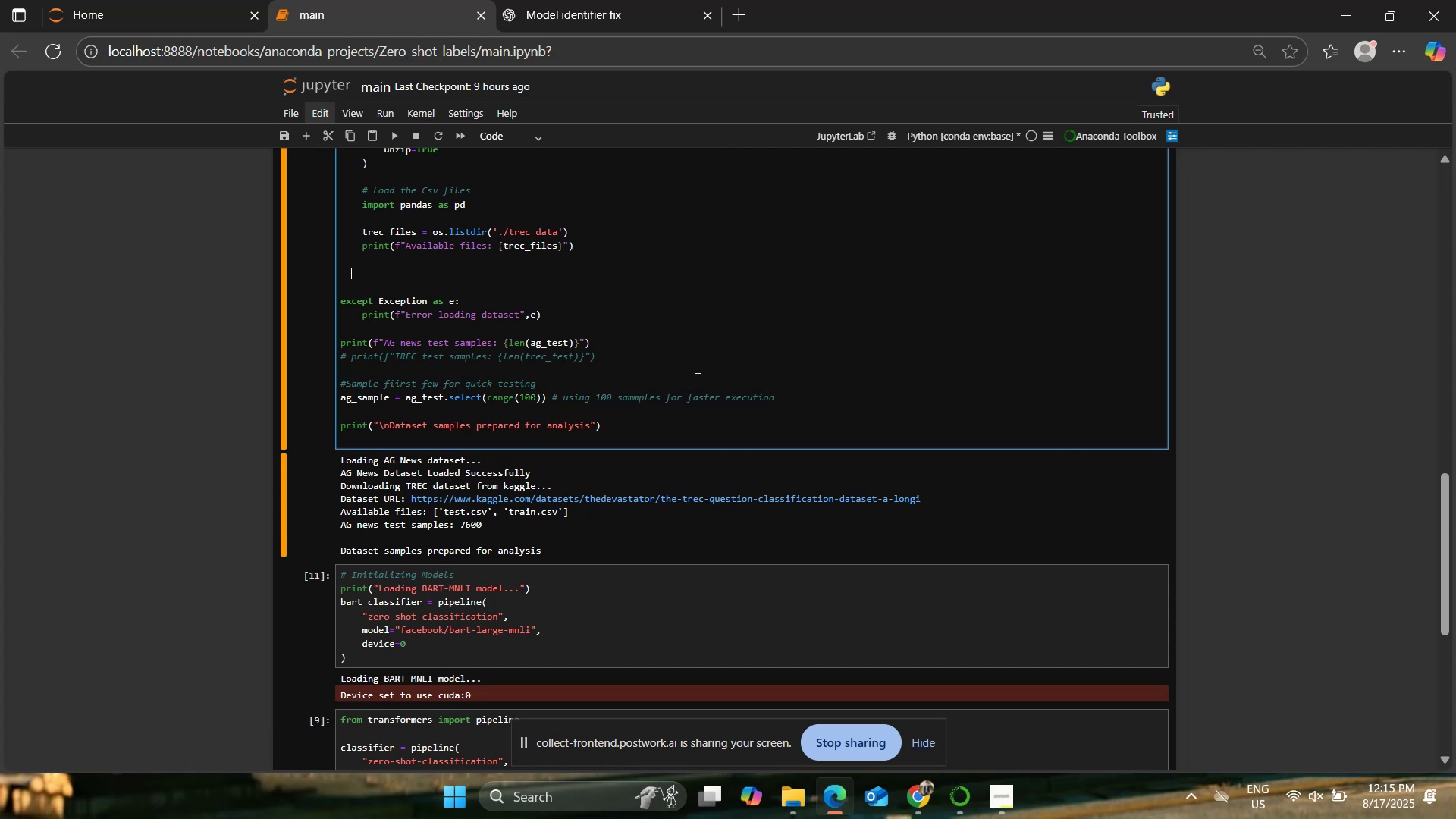 
key(Space)
 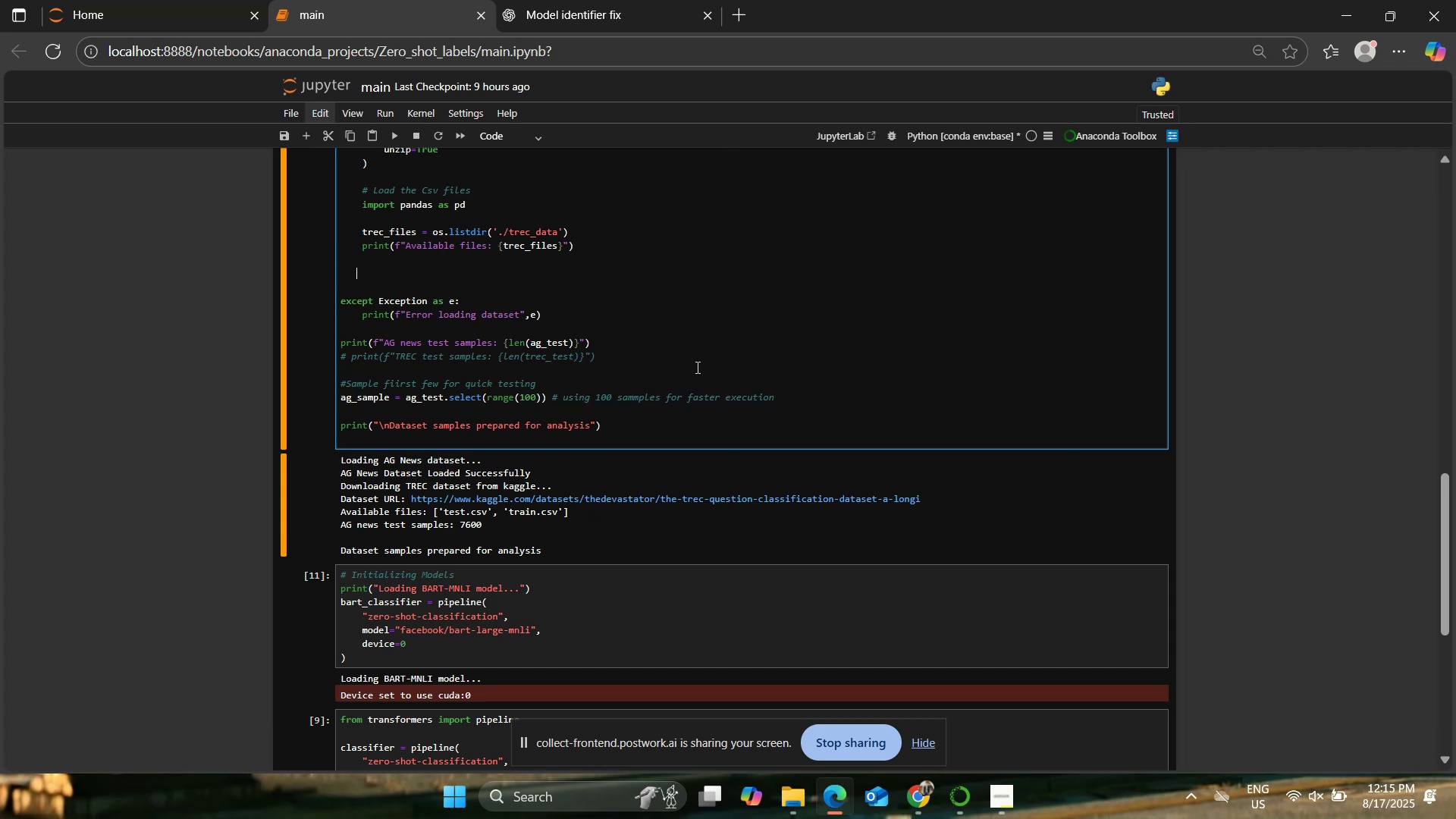 
key(Space)
 